 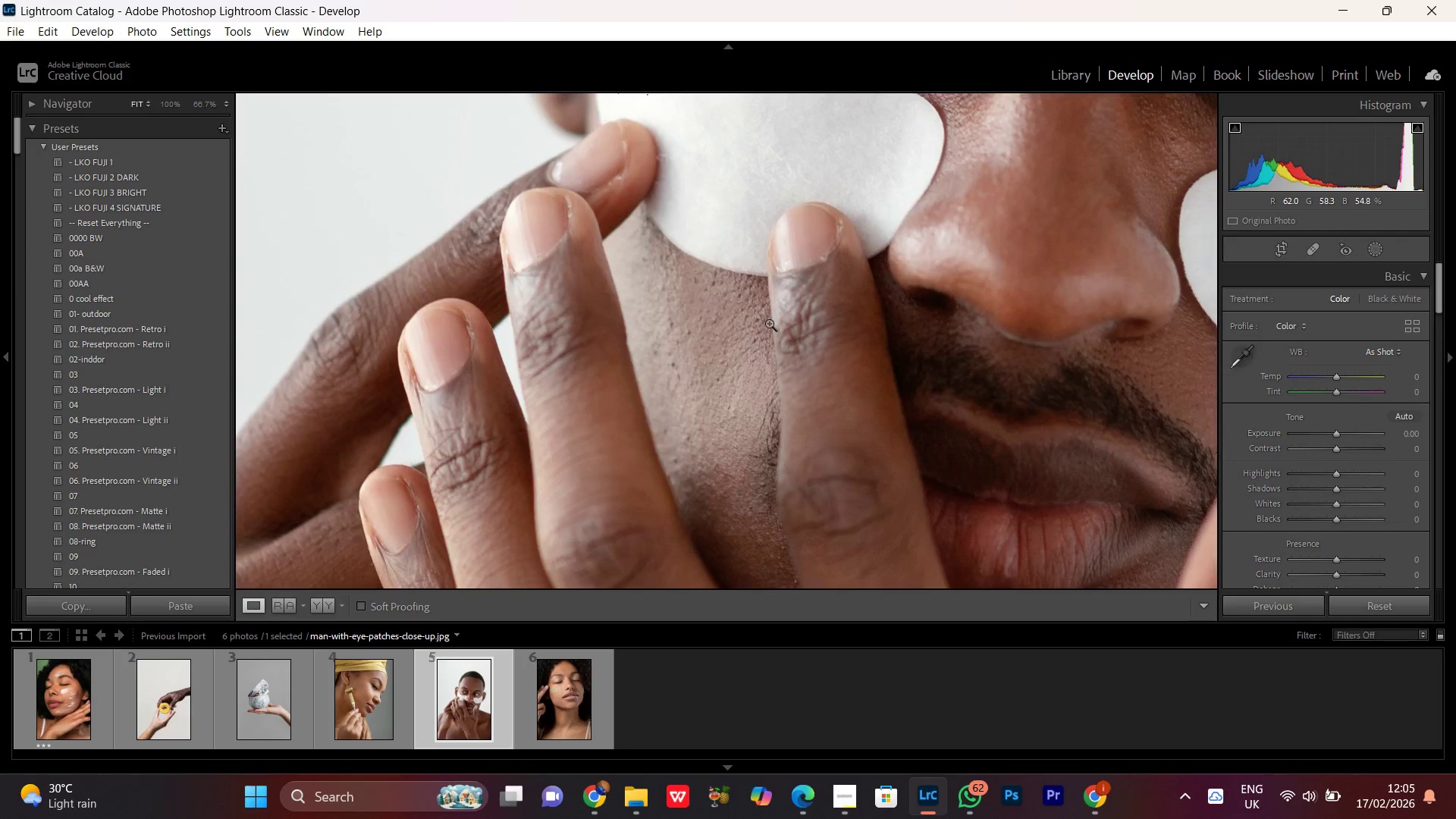 
left_click([806, 251])
 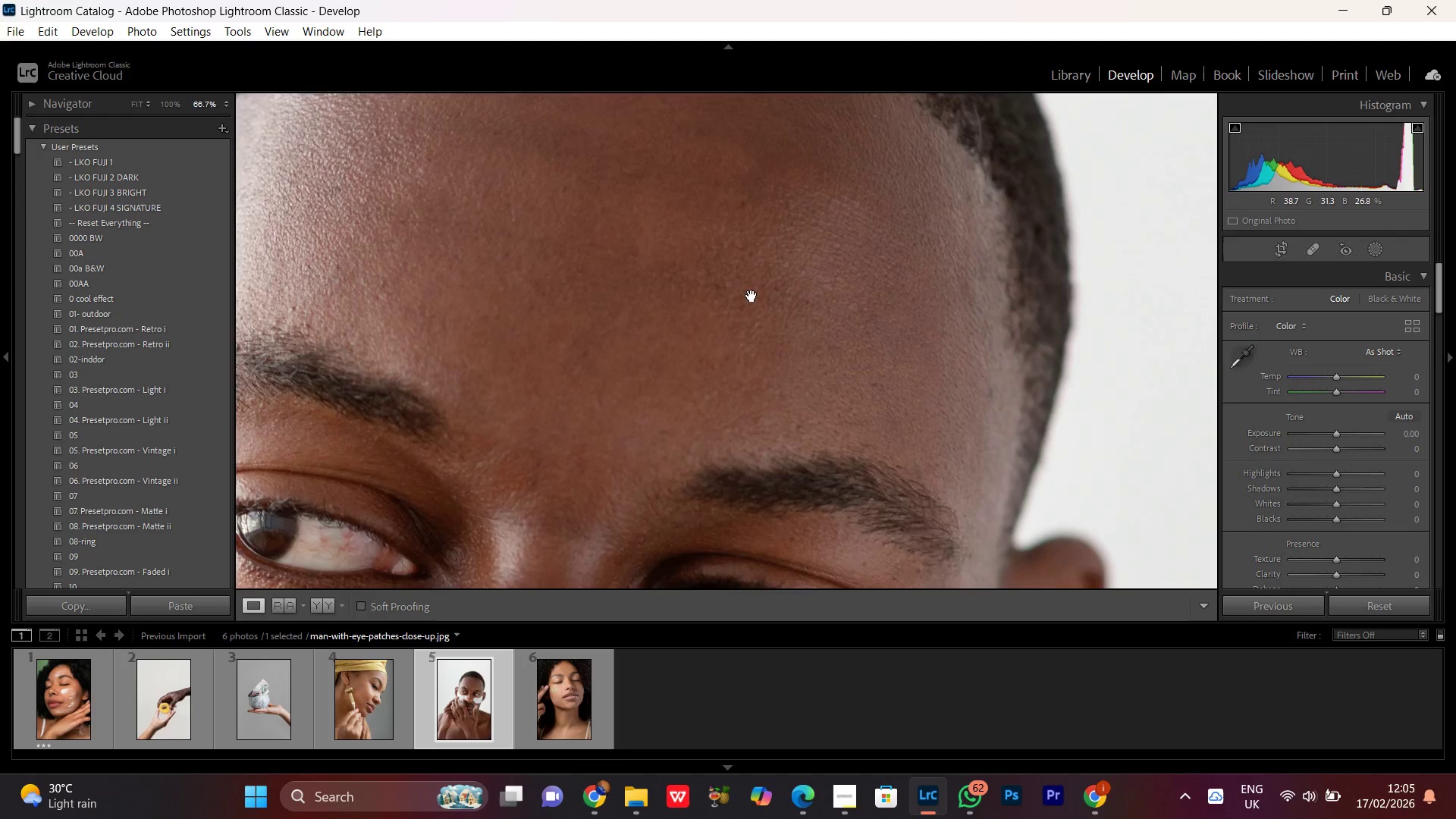 
left_click_drag(start_coordinate=[751, 293], to_coordinate=[800, 450])
 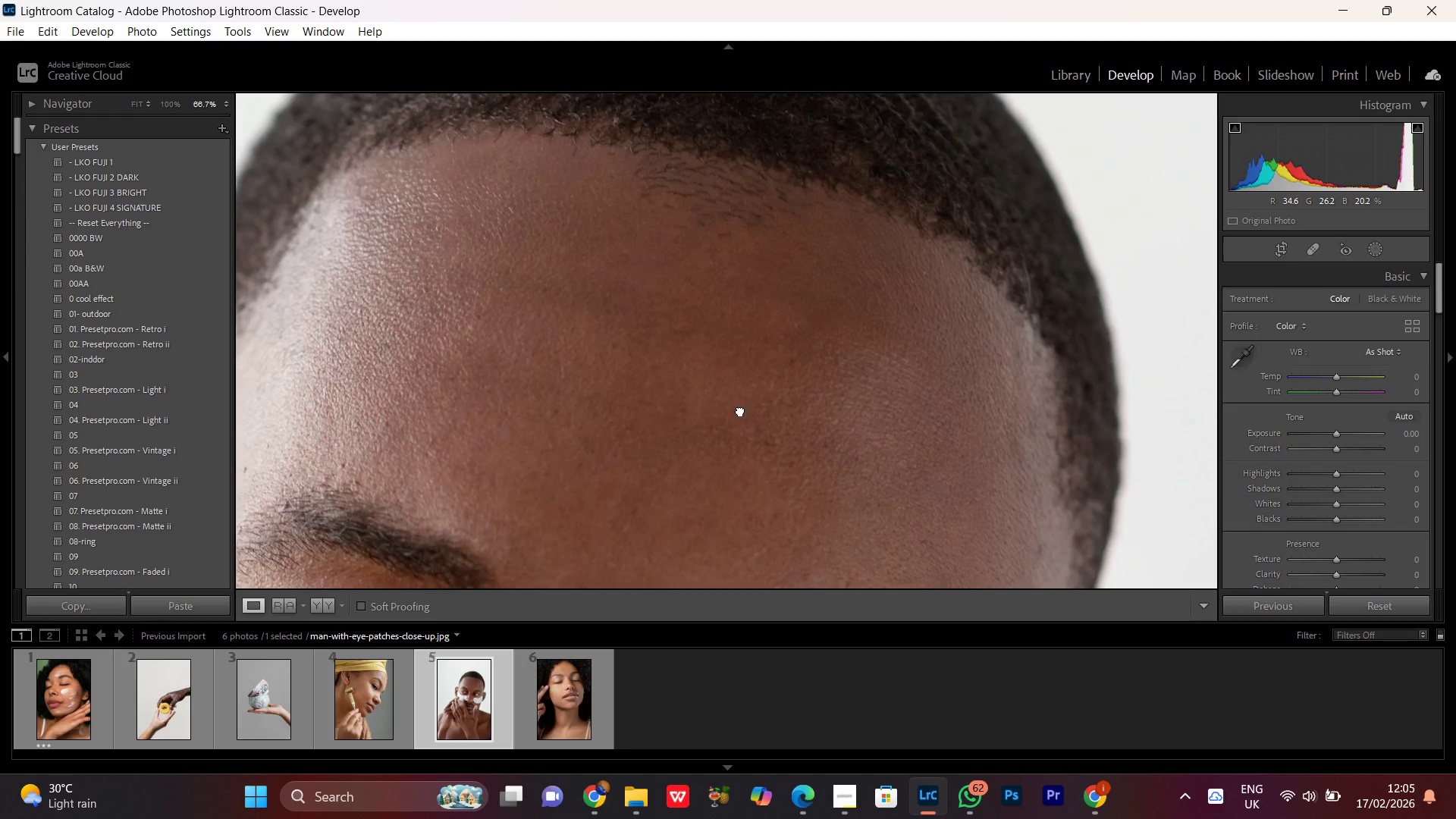 
left_click_drag(start_coordinate=[740, 410], to_coordinate=[753, 309])
 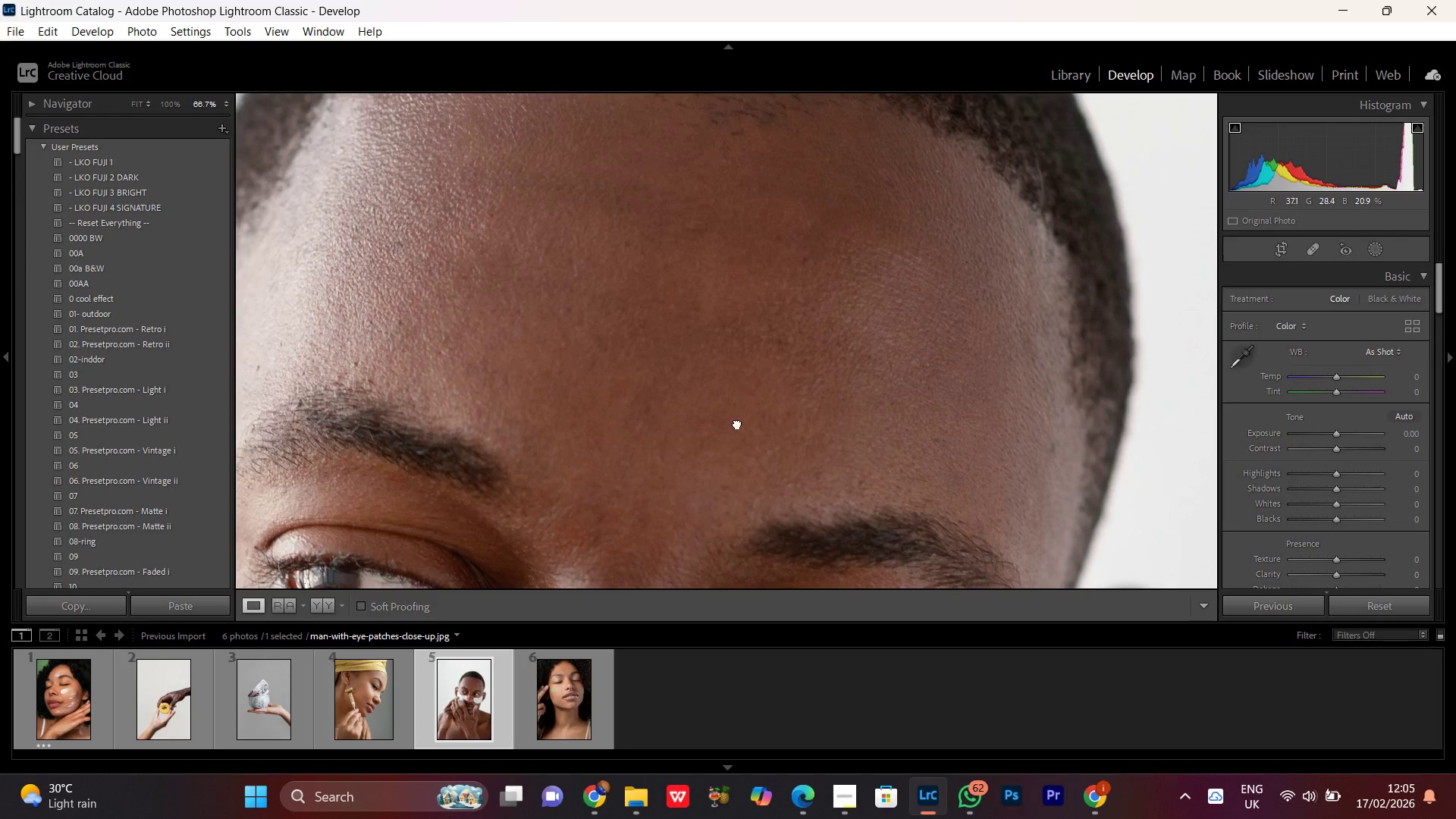 
left_click_drag(start_coordinate=[737, 423], to_coordinate=[753, 254])
 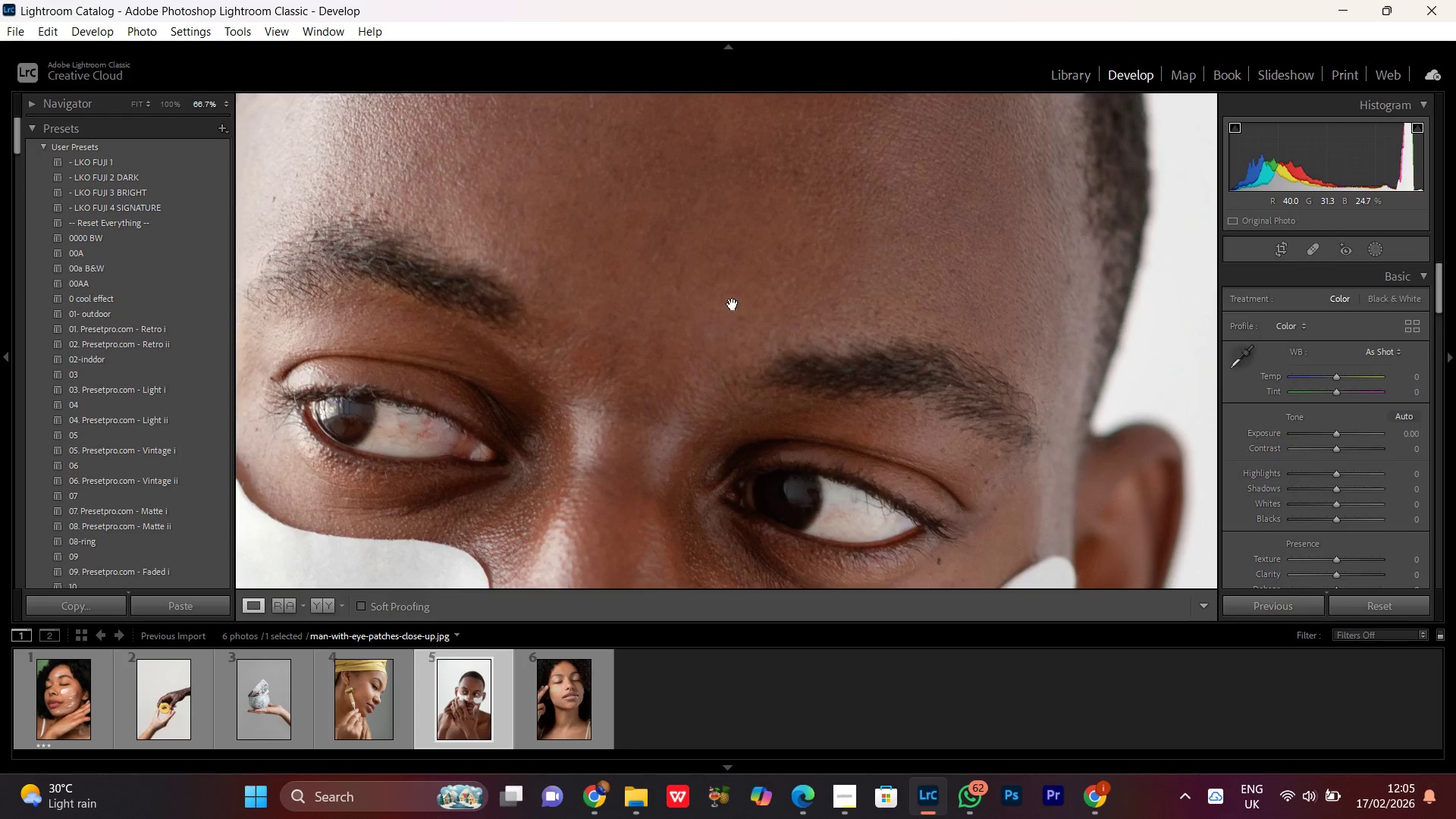 
left_click_drag(start_coordinate=[733, 304], to_coordinate=[720, 207])
 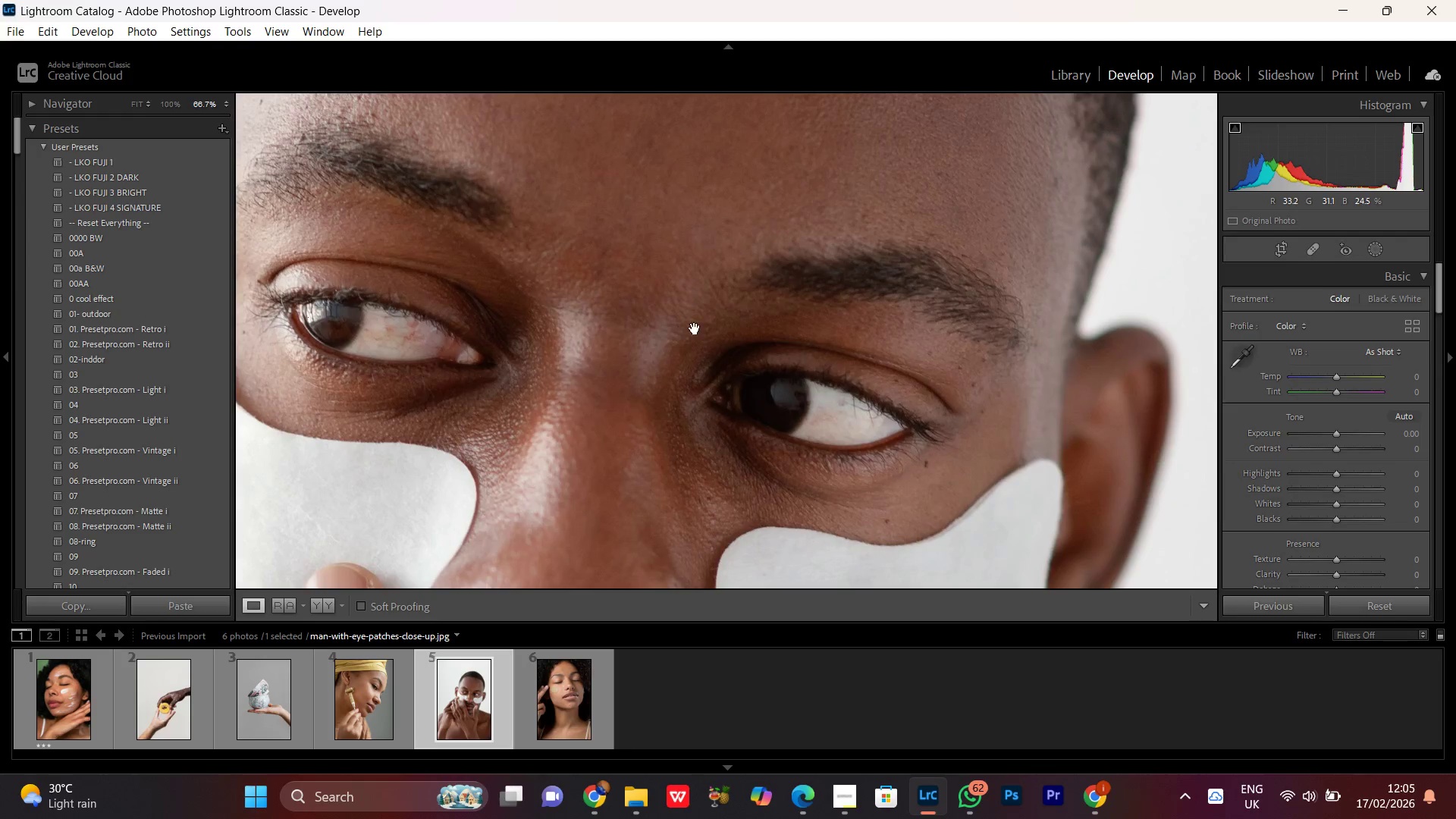 
left_click_drag(start_coordinate=[695, 330], to_coordinate=[695, 315])
 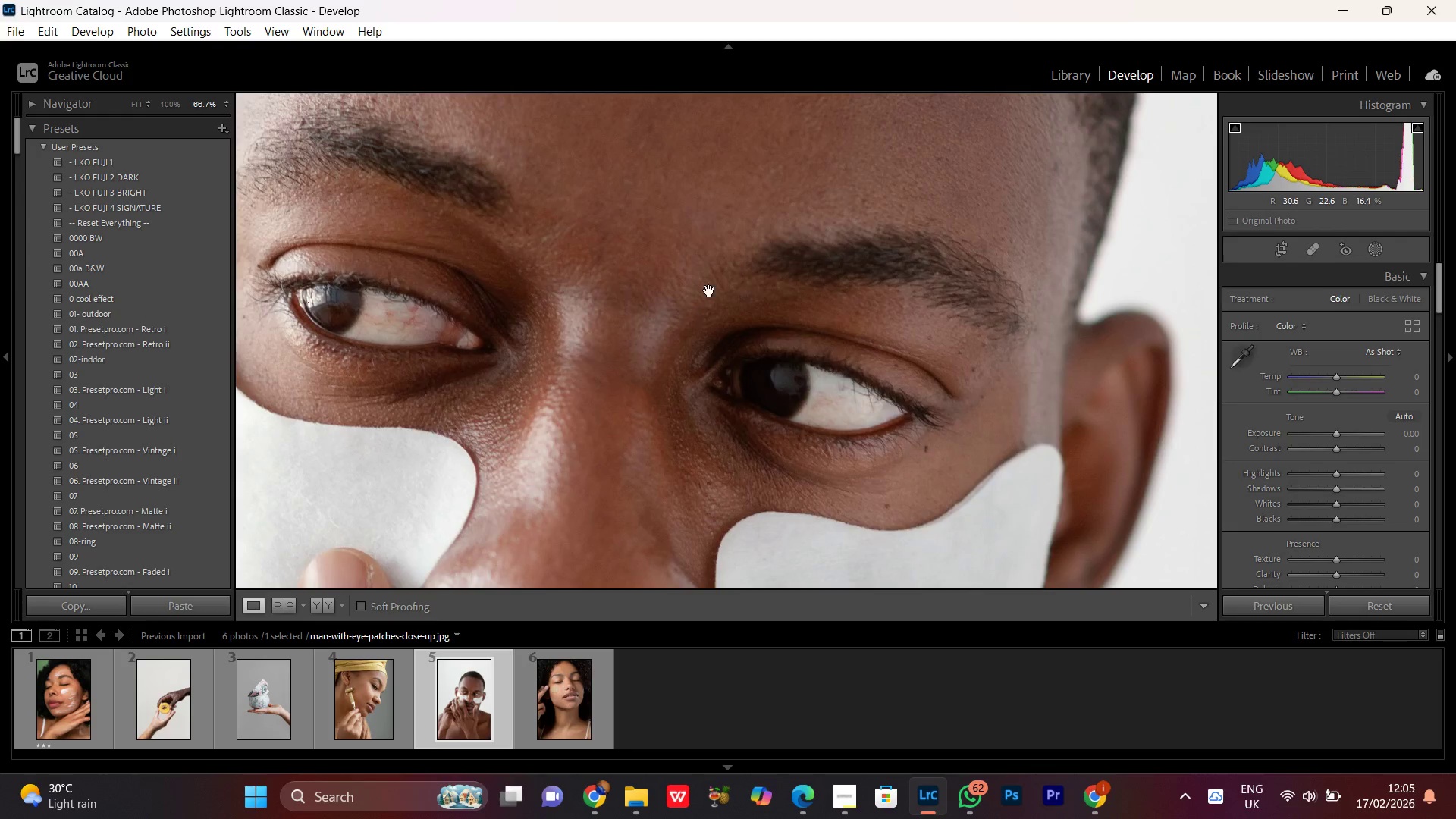 
triple_click([709, 290])
 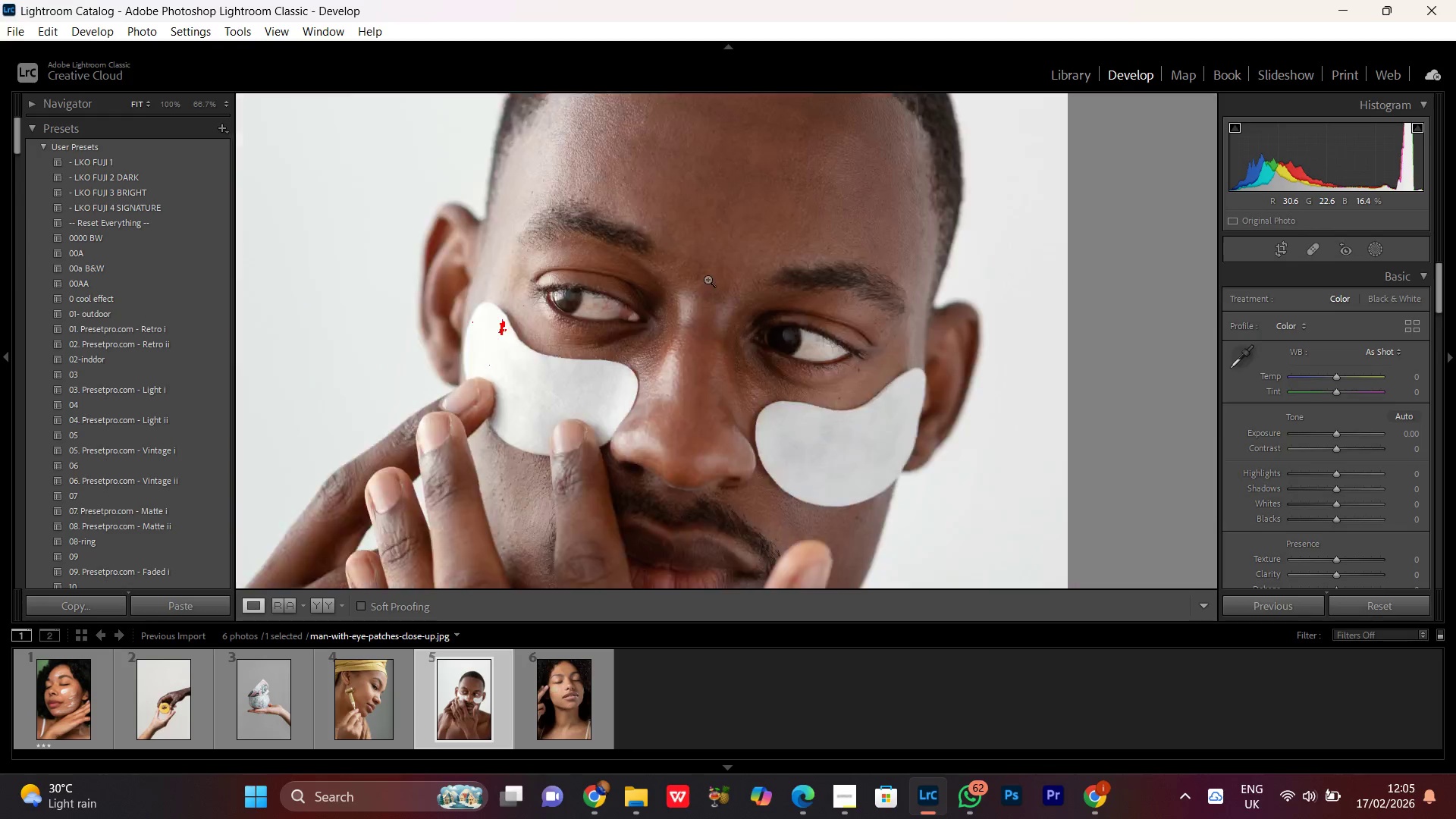 
triple_click([725, 244])
 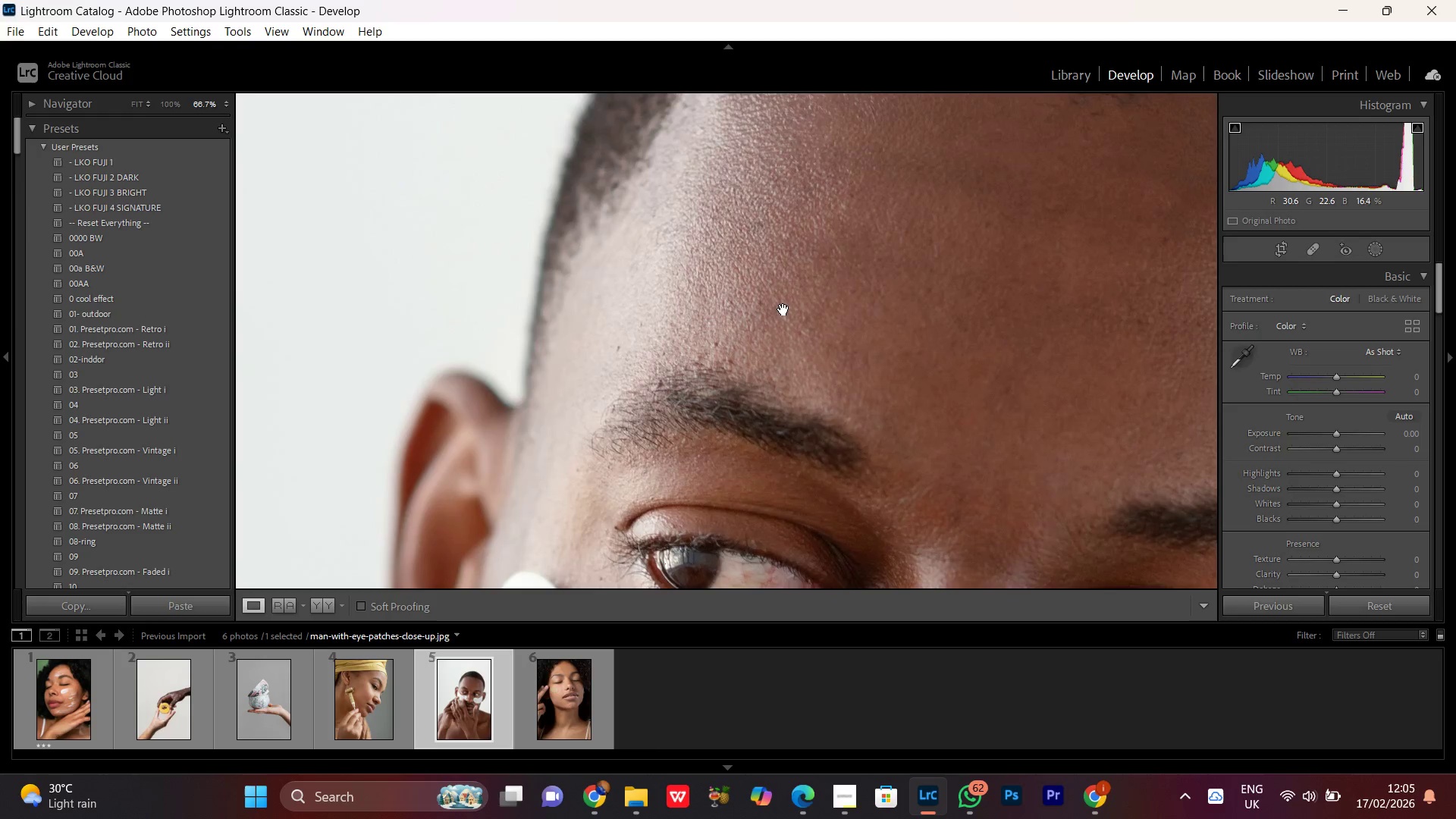 
left_click_drag(start_coordinate=[783, 312], to_coordinate=[625, 290])
 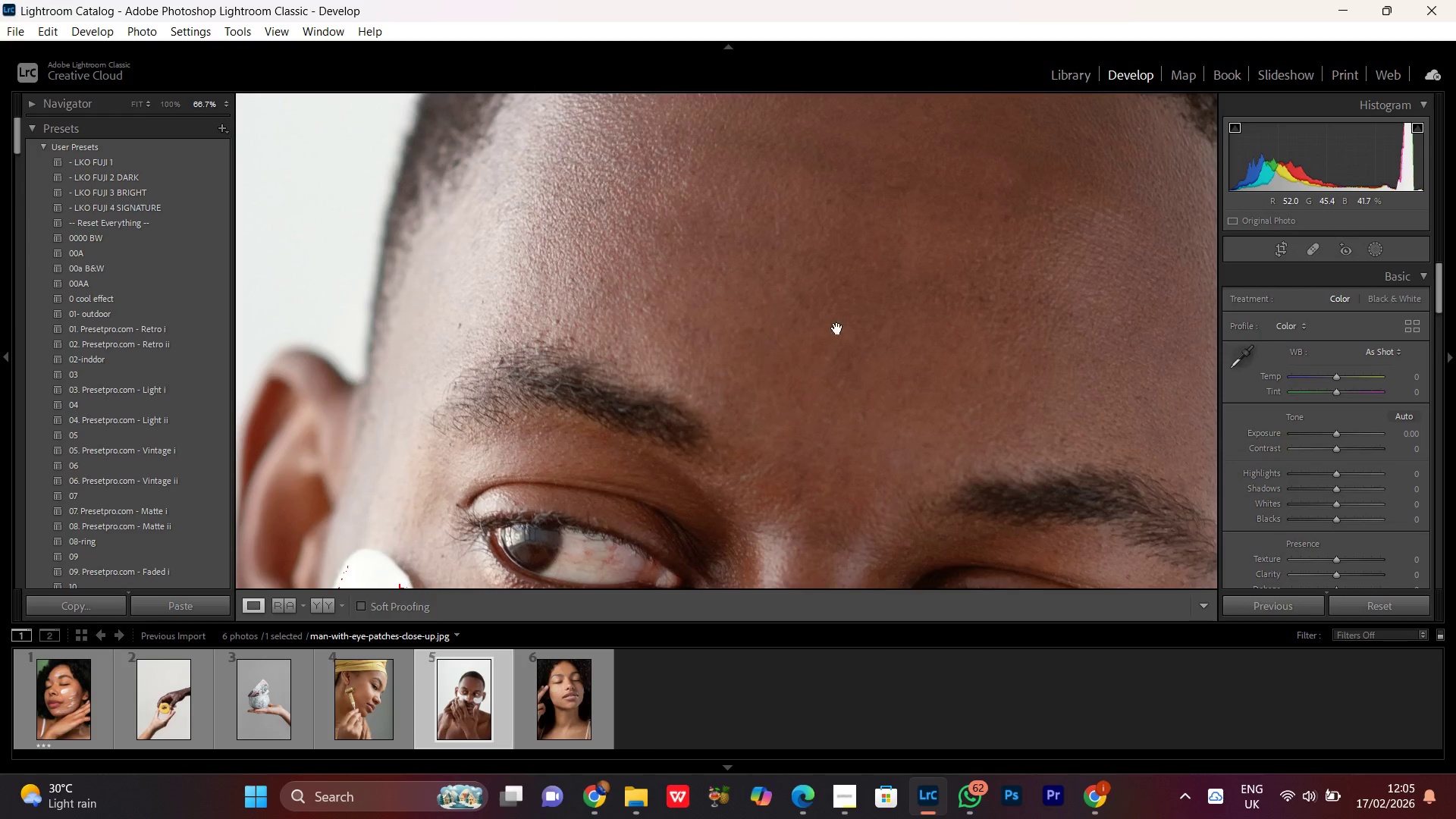 
left_click_drag(start_coordinate=[837, 334], to_coordinate=[488, 341])
 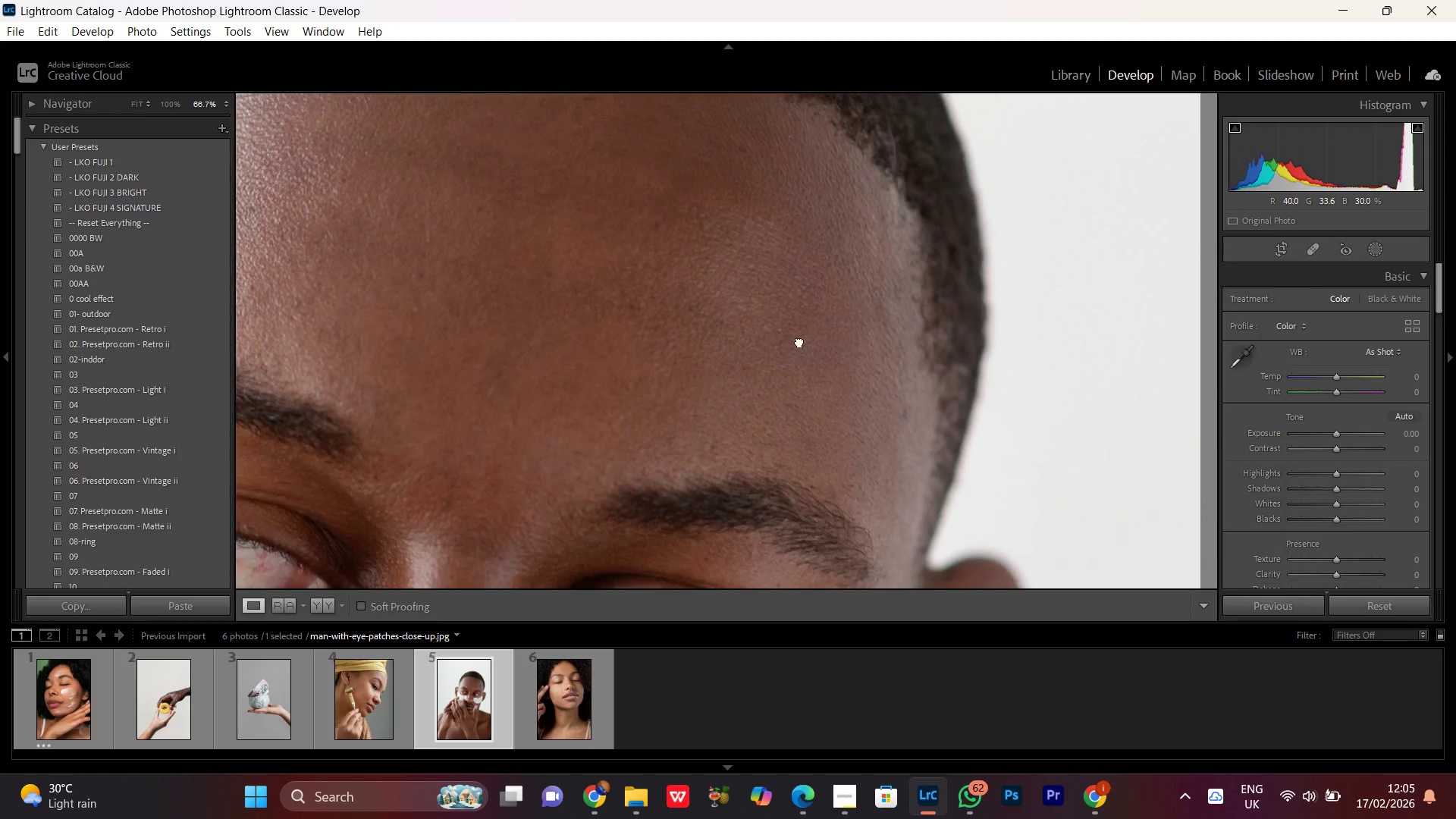 
left_click_drag(start_coordinate=[799, 341], to_coordinate=[817, 234])
 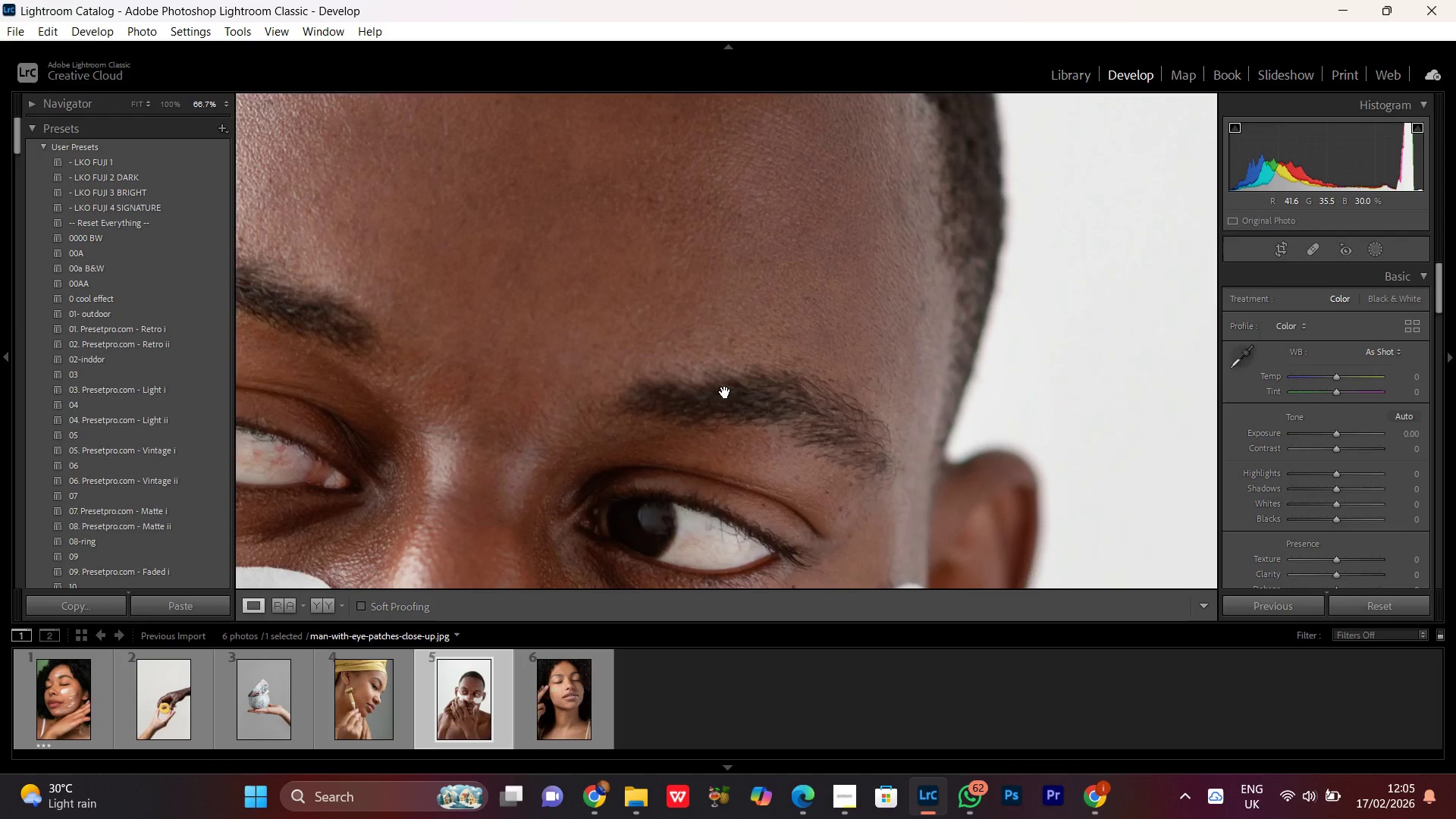 
left_click_drag(start_coordinate=[723, 394], to_coordinate=[808, 249])
 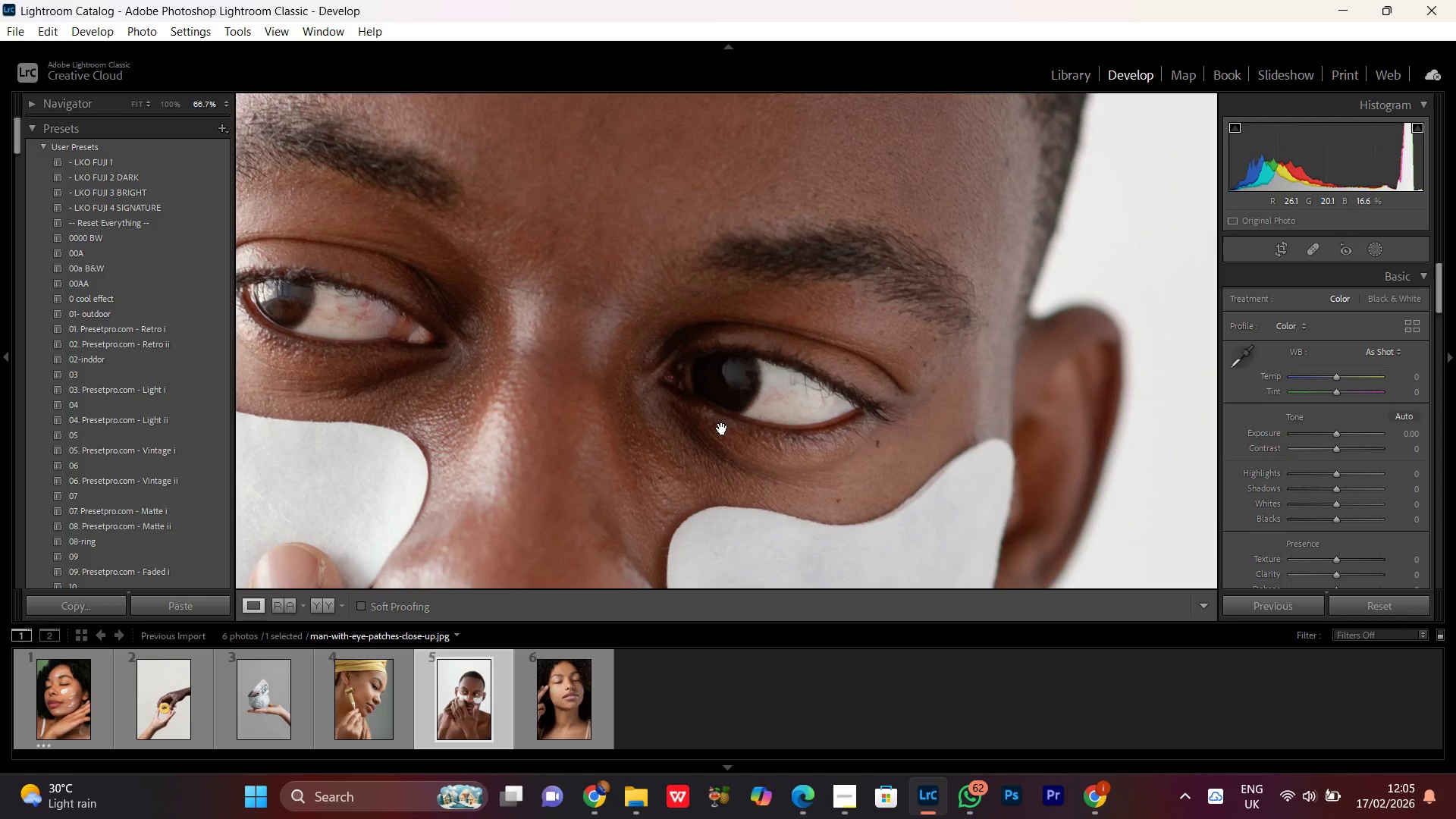 
left_click_drag(start_coordinate=[722, 428], to_coordinate=[722, 375])
 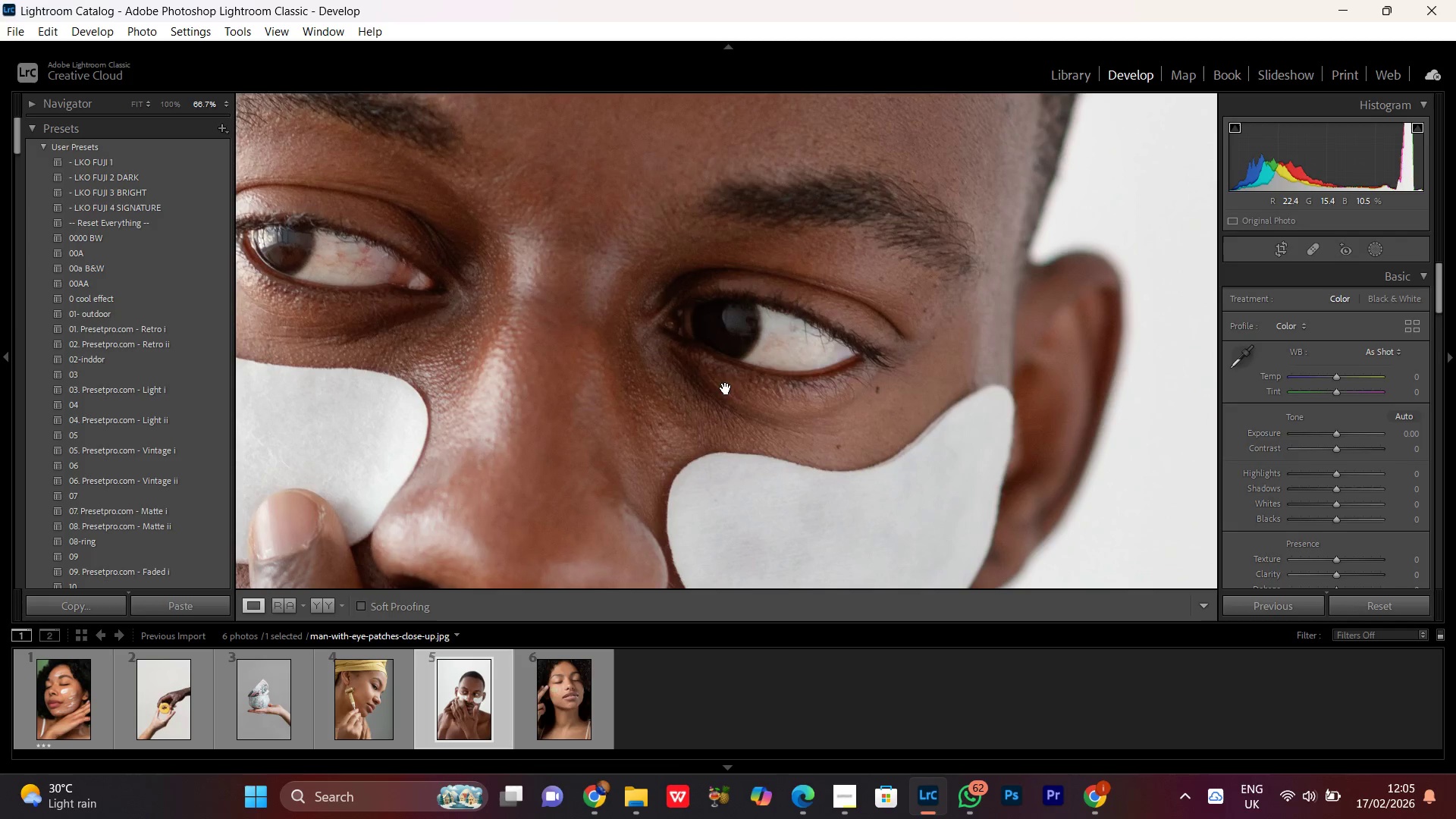 
left_click([692, 381])
 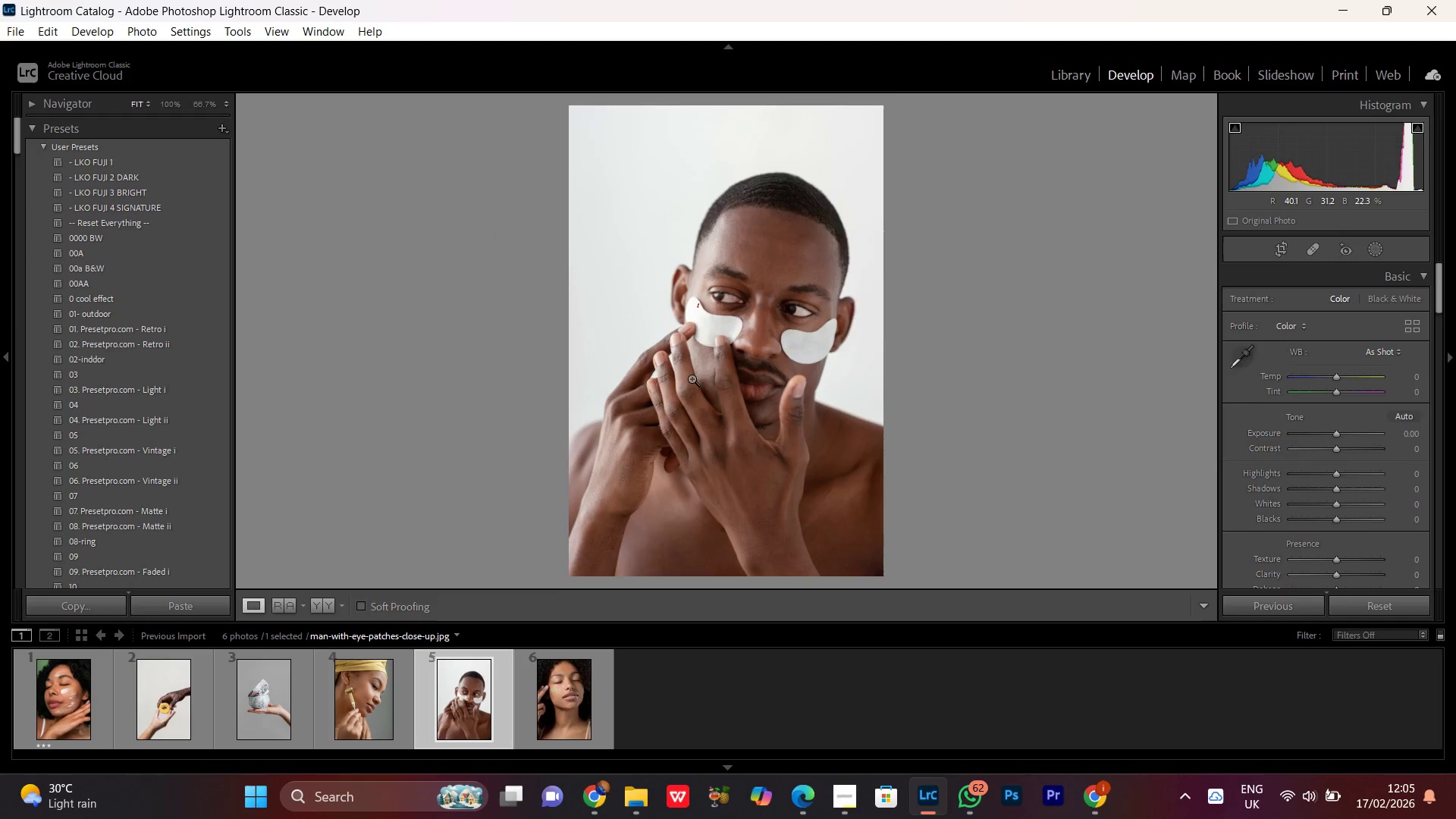 
left_click([692, 378])
 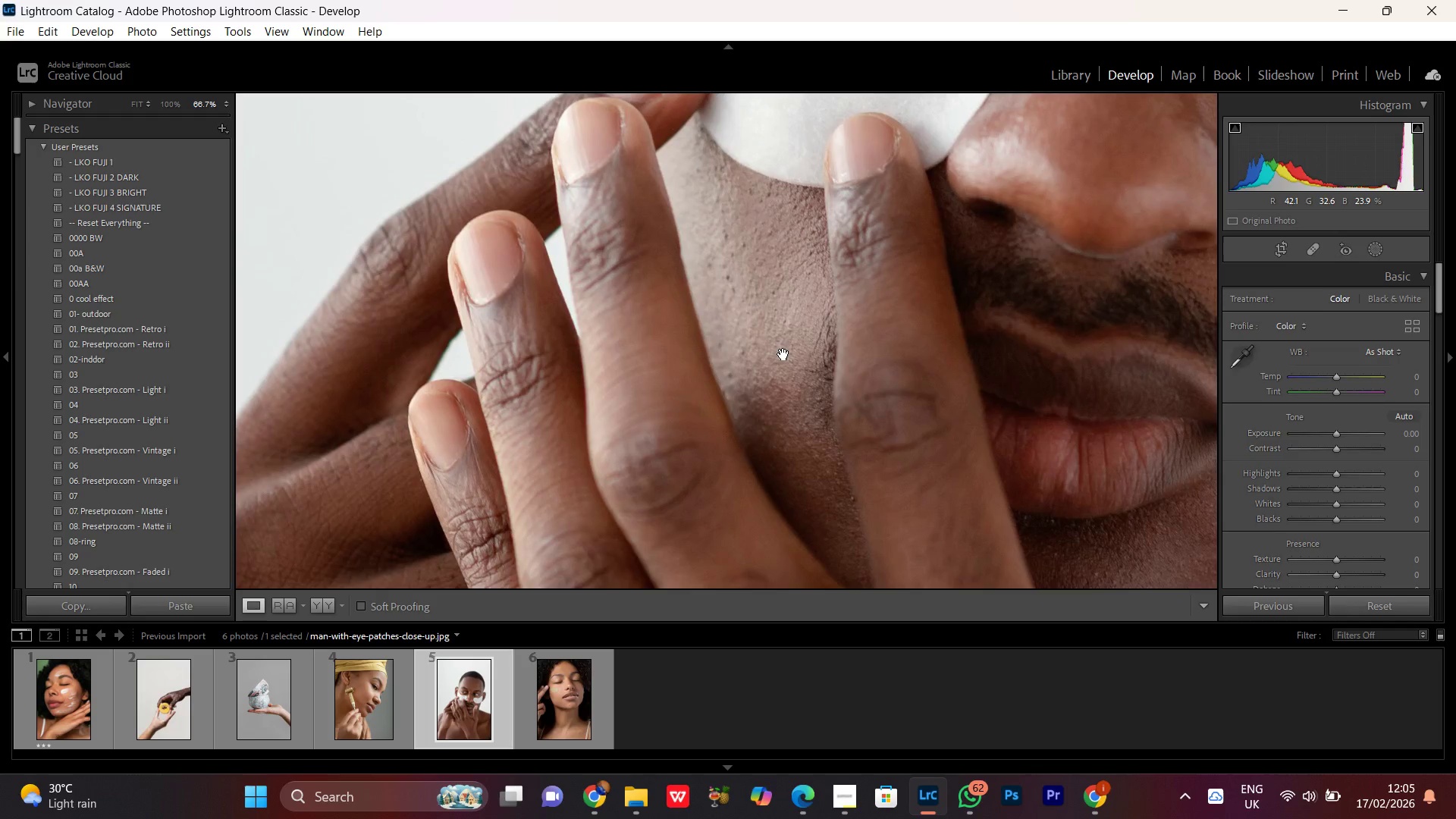 
left_click_drag(start_coordinate=[784, 353], to_coordinate=[697, 458])
 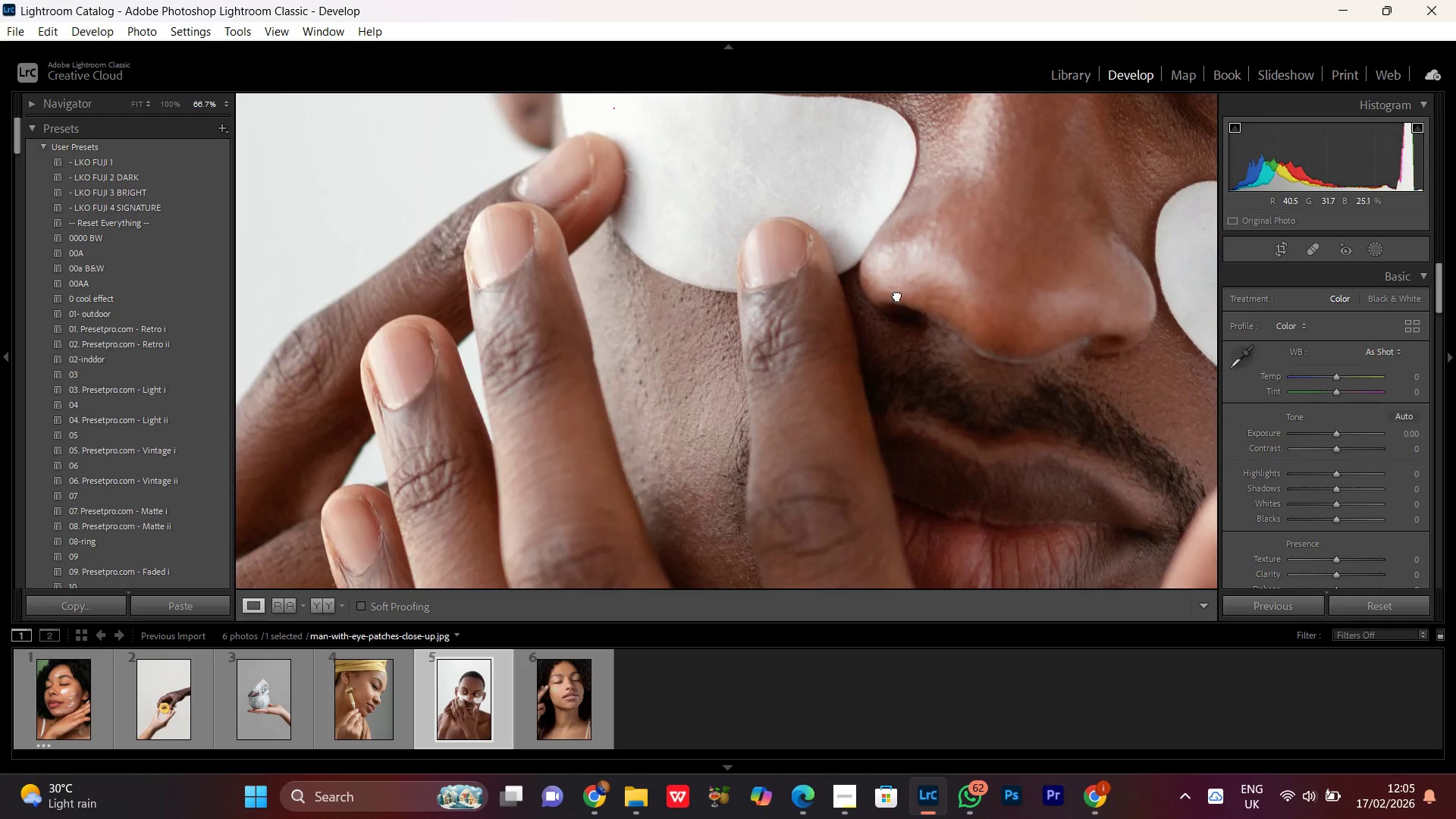 
left_click_drag(start_coordinate=[897, 295], to_coordinate=[678, 588])
 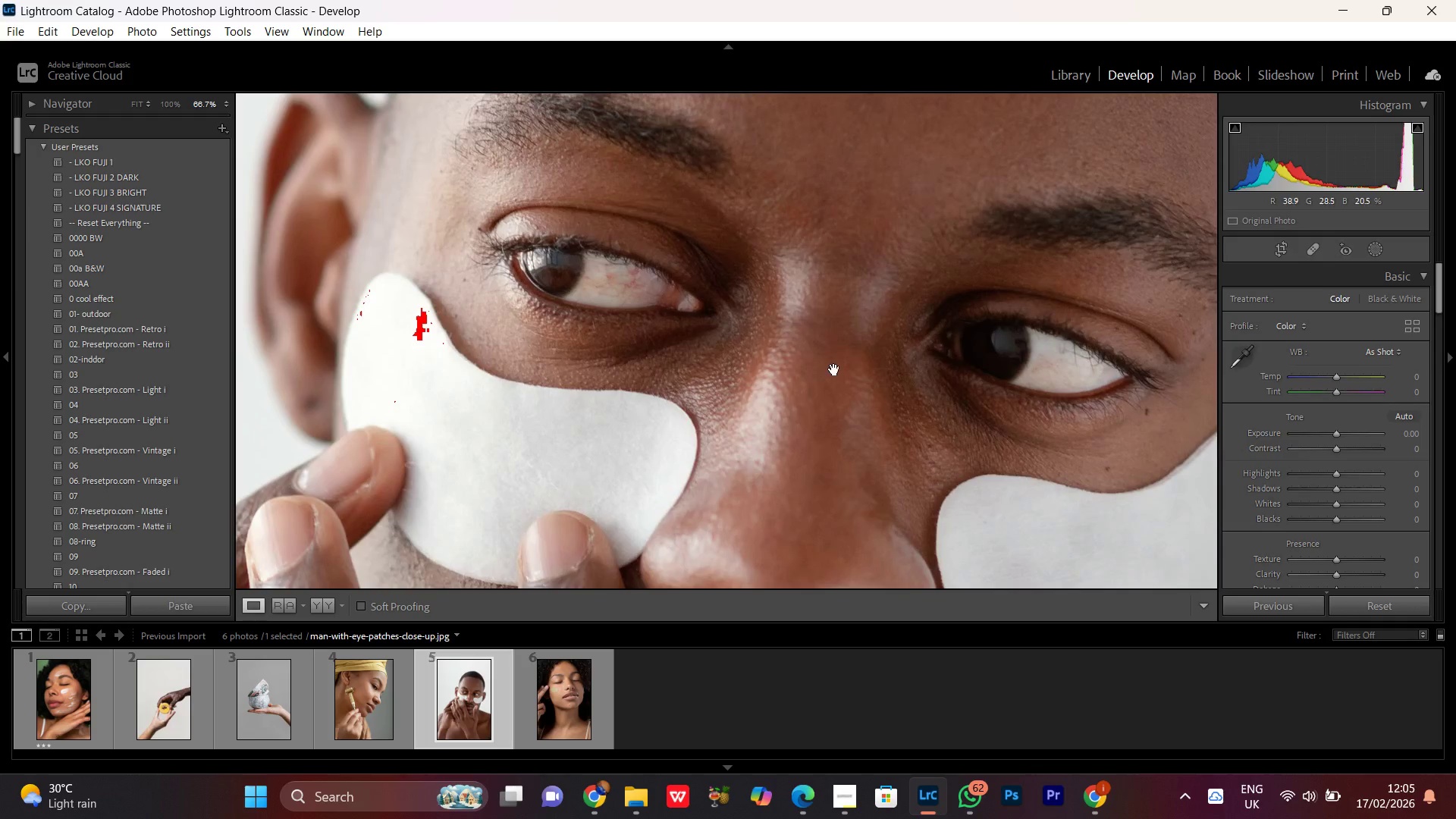 
left_click_drag(start_coordinate=[834, 369], to_coordinate=[749, 558])
 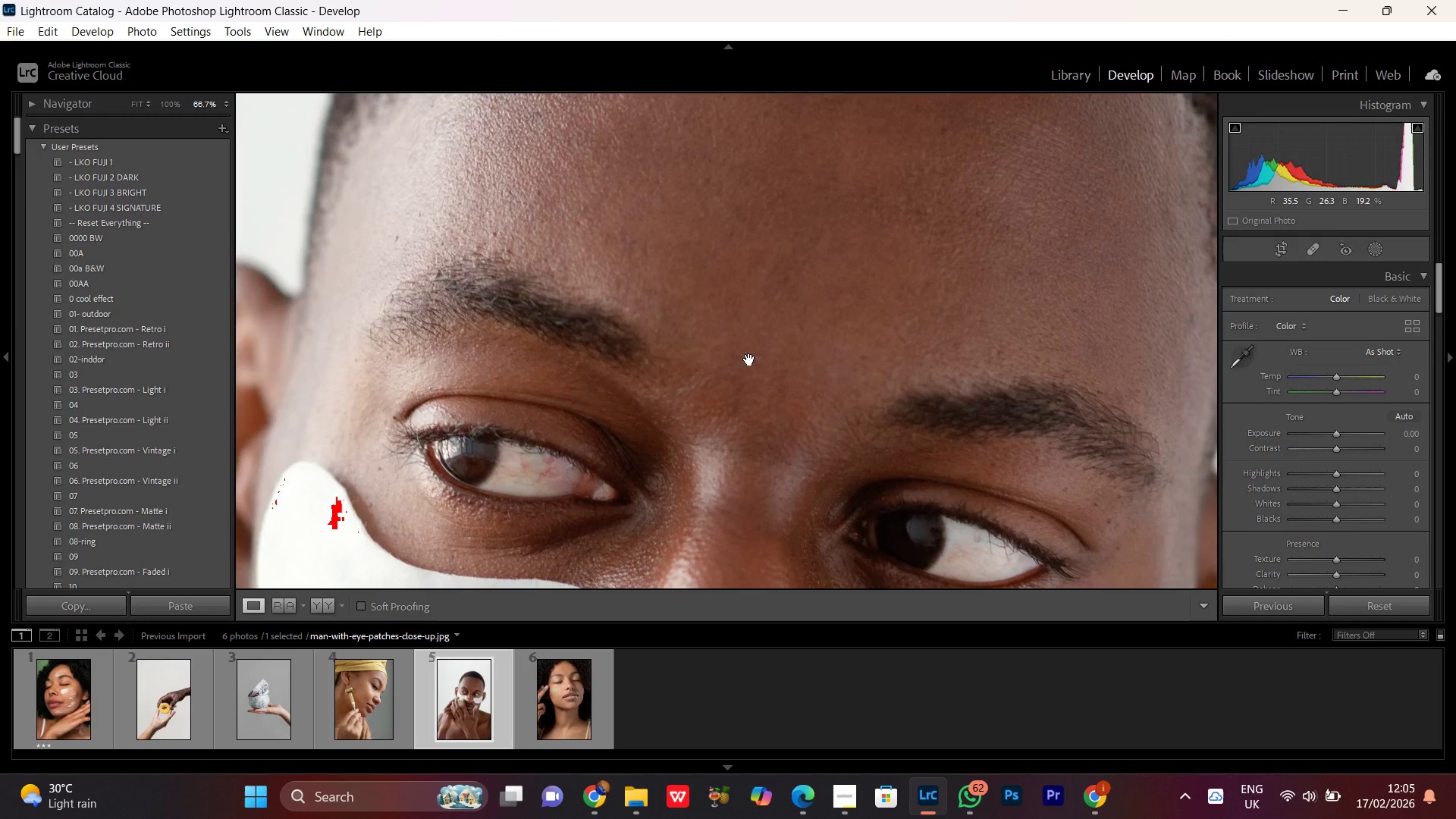 
left_click([750, 341])
 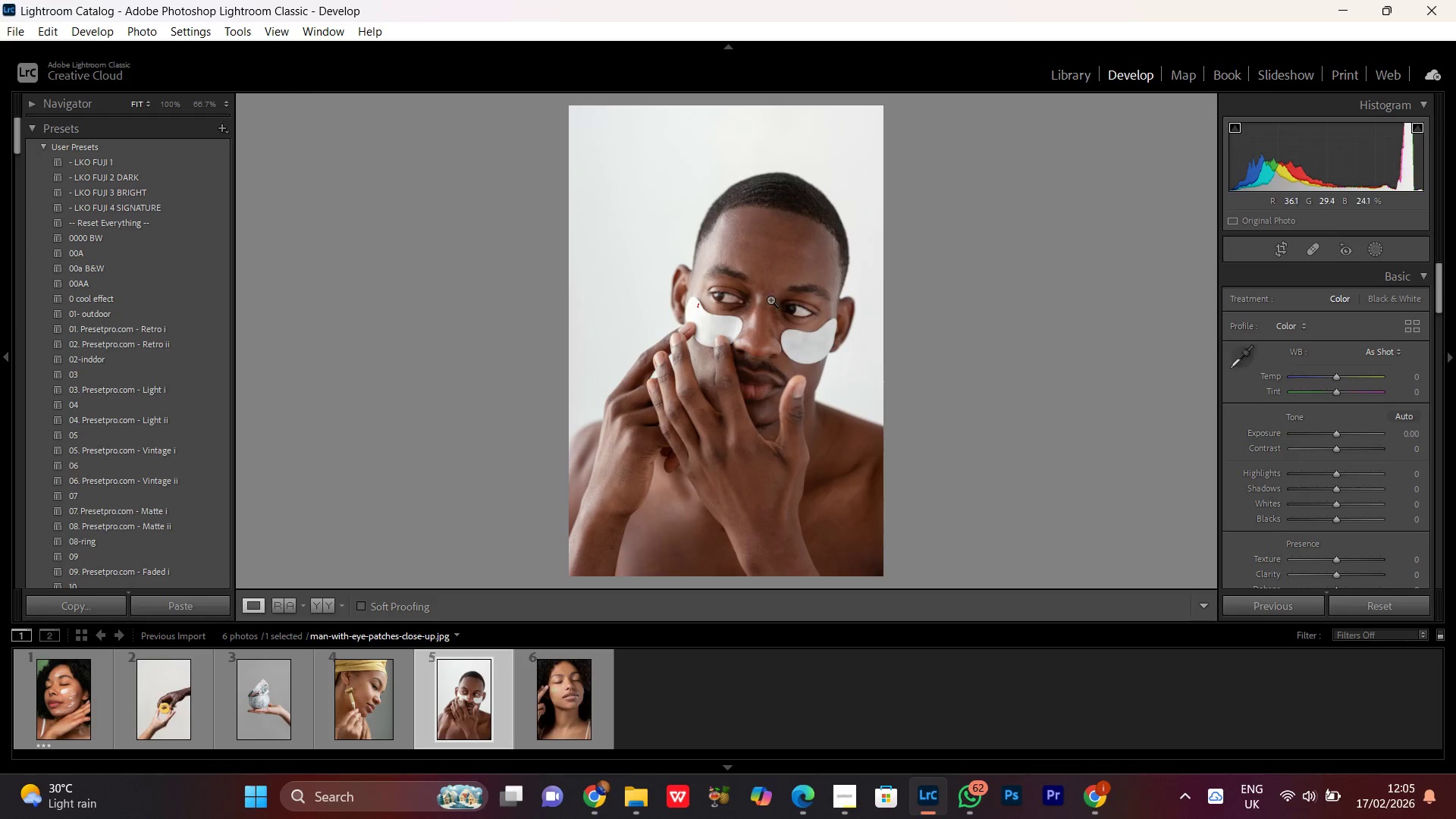 
left_click([779, 269])
 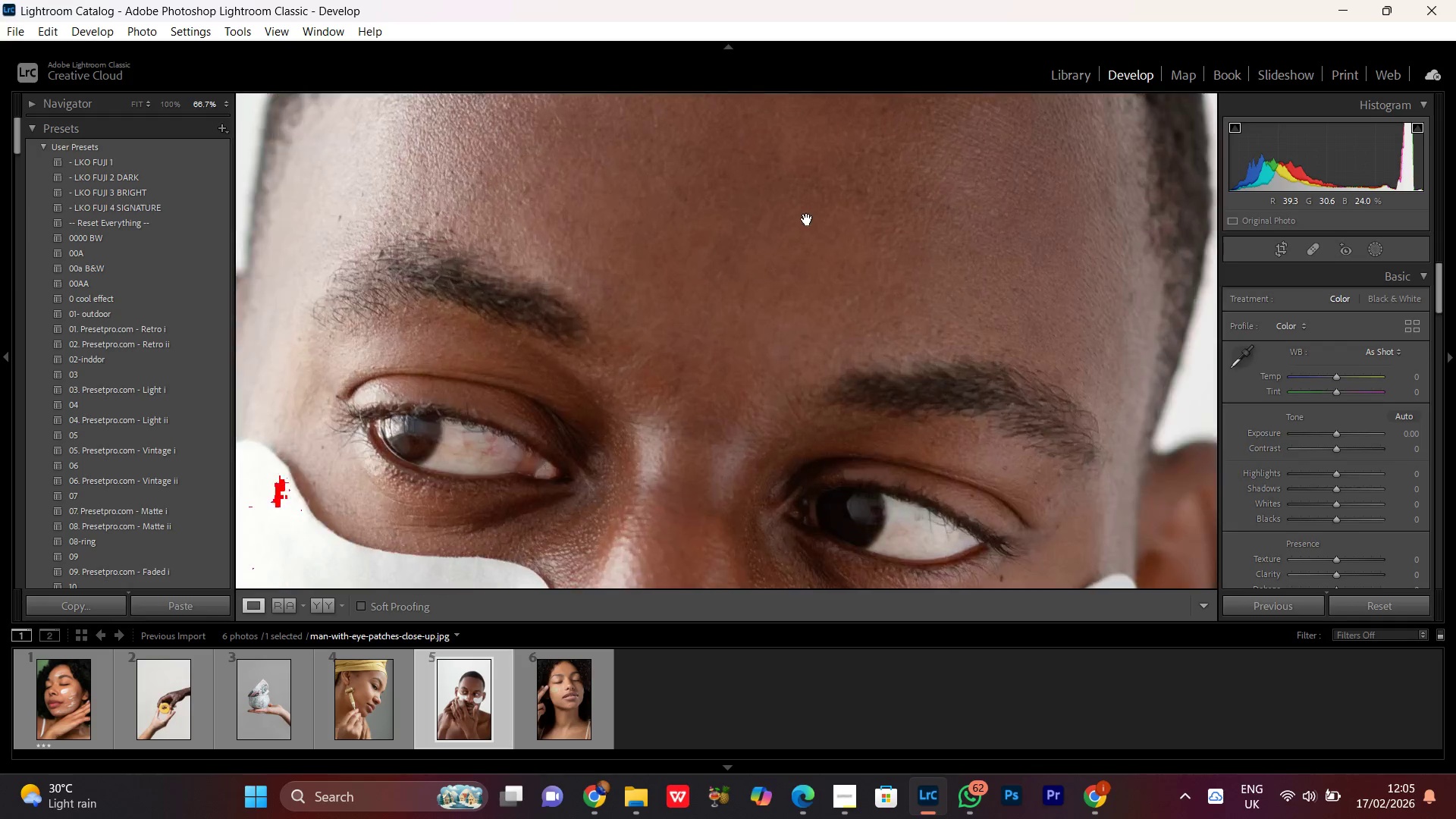 
left_click_drag(start_coordinate=[808, 219], to_coordinate=[796, 384])
 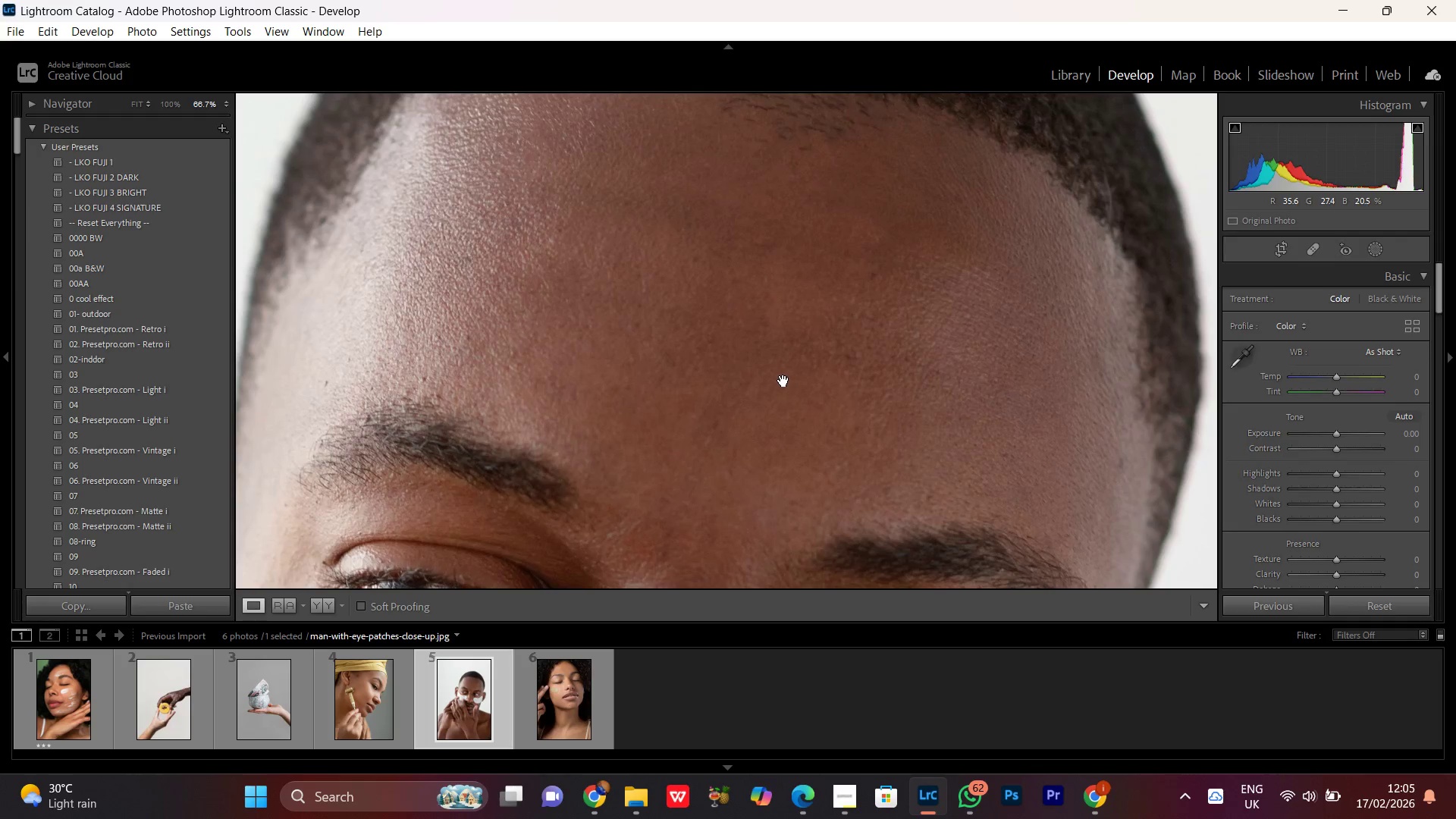 
left_click_drag(start_coordinate=[783, 381], to_coordinate=[783, 366])
 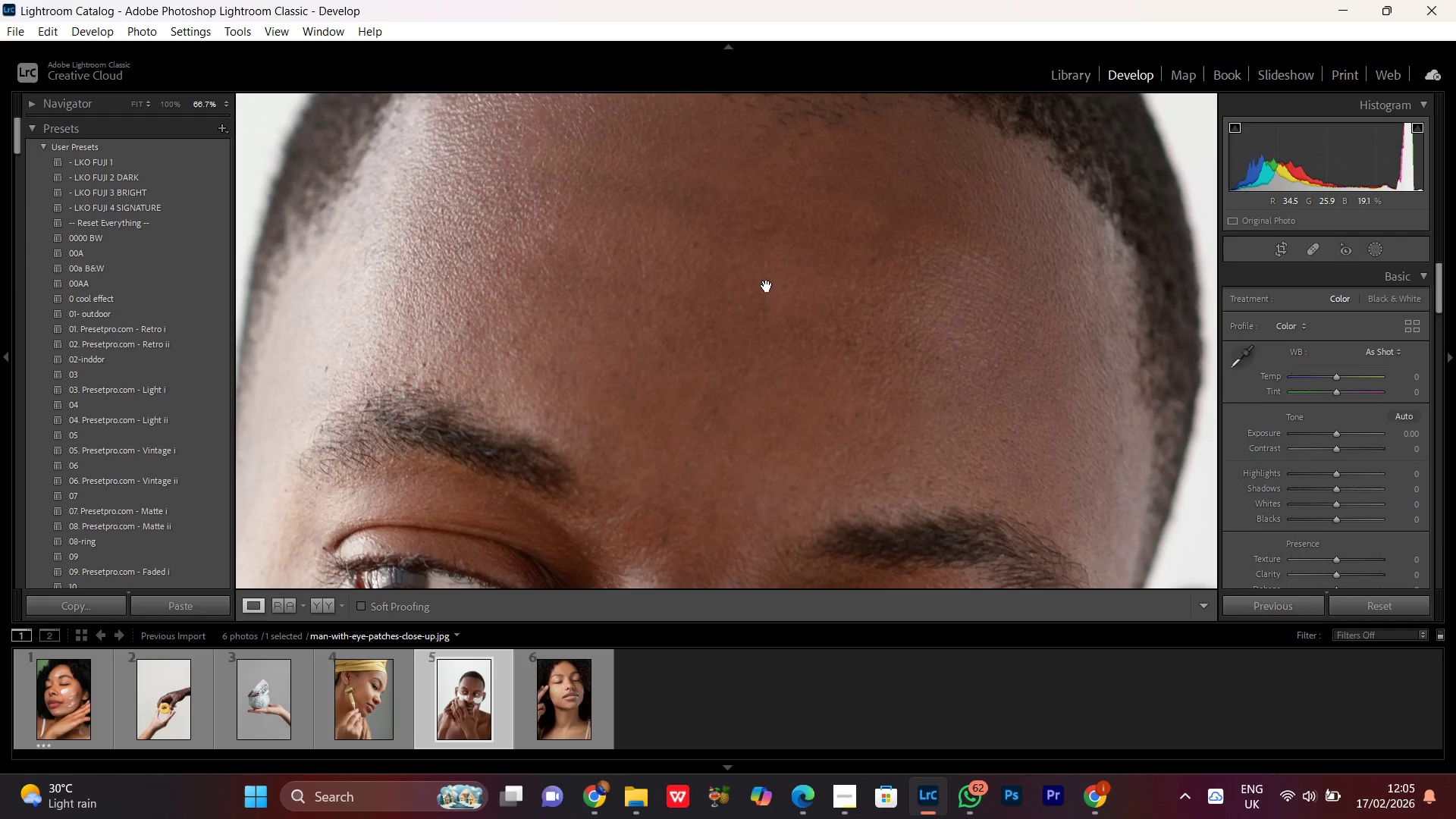 
left_click([767, 286])
 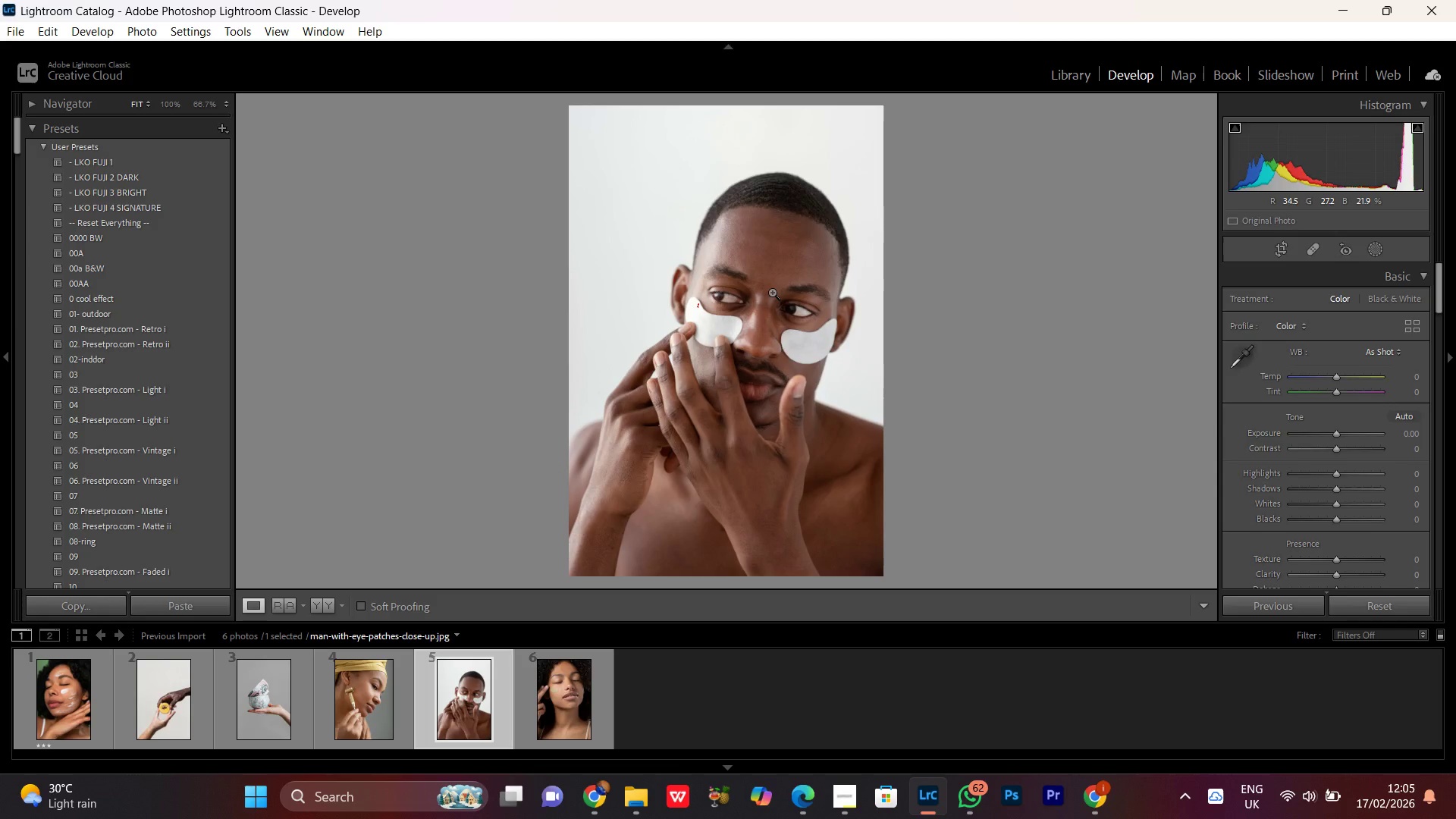 
wait(5.42)
 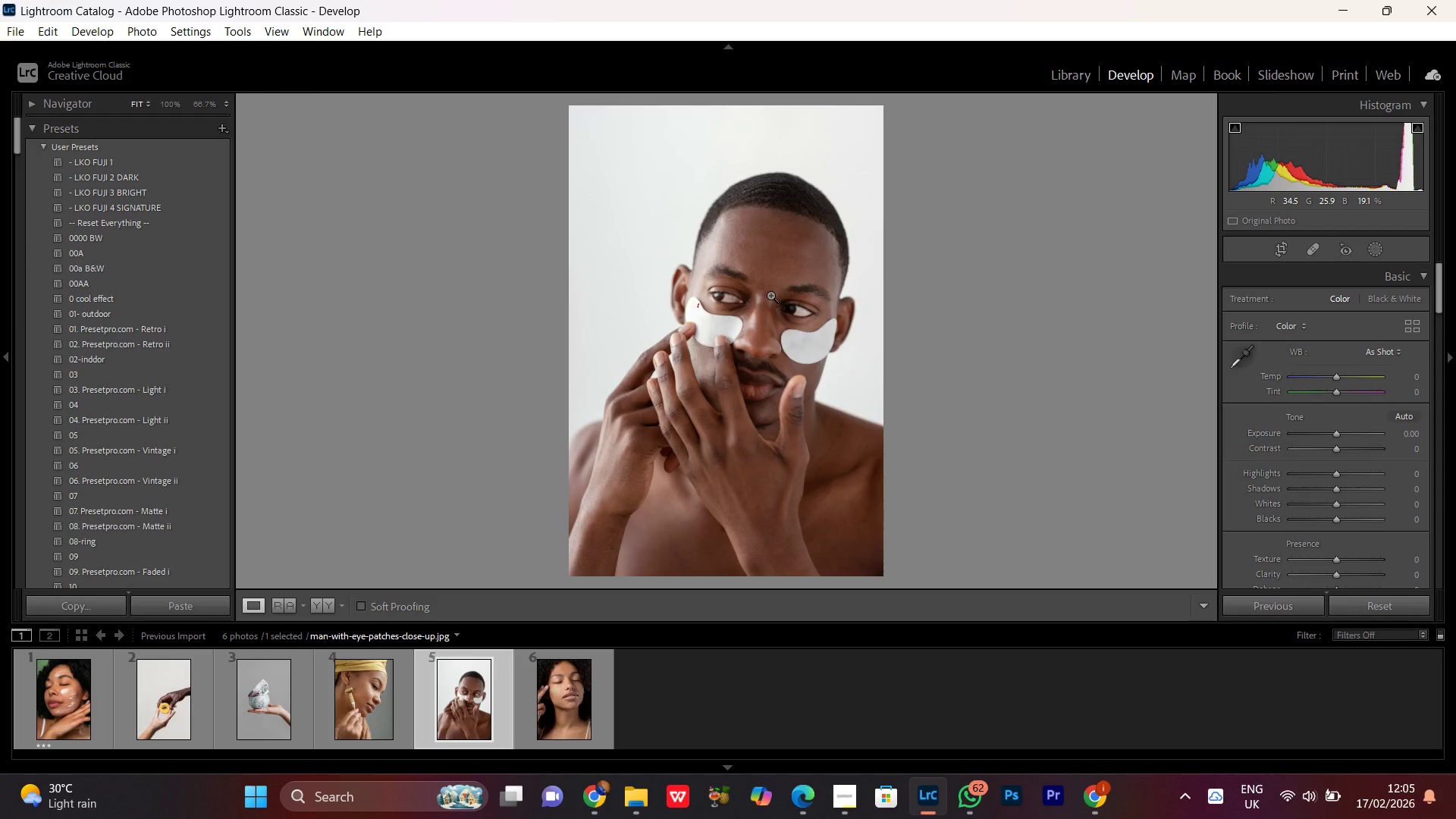 
scroll: coordinate [772, 292], scroll_direction: down, amount: 3.0
 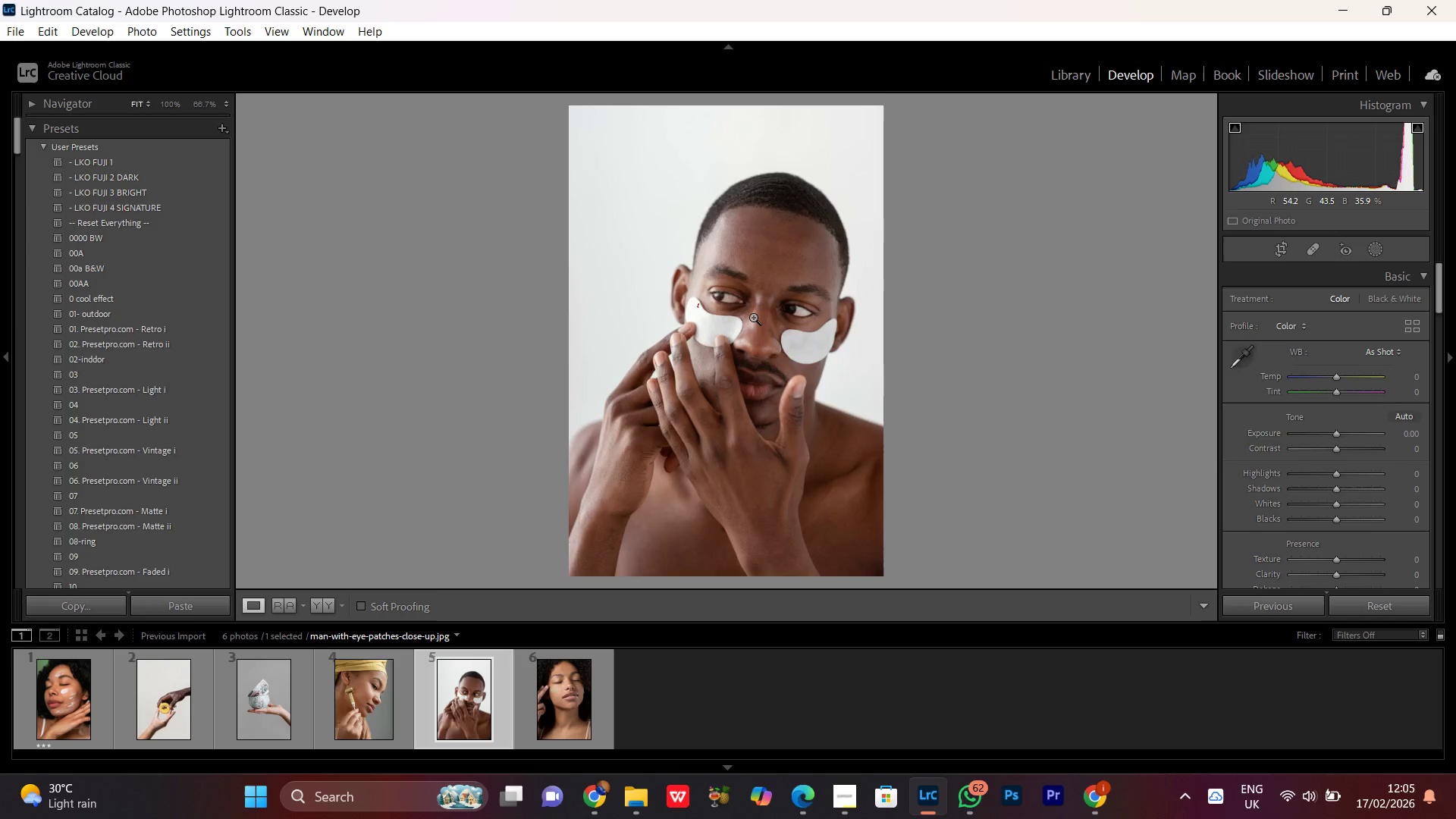 
left_click([753, 317])
 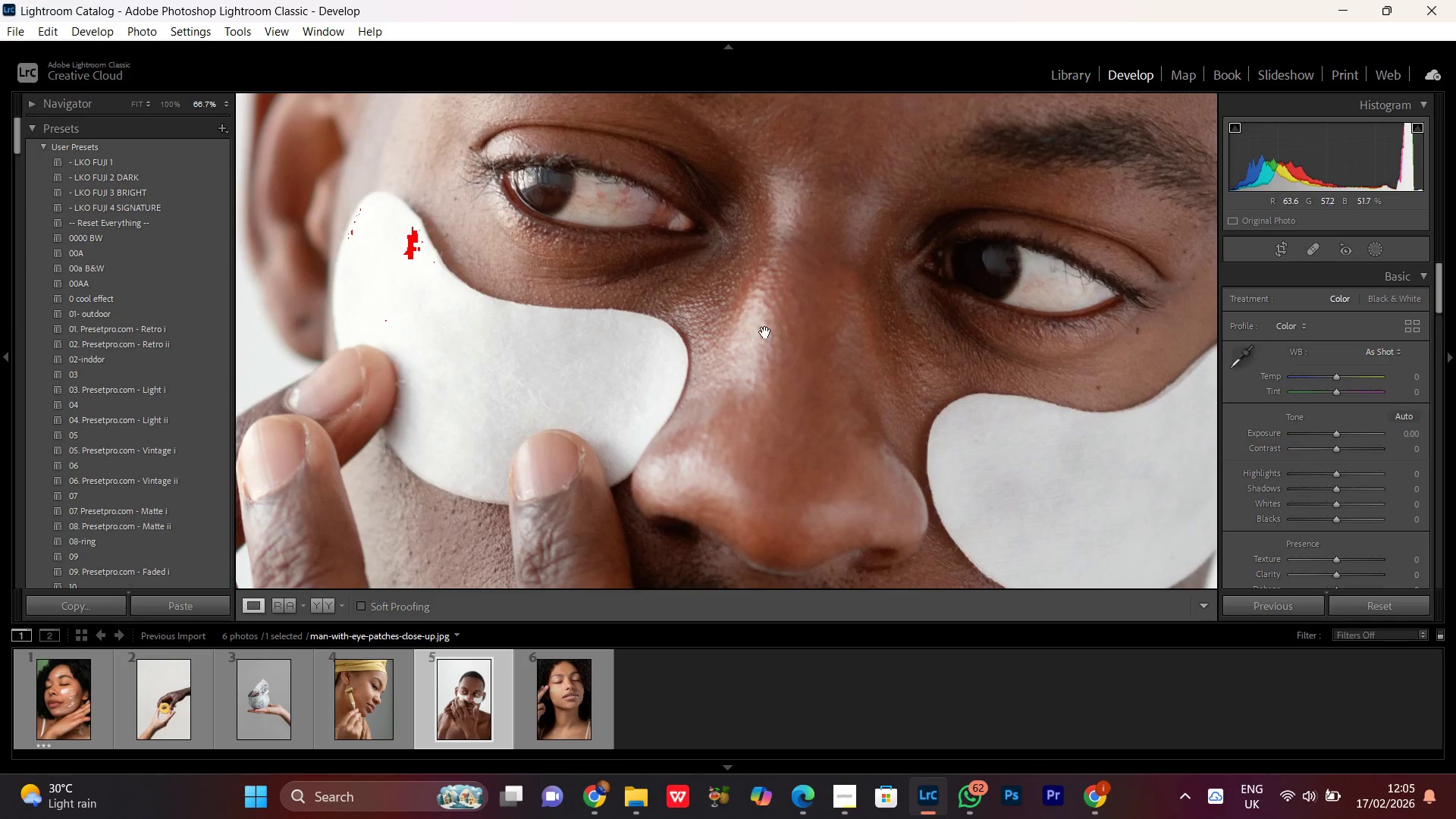 
left_click_drag(start_coordinate=[765, 334], to_coordinate=[766, 309])
 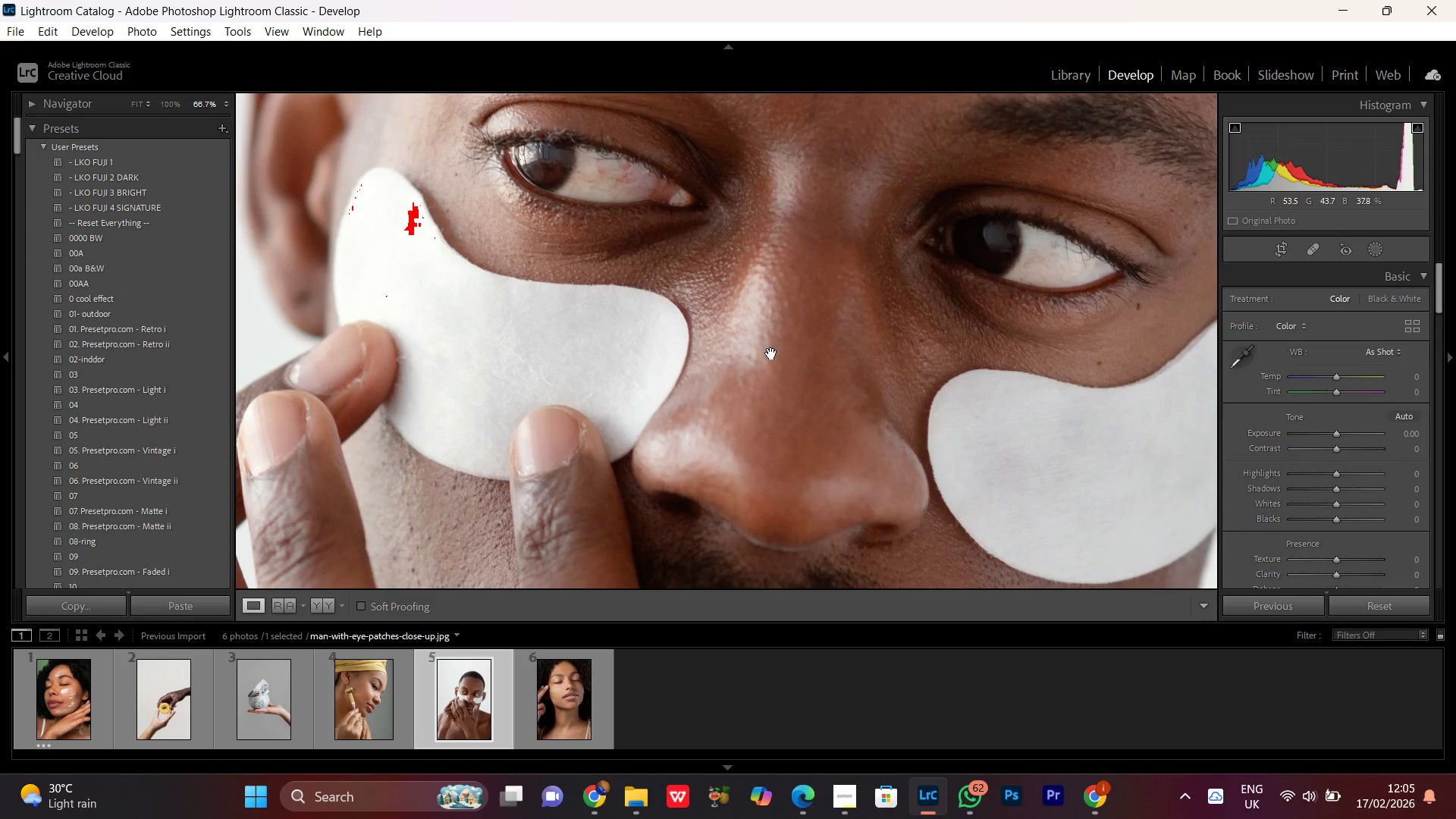 
left_click_drag(start_coordinate=[771, 353], to_coordinate=[767, 293])
 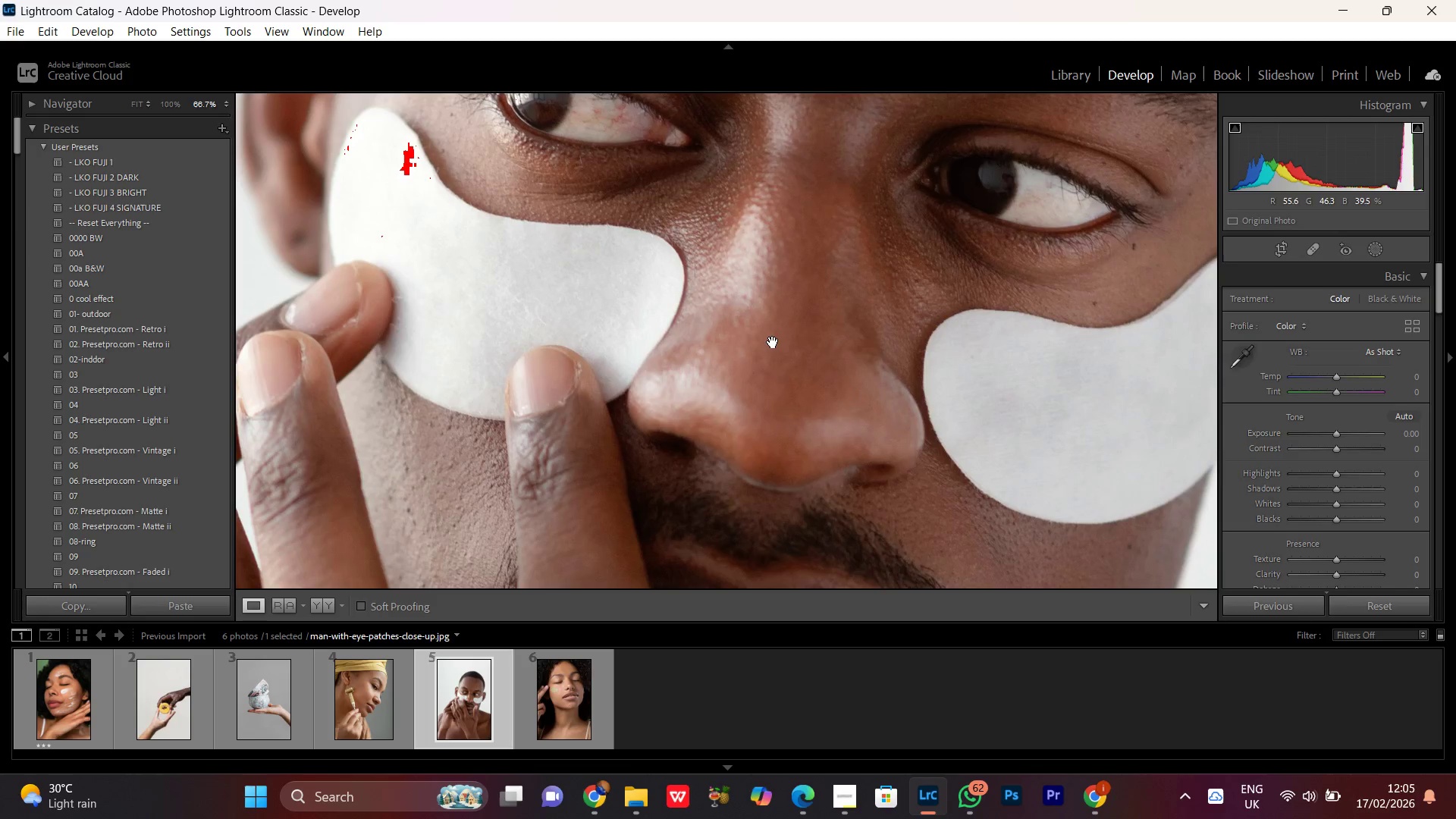 
left_click_drag(start_coordinate=[773, 343], to_coordinate=[733, 290])
 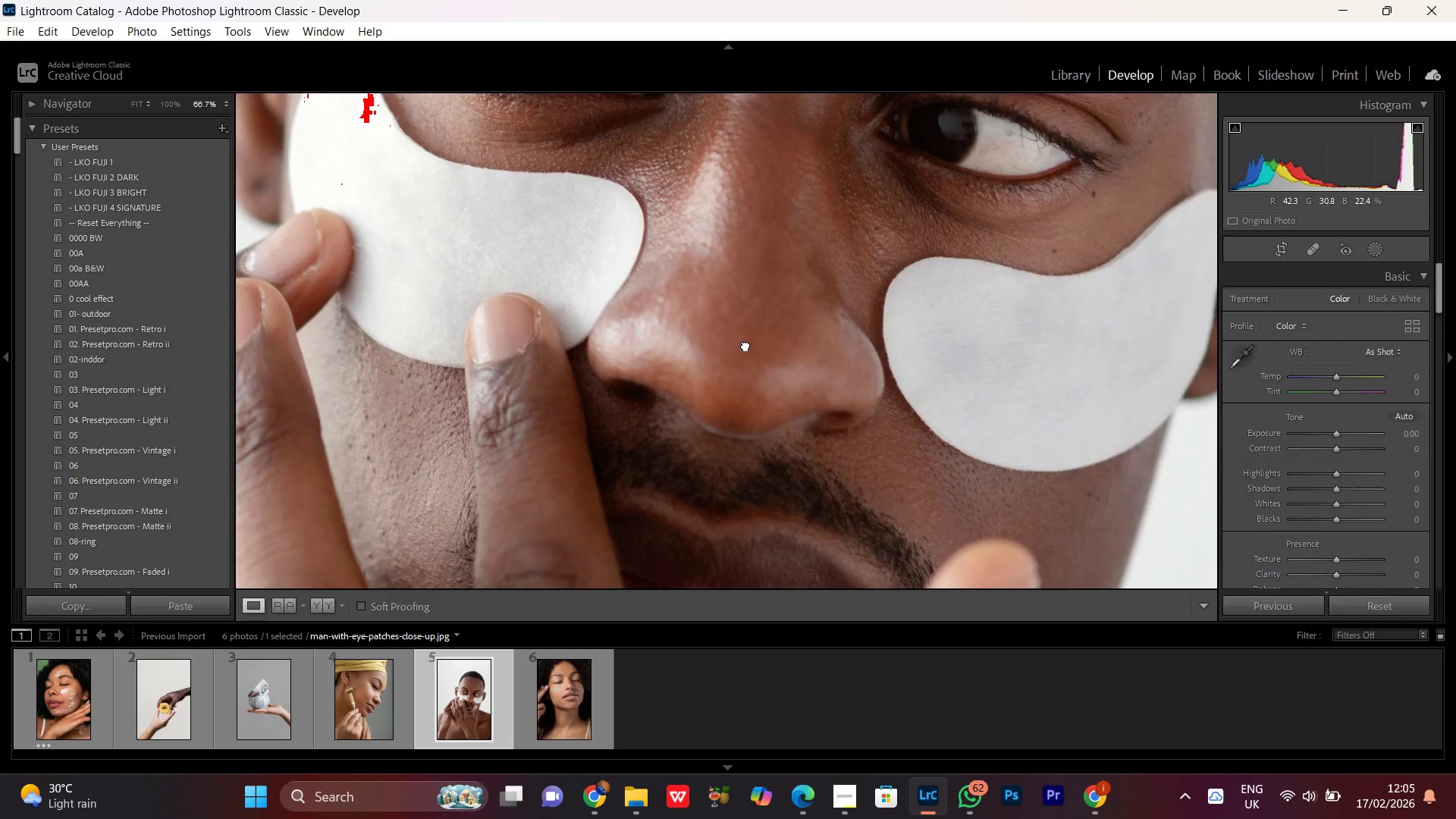 
left_click_drag(start_coordinate=[745, 345], to_coordinate=[710, 284])
 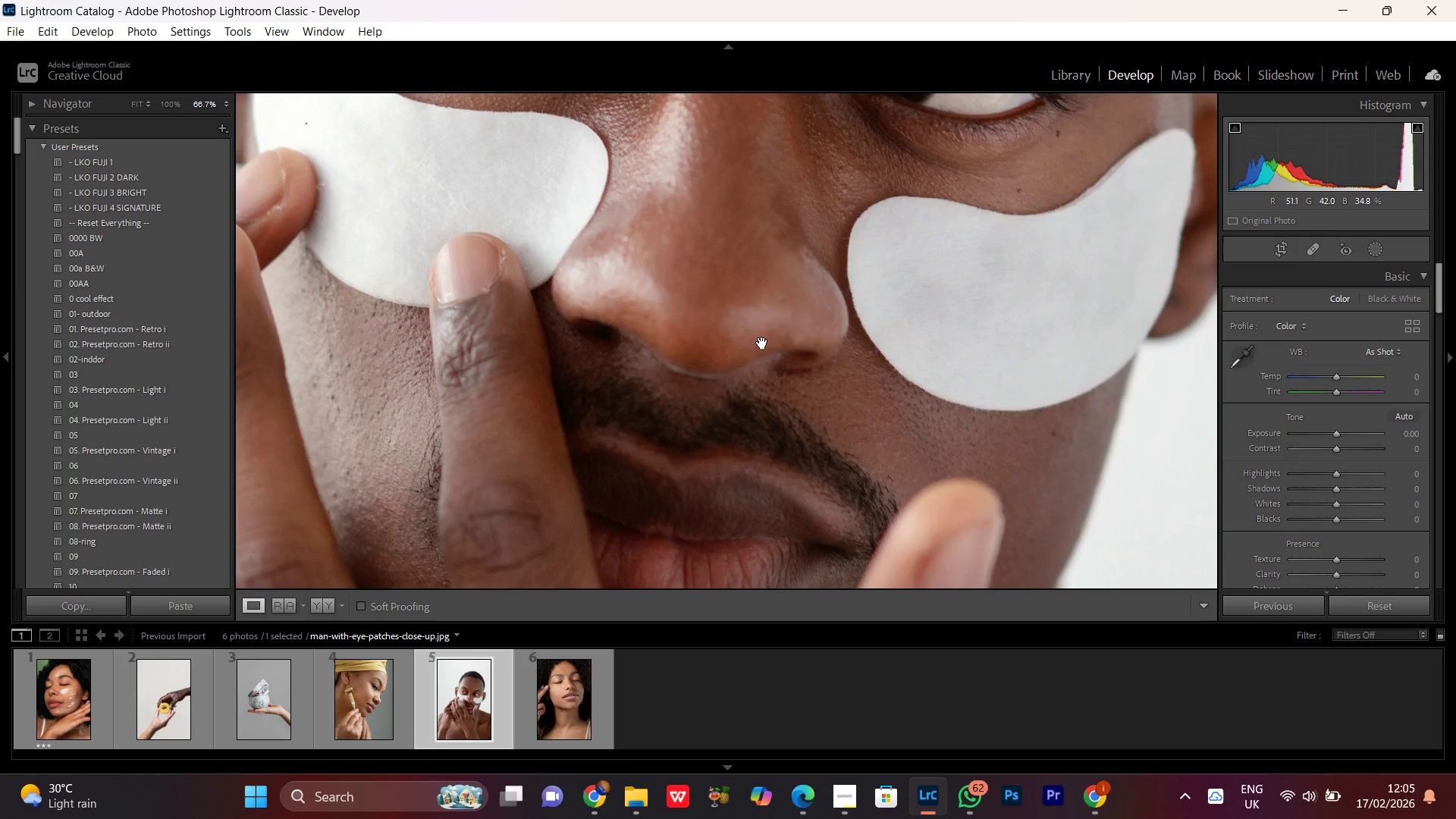 
left_click_drag(start_coordinate=[762, 344], to_coordinate=[701, 294])
 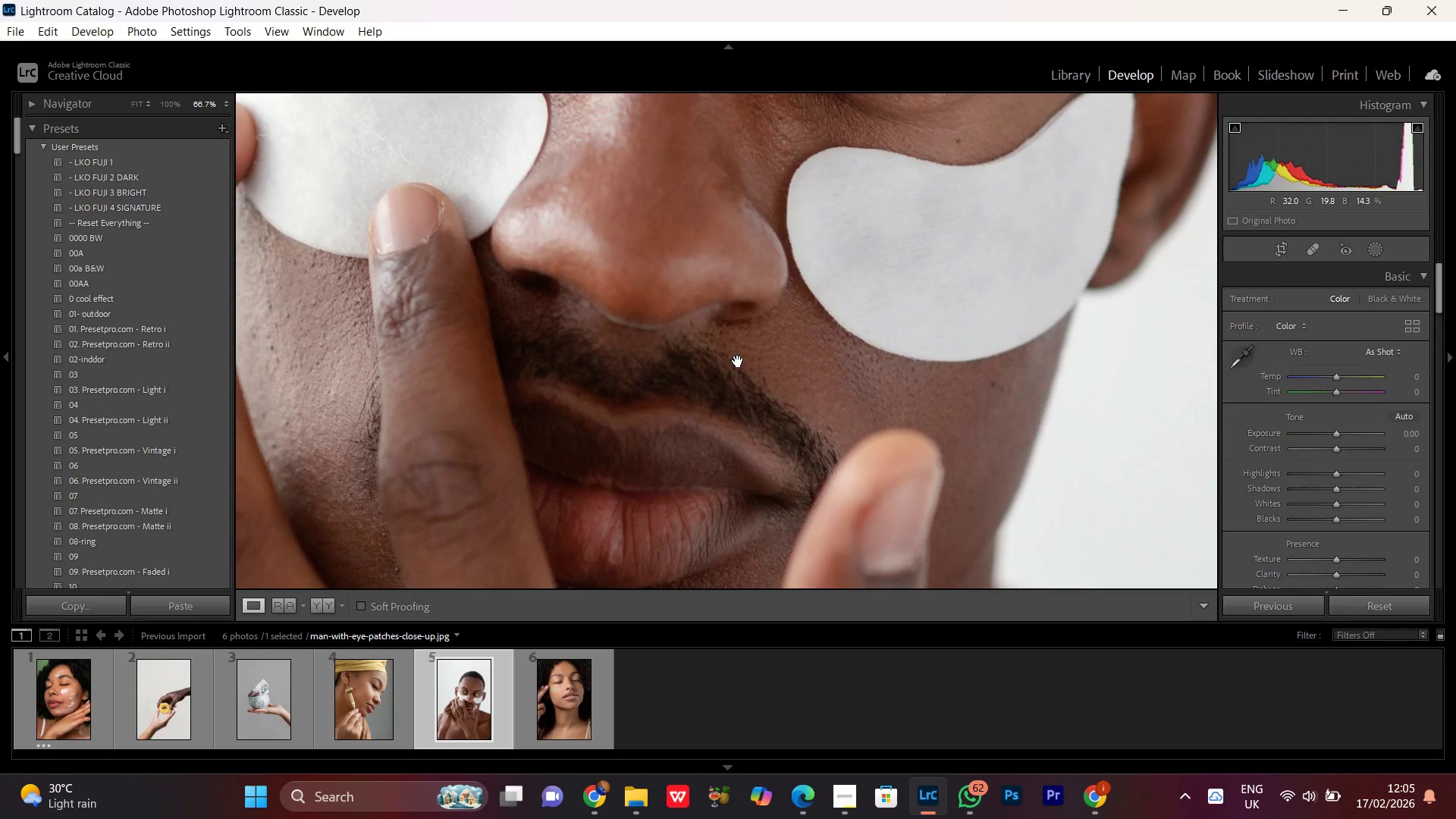 
left_click_drag(start_coordinate=[738, 361], to_coordinate=[727, 353])
 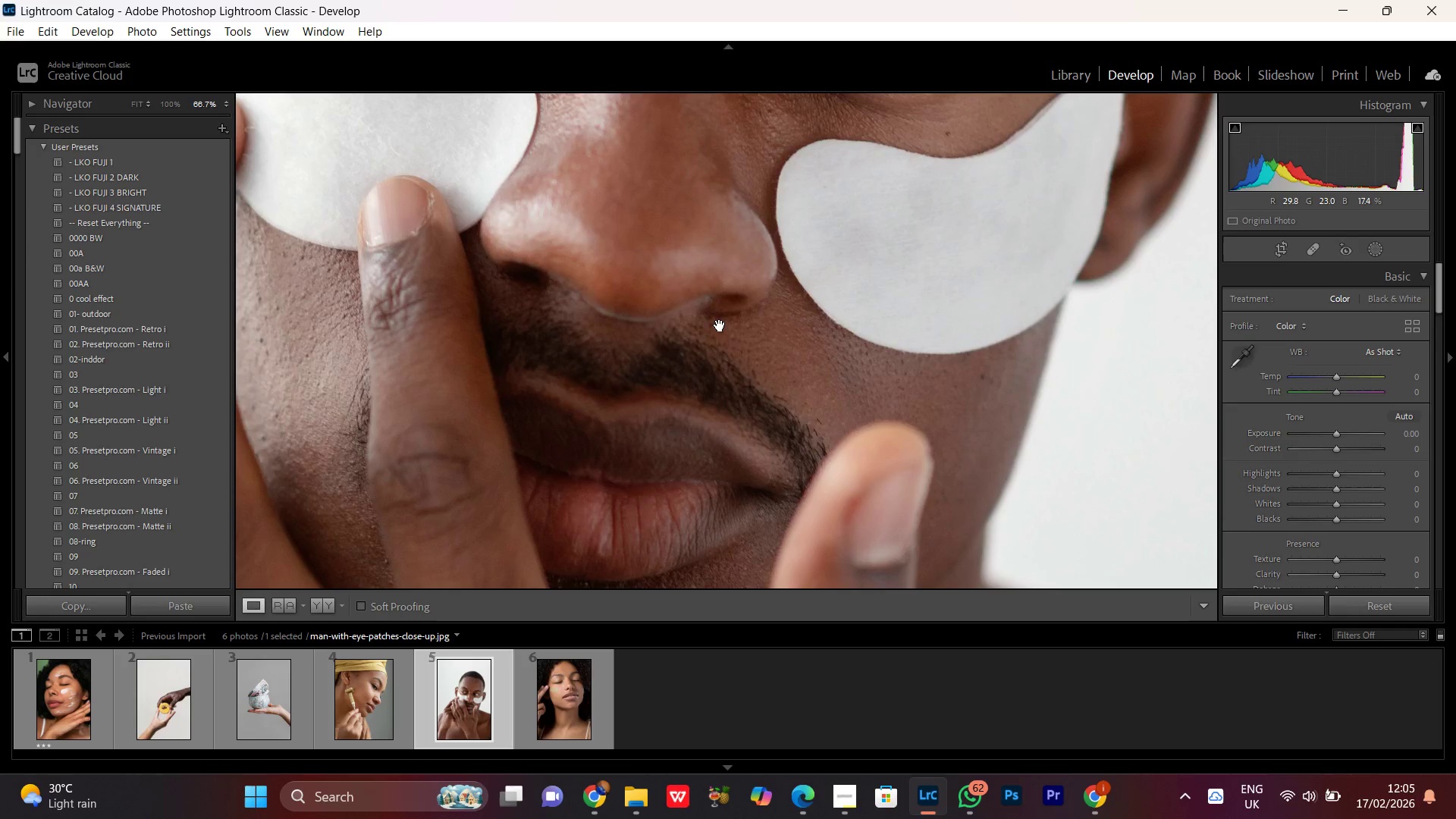 
left_click([720, 325])
 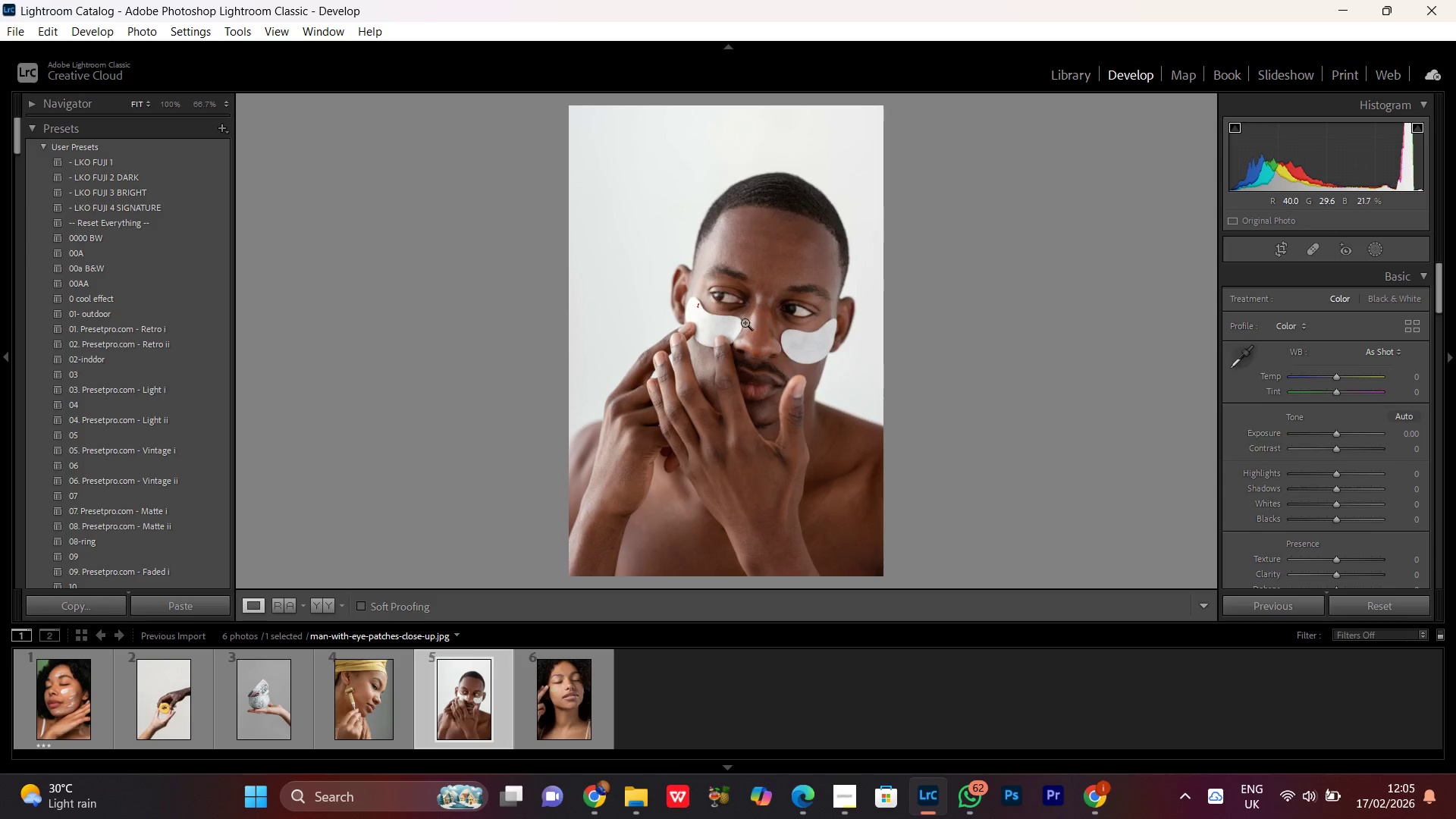 
double_click([737, 325])
 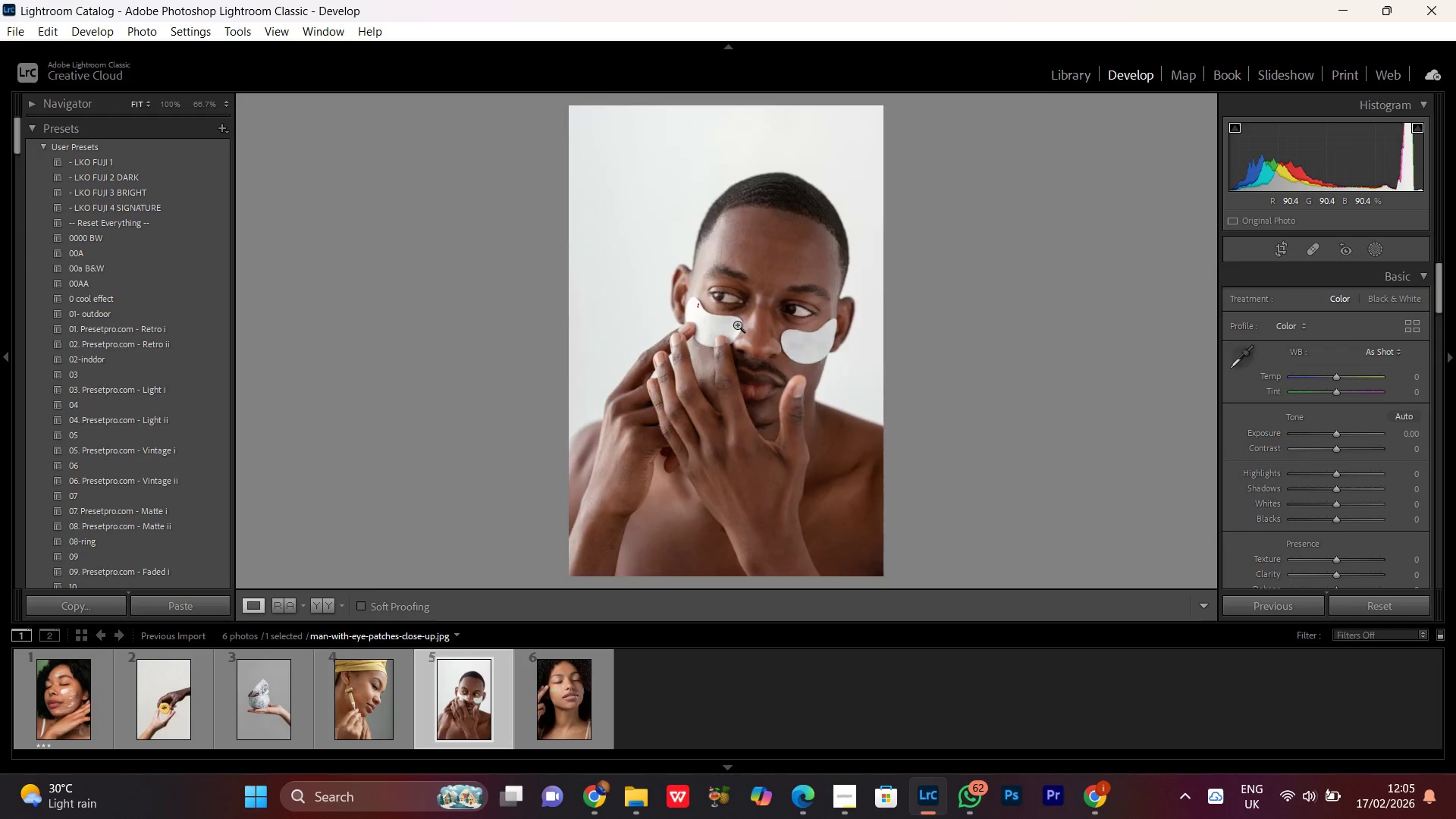 
triple_click([737, 325])
 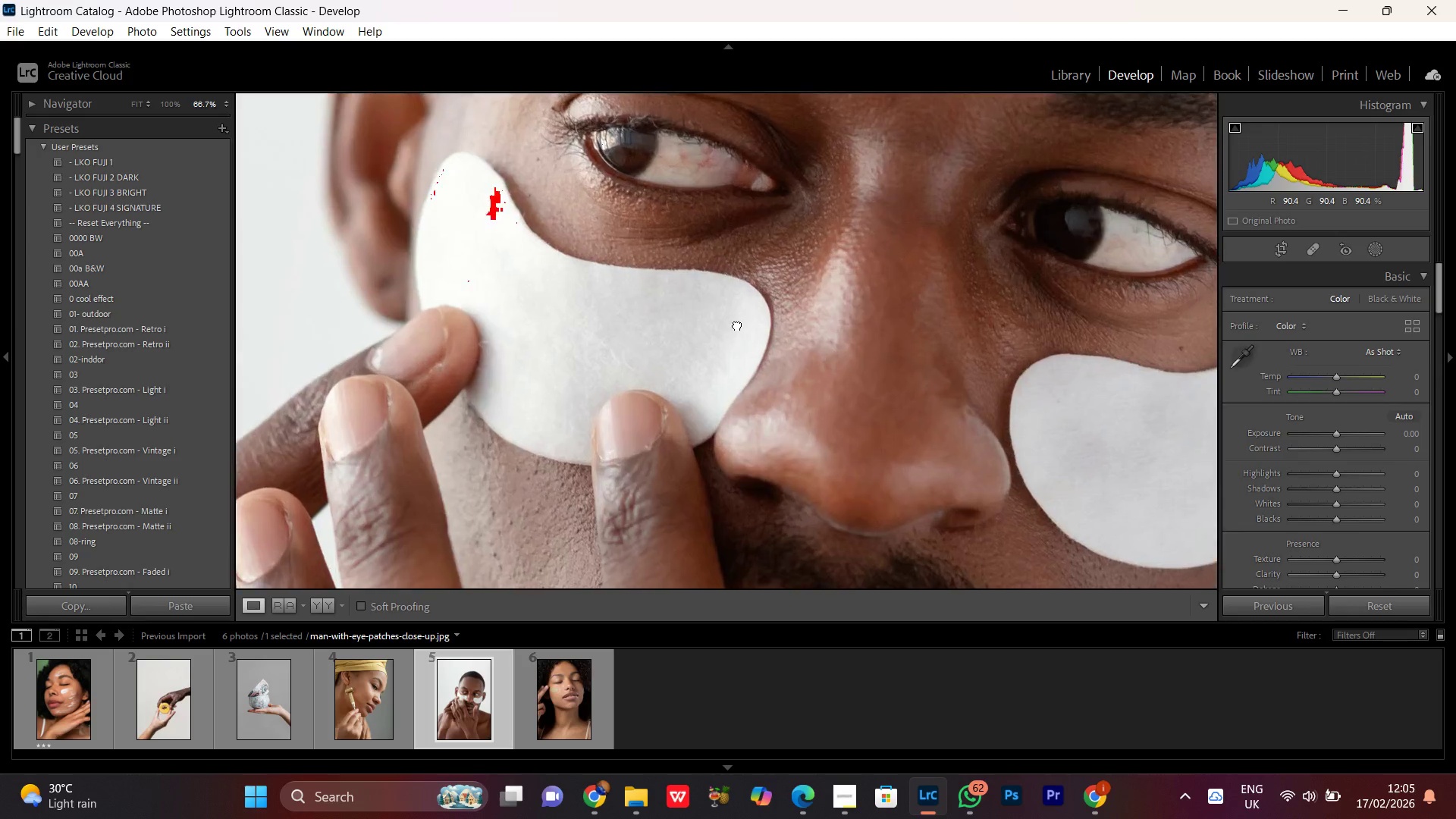 
triple_click([737, 325])
 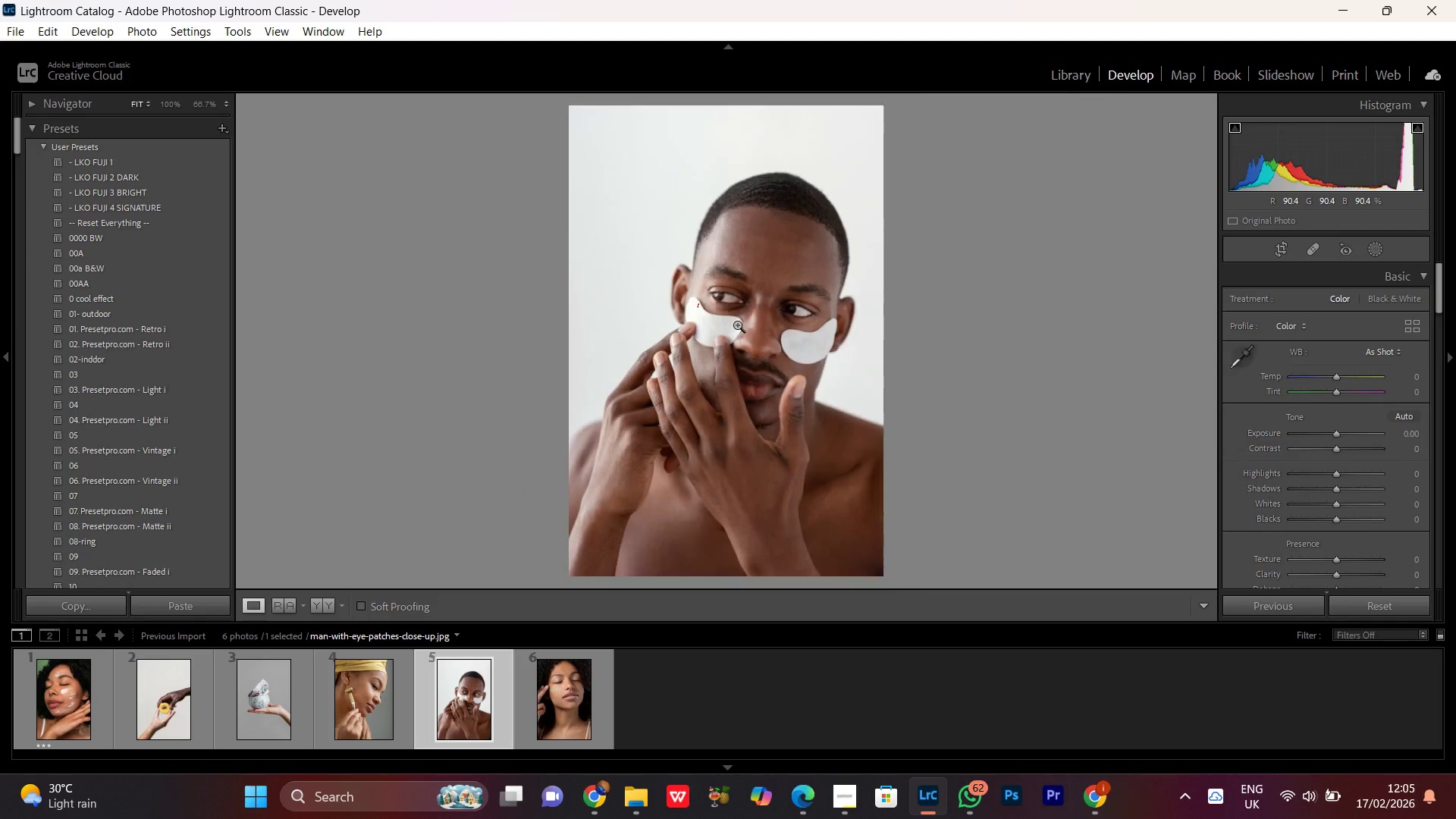 
triple_click([737, 325])
 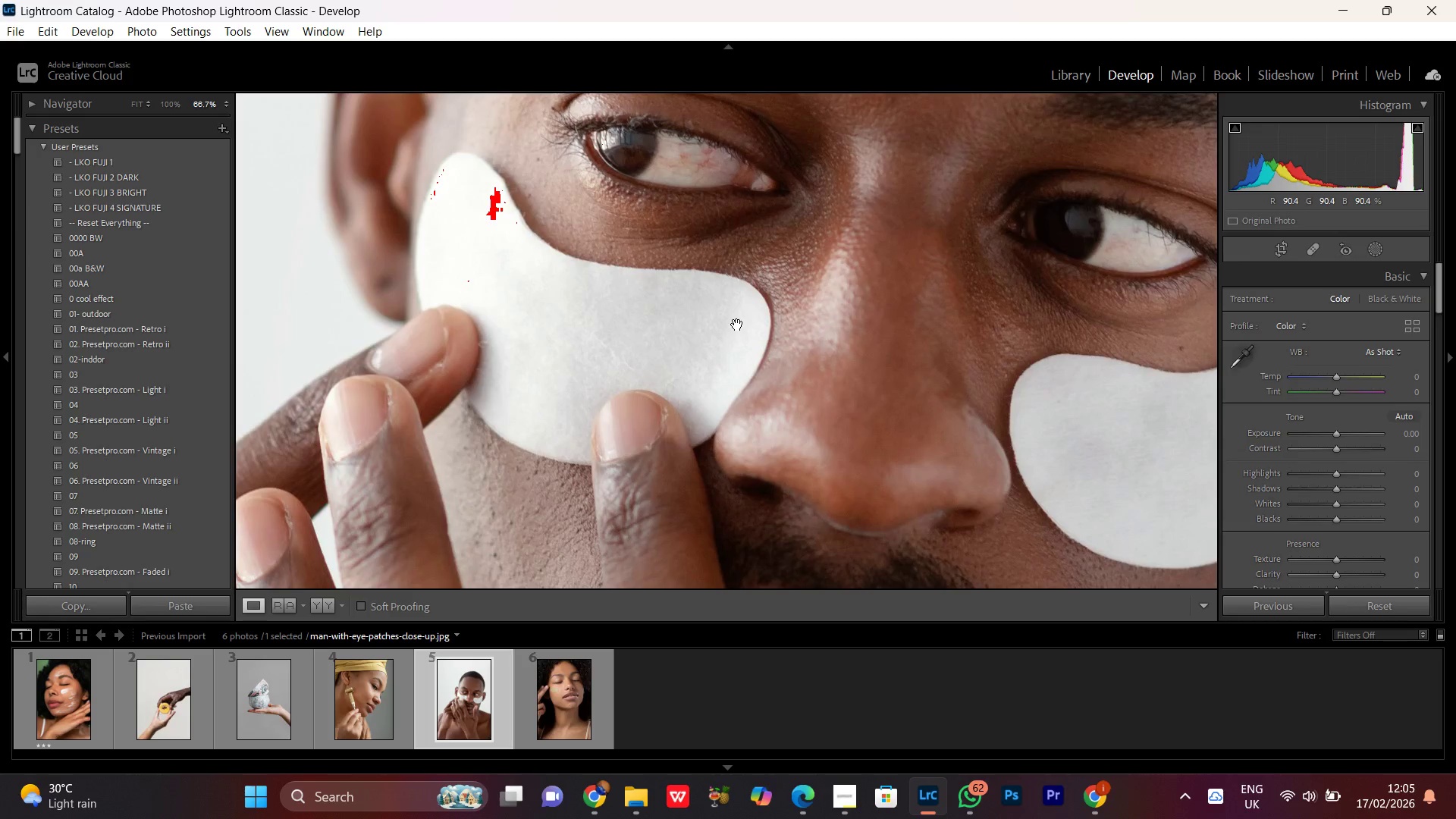 
left_click([737, 325])
 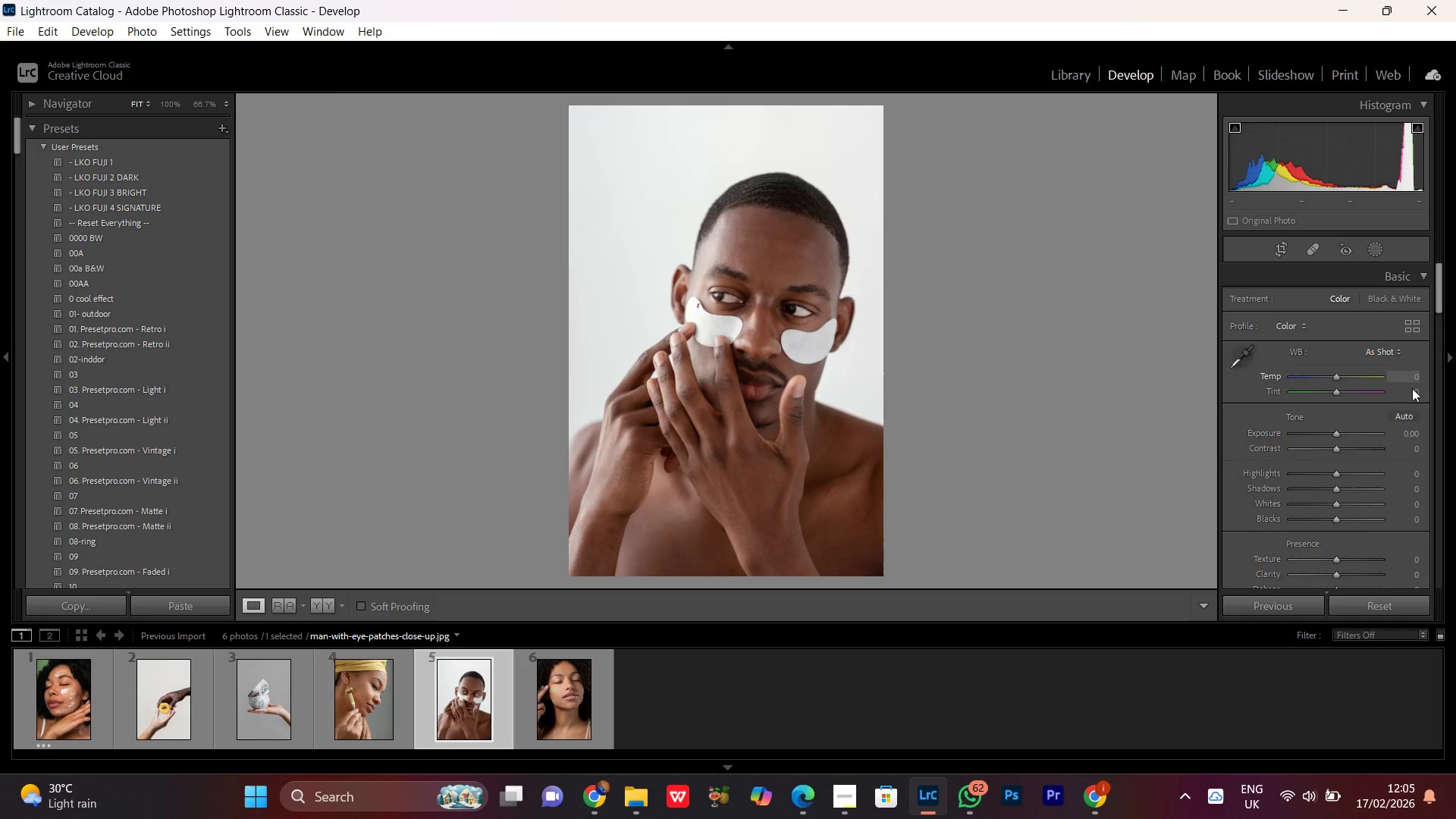 
wait(6.53)
 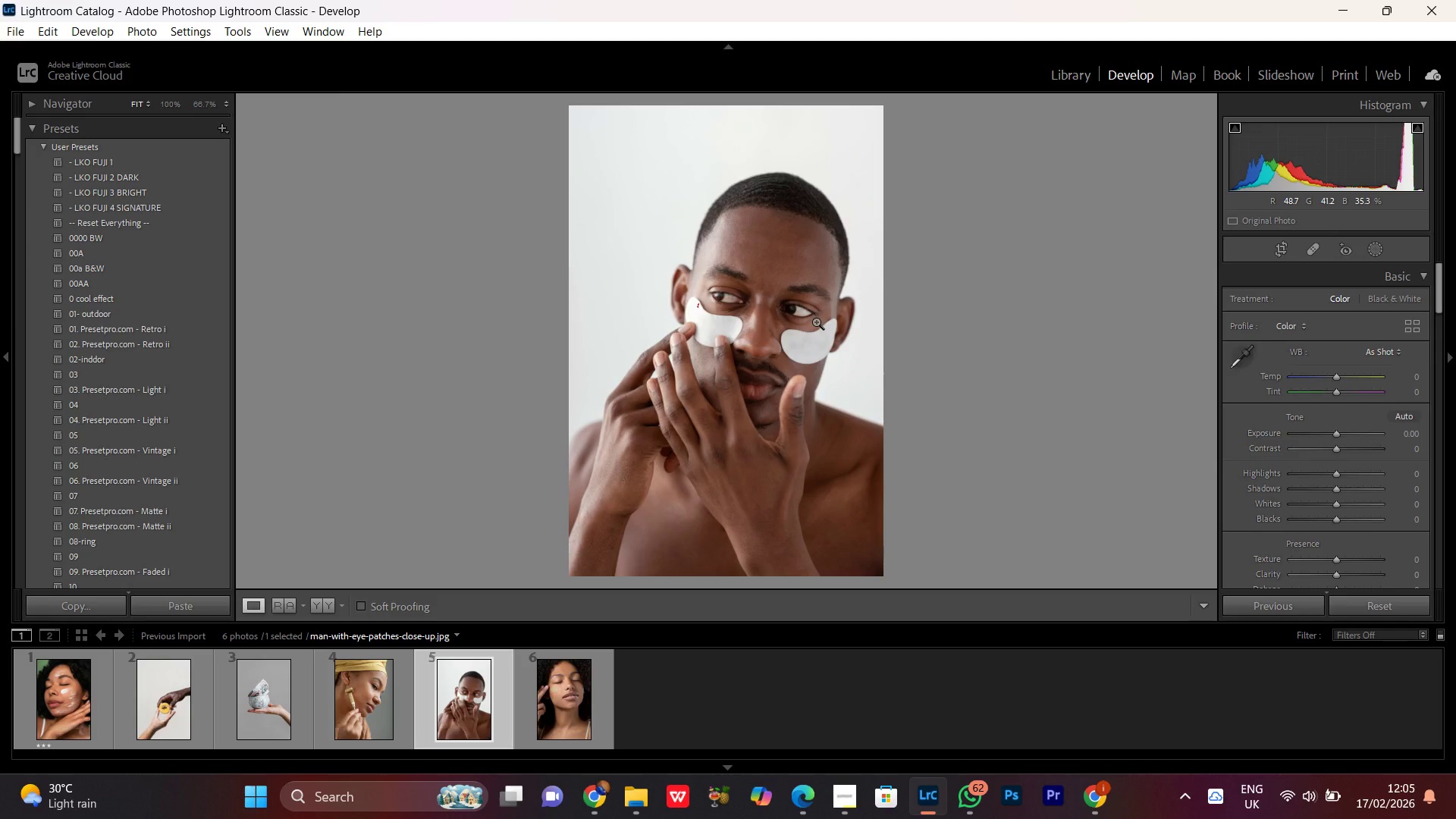 
left_click([1337, 436])
 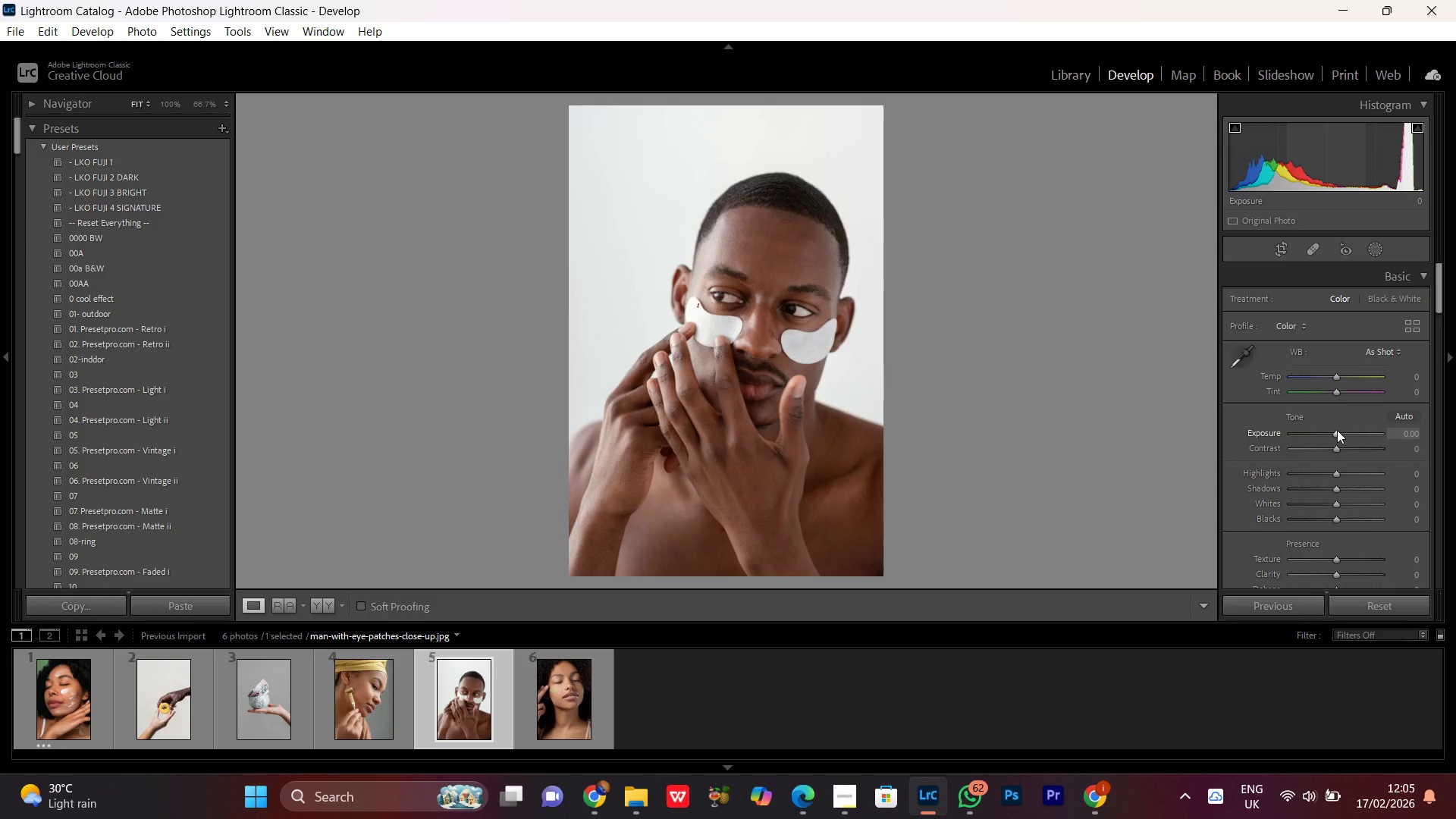 
scroll: coordinate [1337, 430], scroll_direction: up, amount: 4.0
 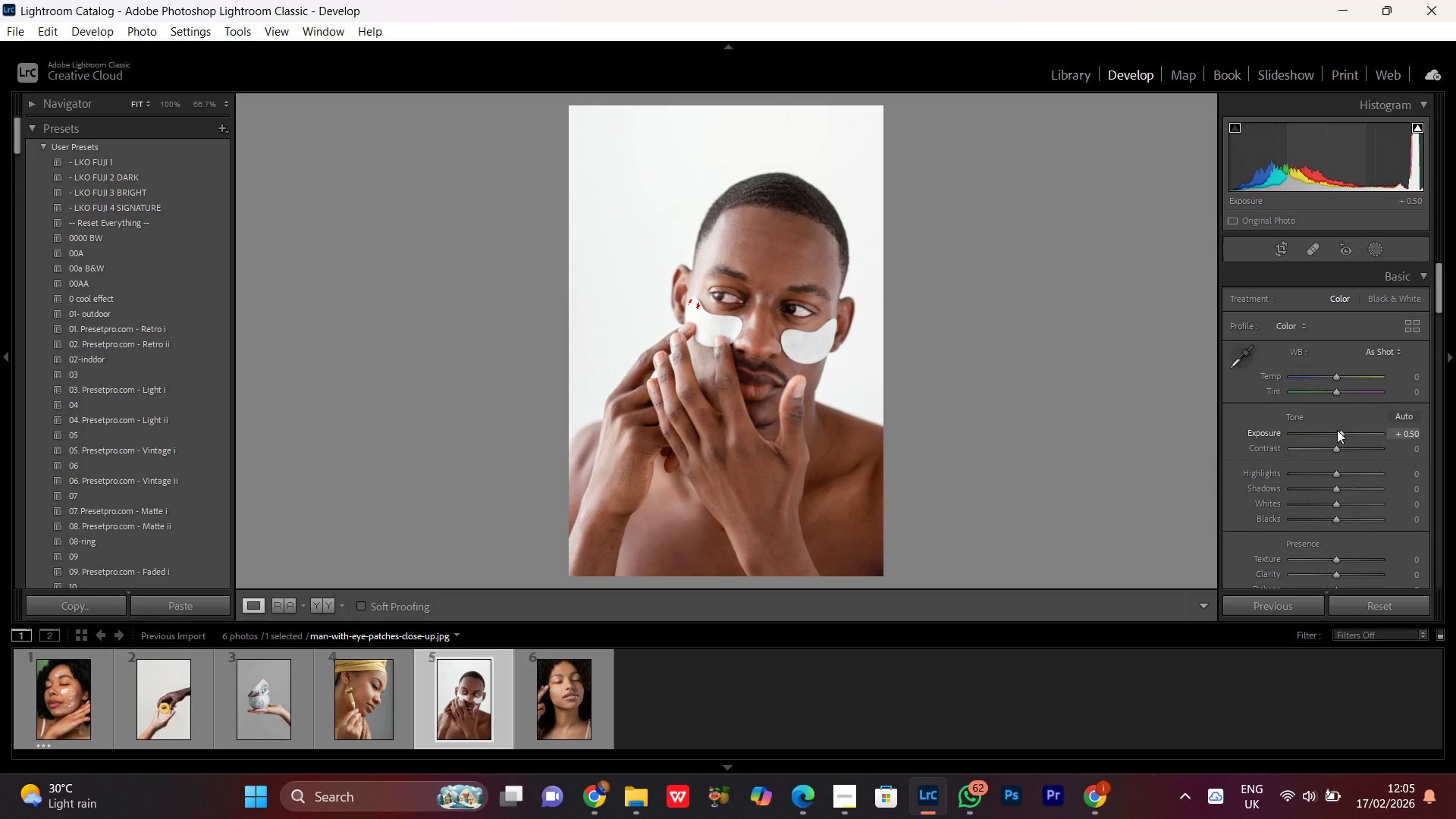 
scroll: coordinate [1337, 430], scroll_direction: none, amount: 0.0
 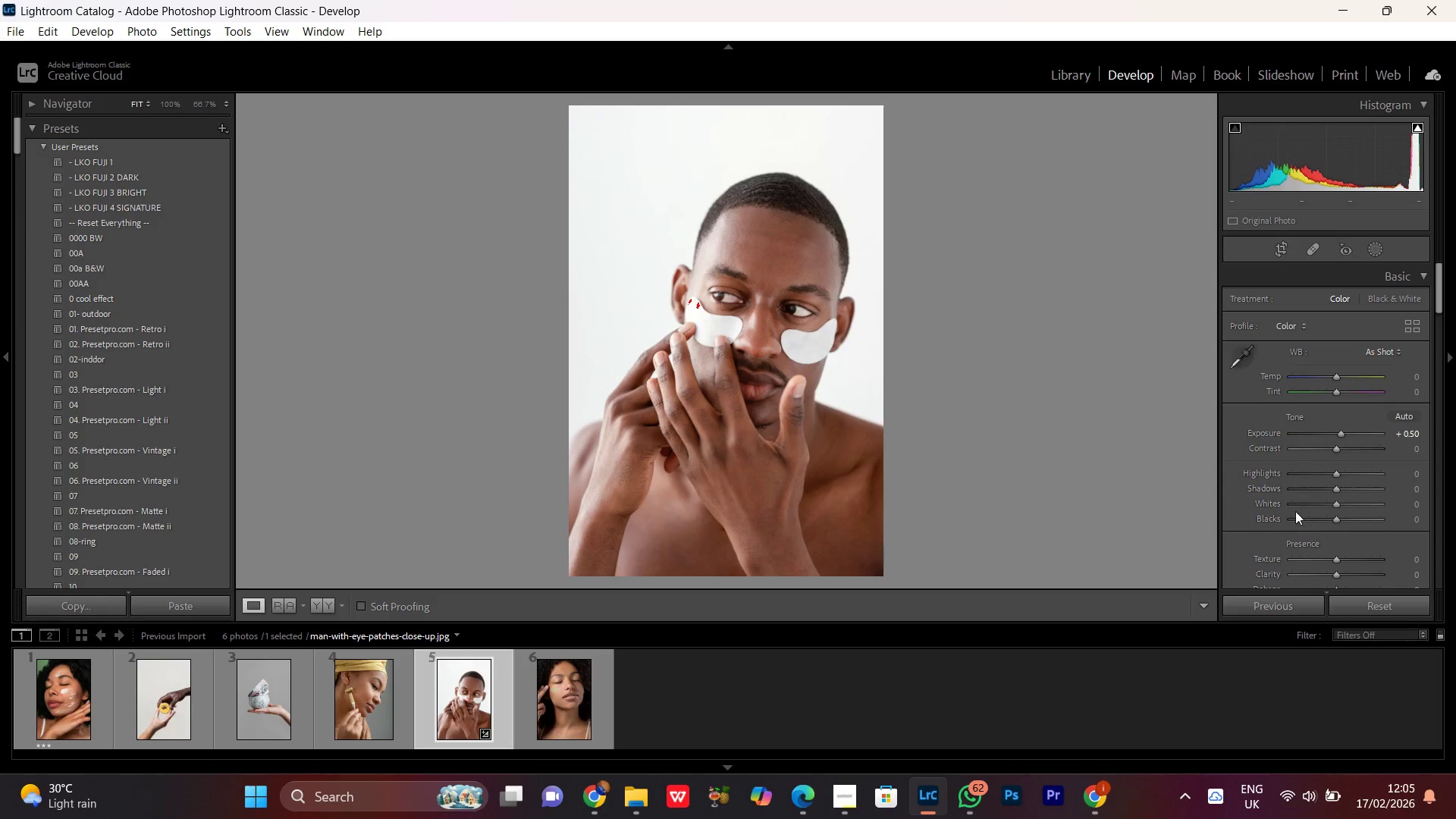 
left_click([1314, 475])
 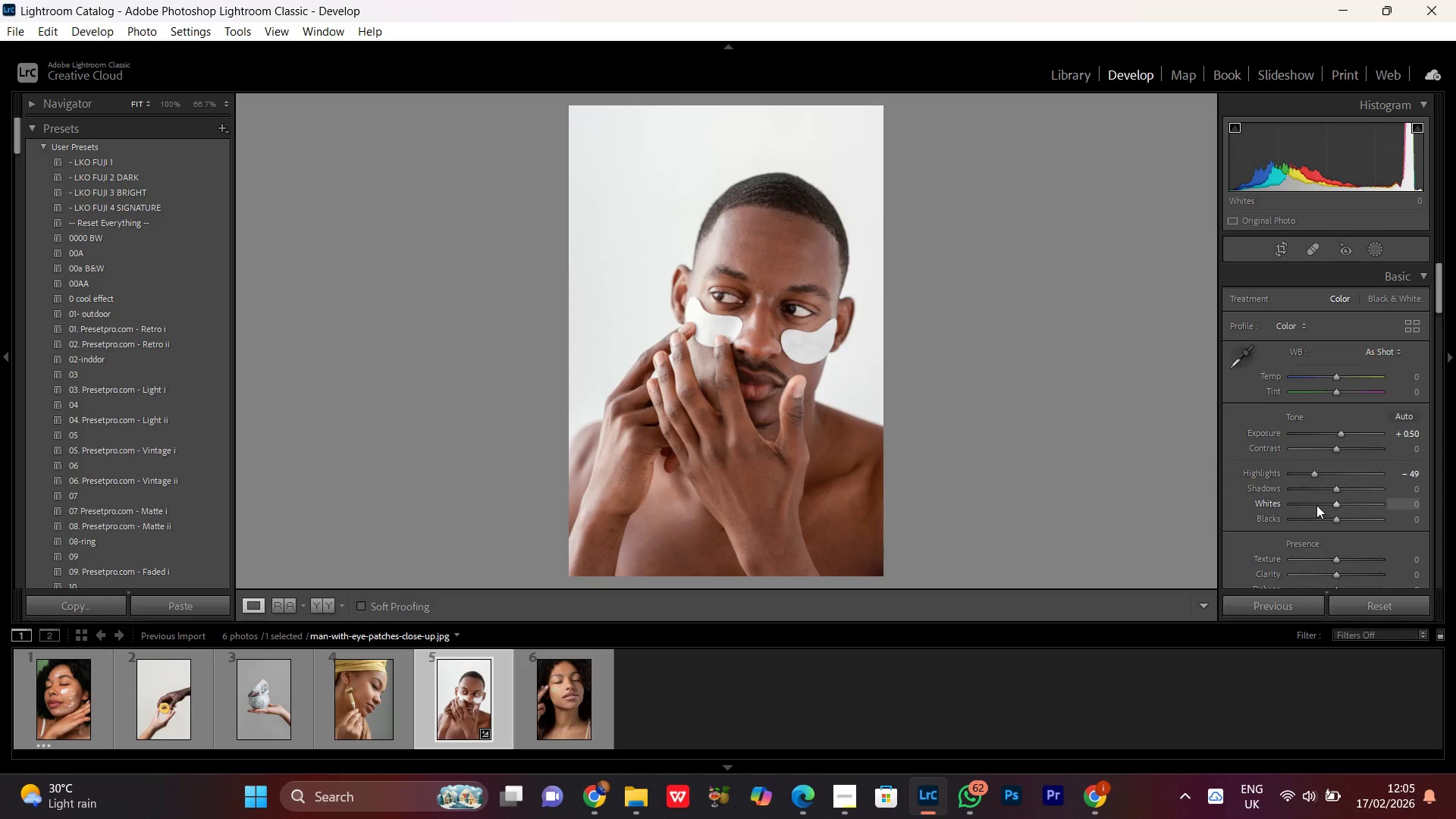 
left_click([1316, 505])
 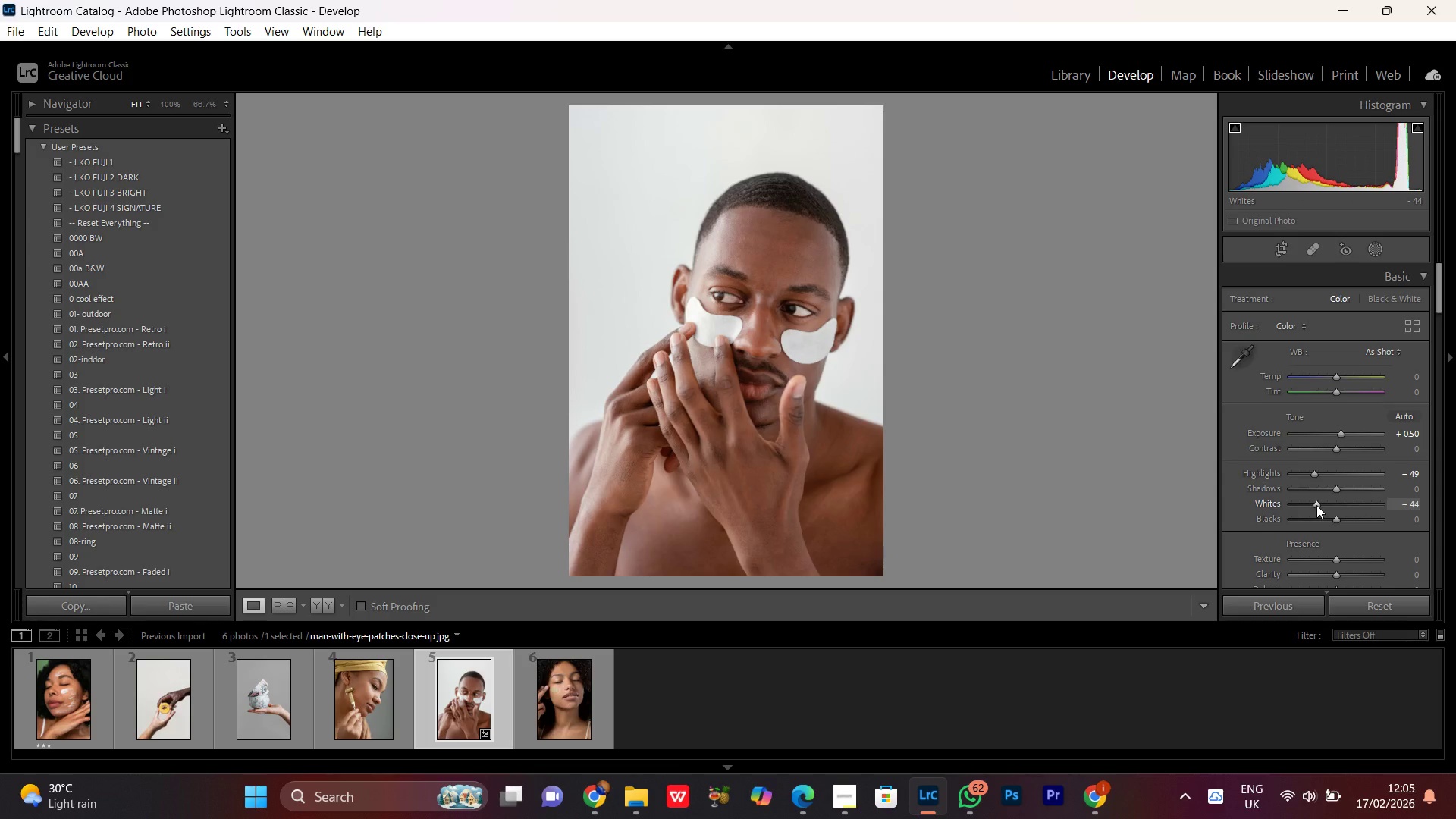 
scroll: coordinate [1327, 503], scroll_direction: up, amount: 4.0
 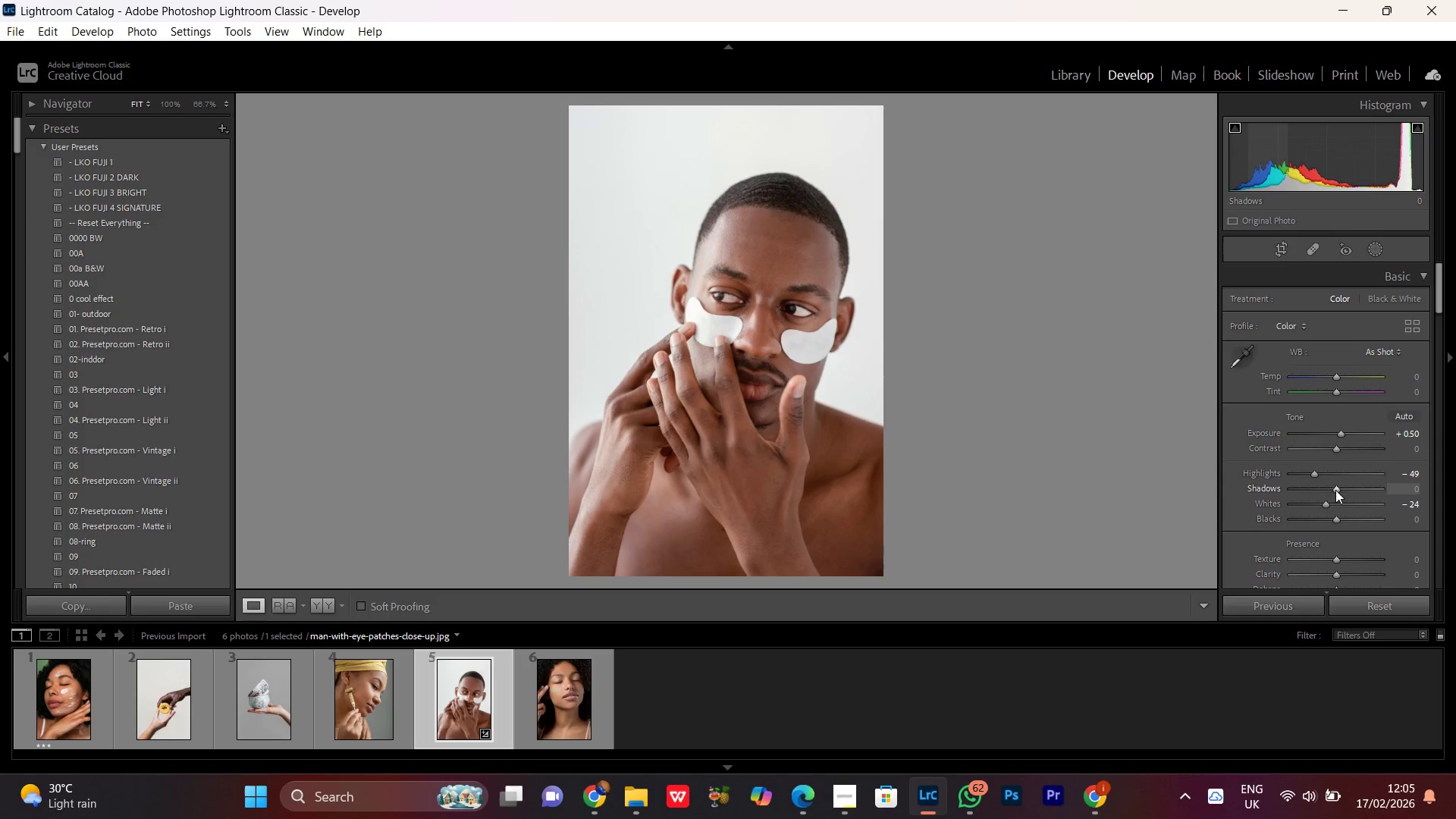 
left_click([1333, 490])
 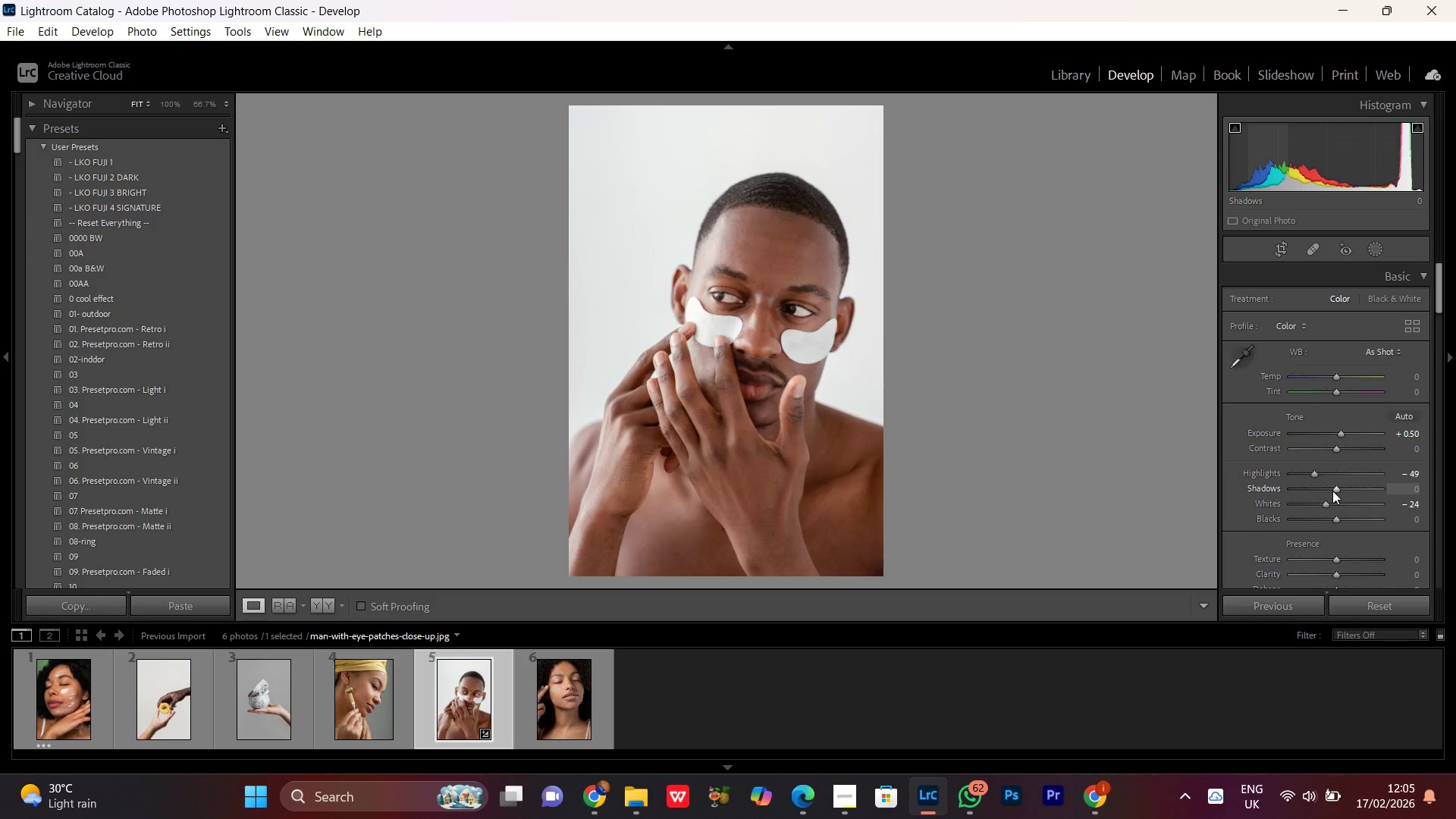 
scroll: coordinate [1332, 491], scroll_direction: up, amount: 5.0
 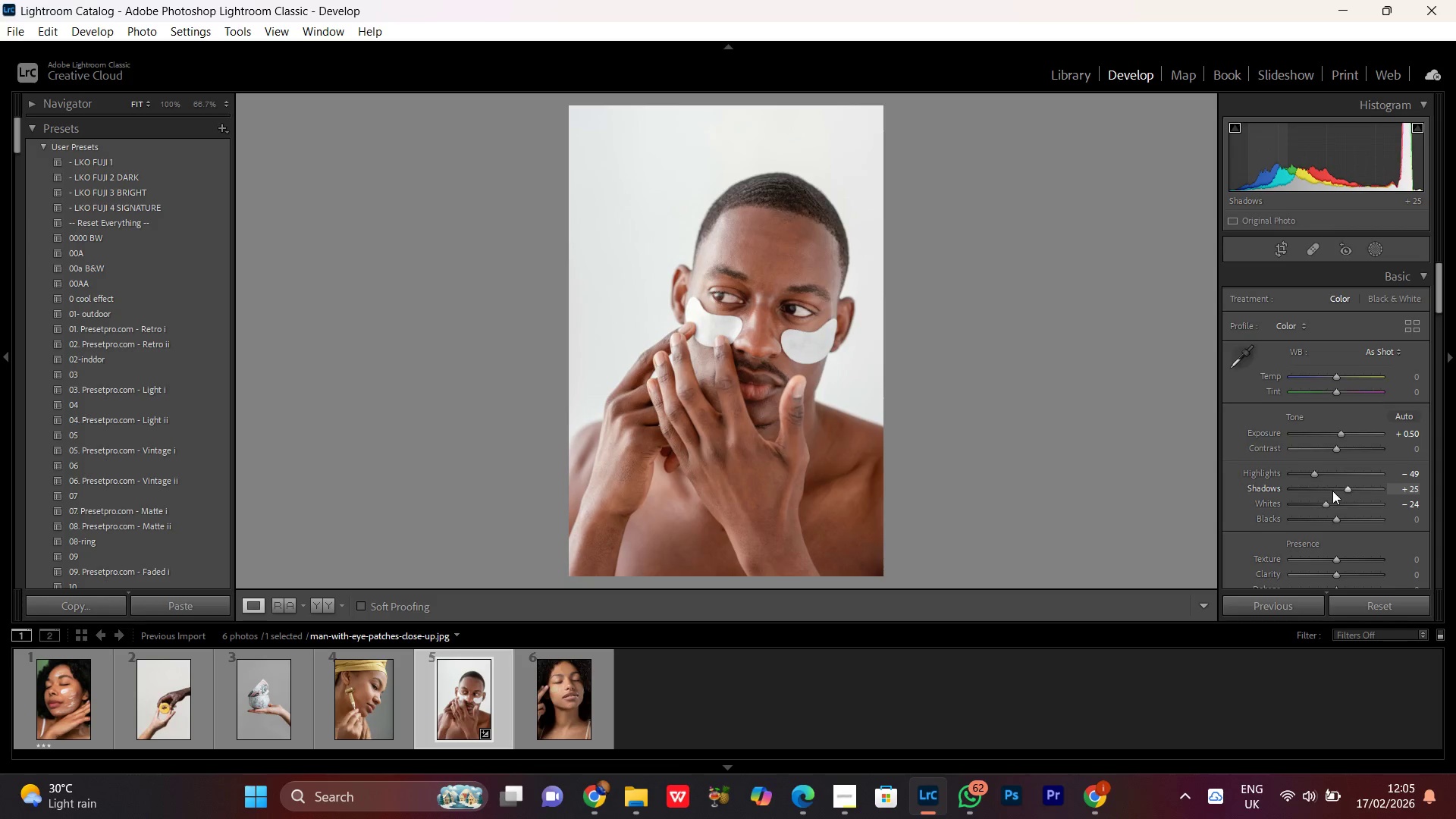 
scroll: coordinate [1332, 491], scroll_direction: down, amount: 1.0
 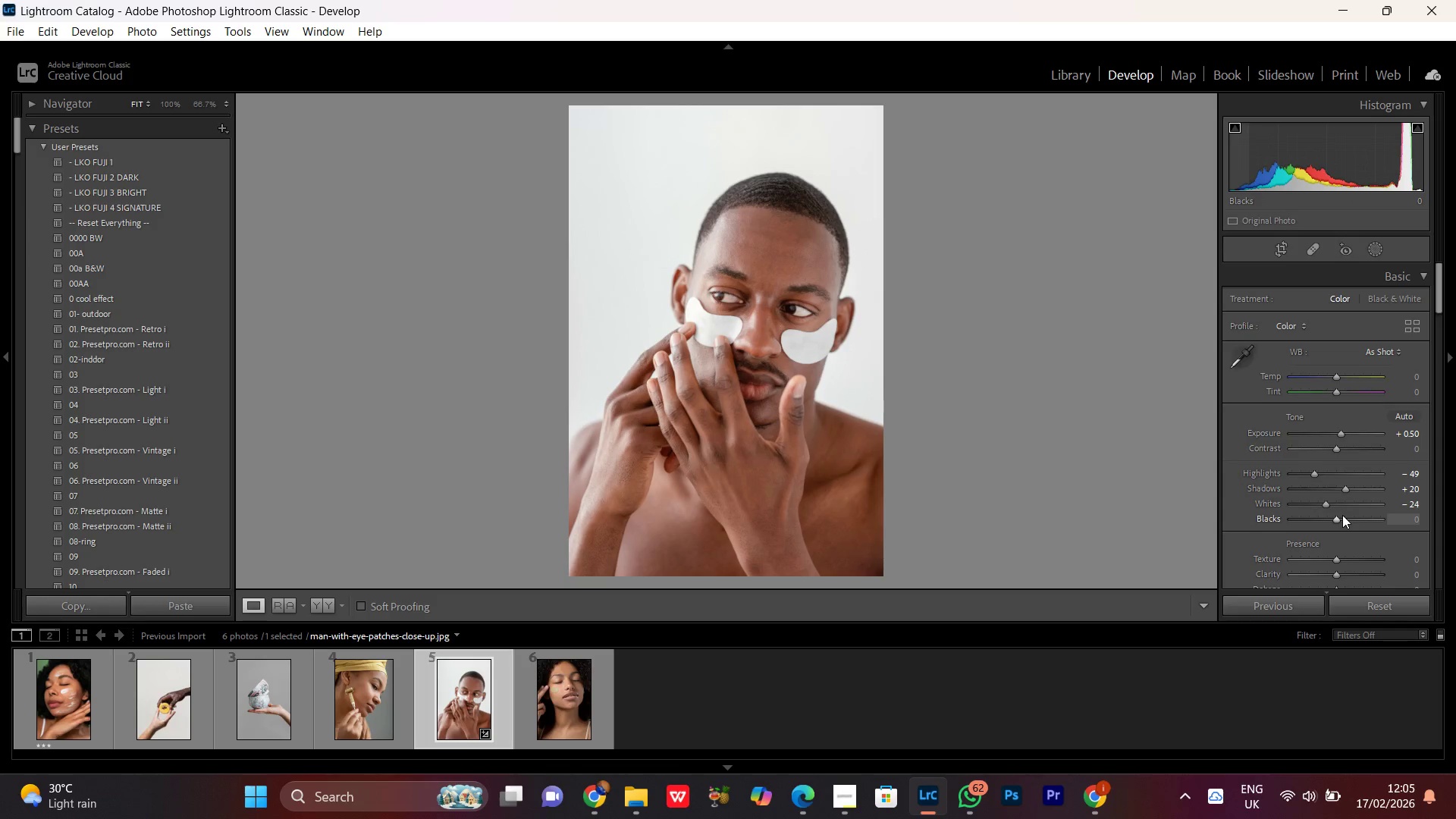 
left_click([1344, 515])
 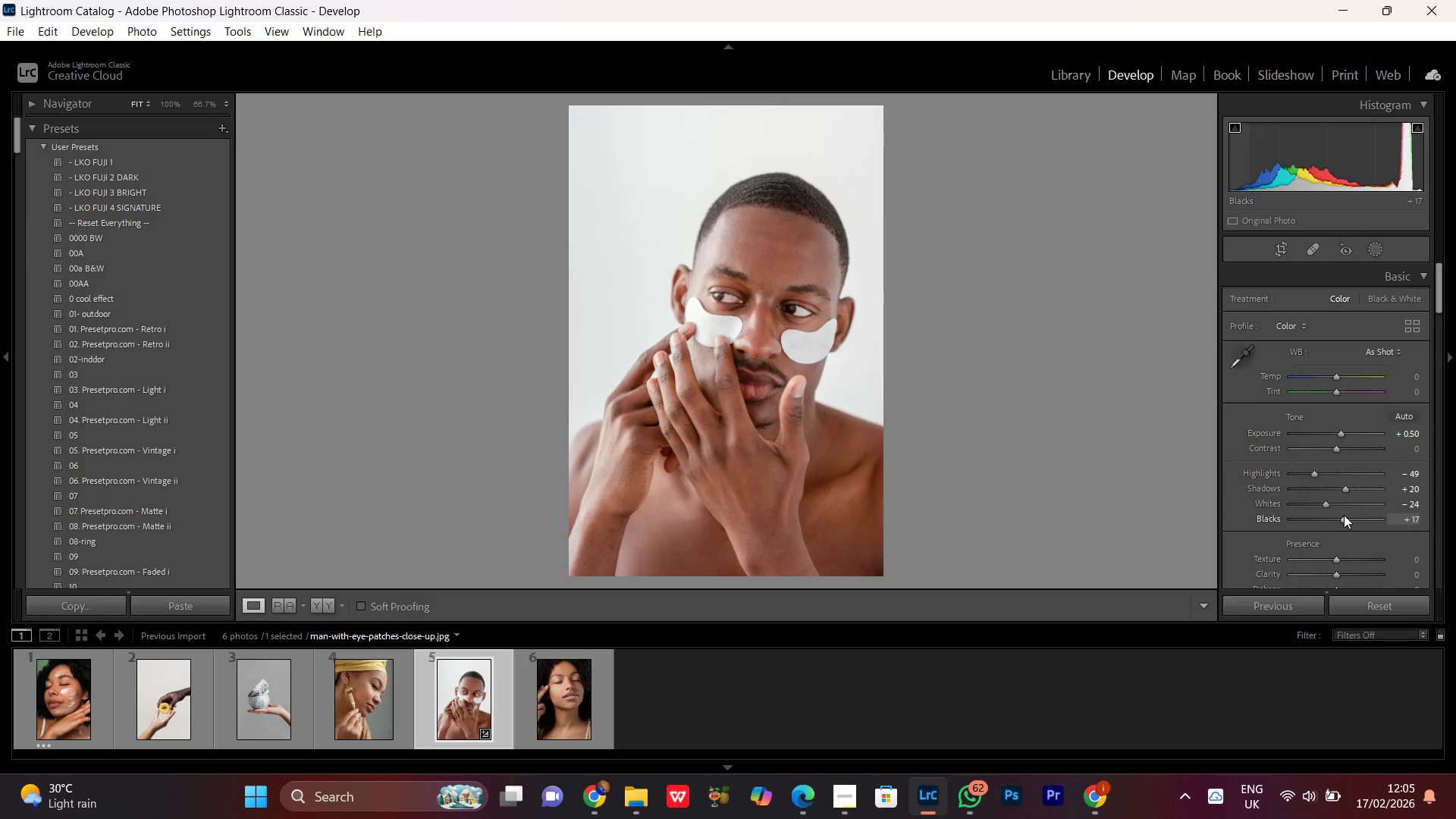 
scroll: coordinate [1344, 515], scroll_direction: down, amount: 5.0
 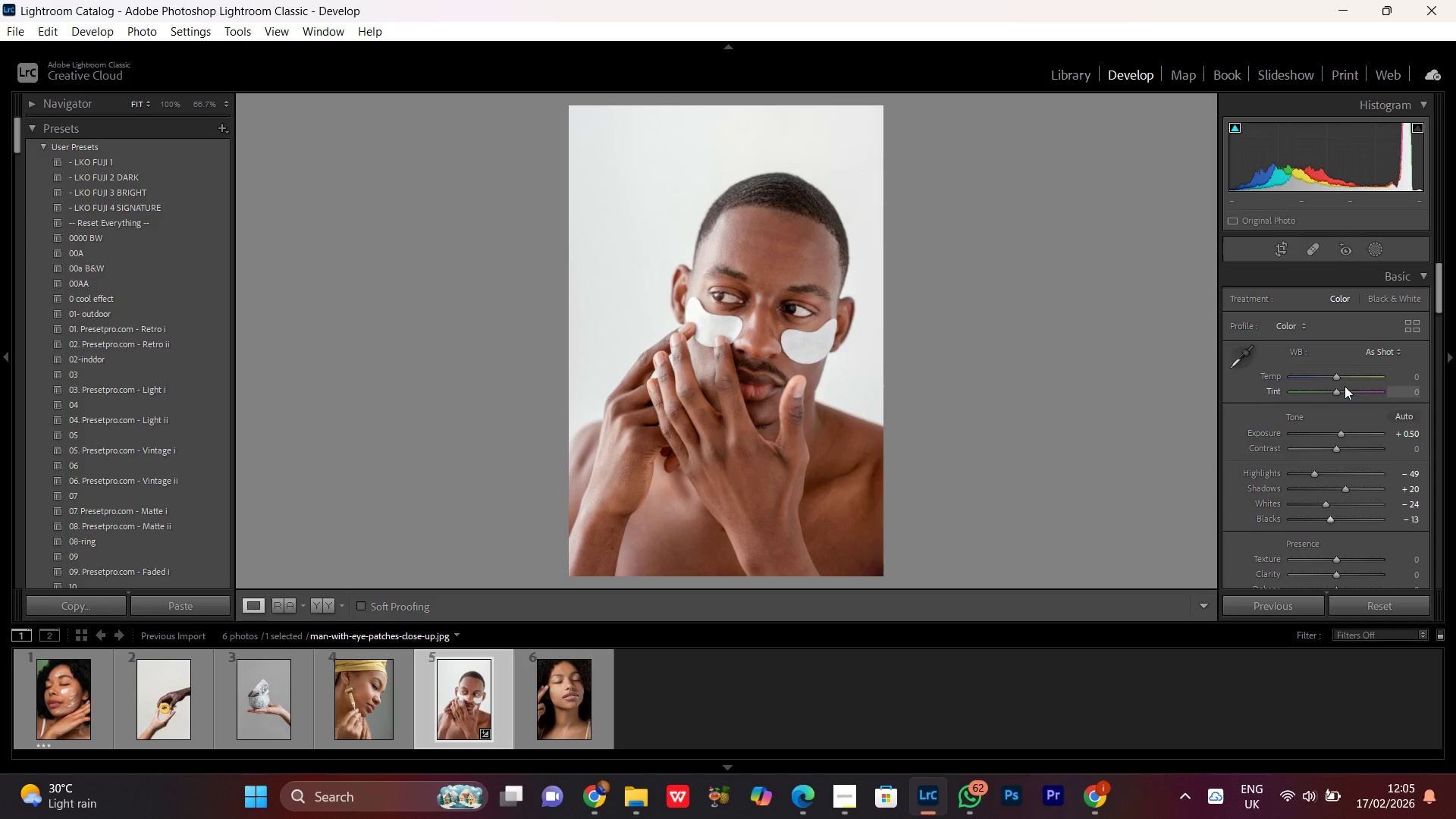 
left_click([1336, 378])
 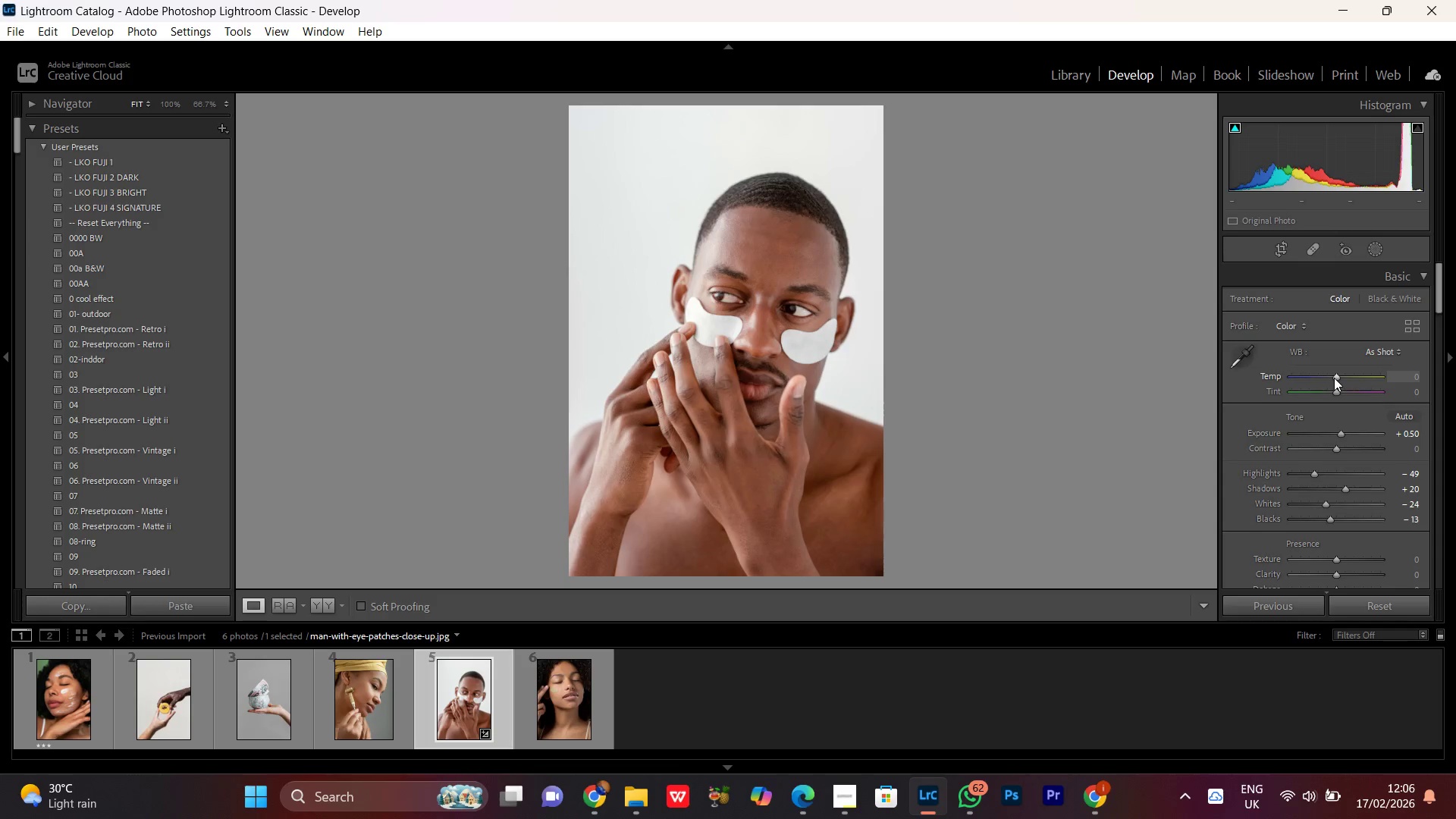 
scroll: coordinate [1334, 378], scroll_direction: up, amount: 2.0
 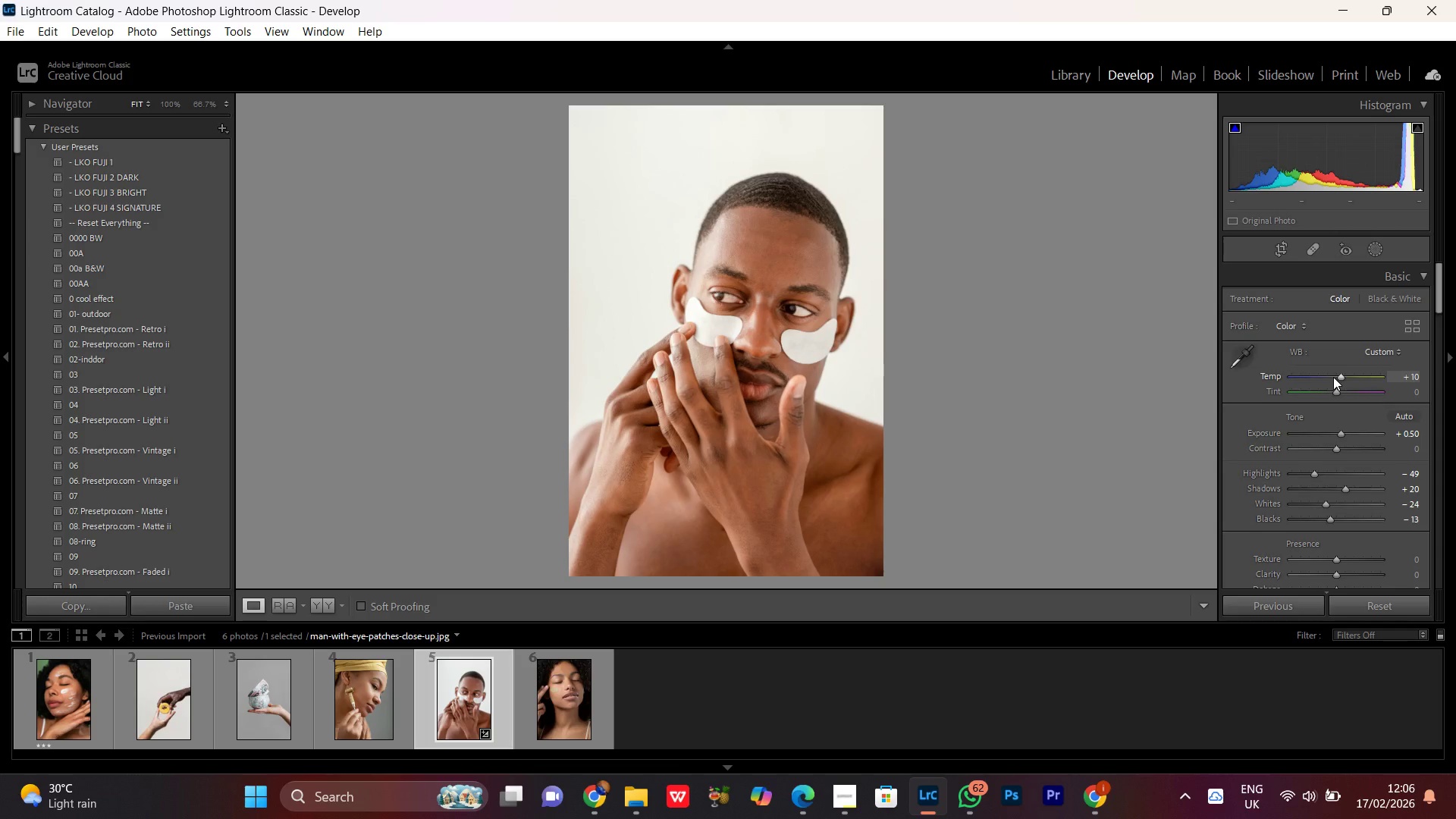 
scroll: coordinate [1341, 369], scroll_direction: none, amount: 0.0
 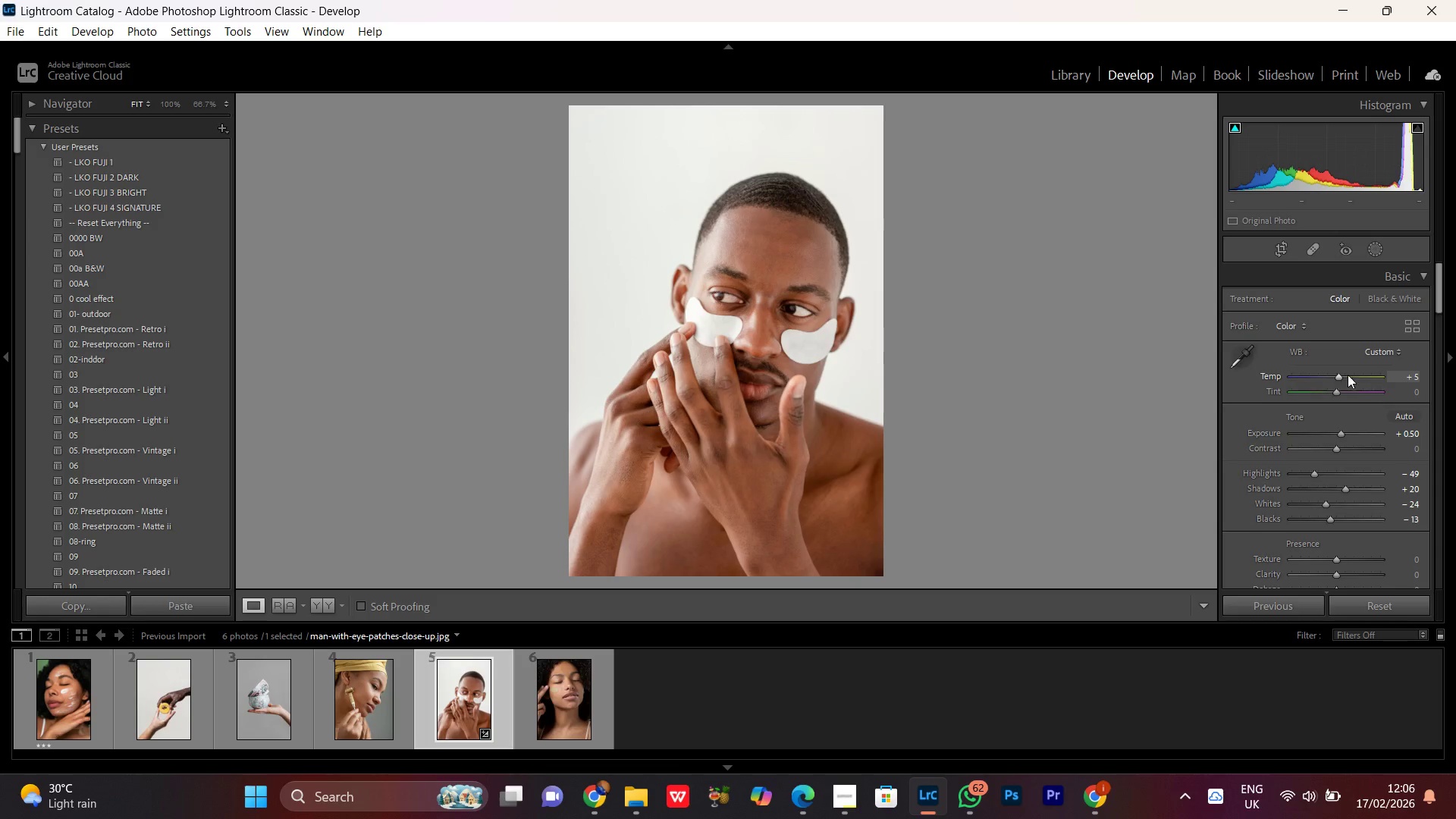 
left_click([1339, 377])
 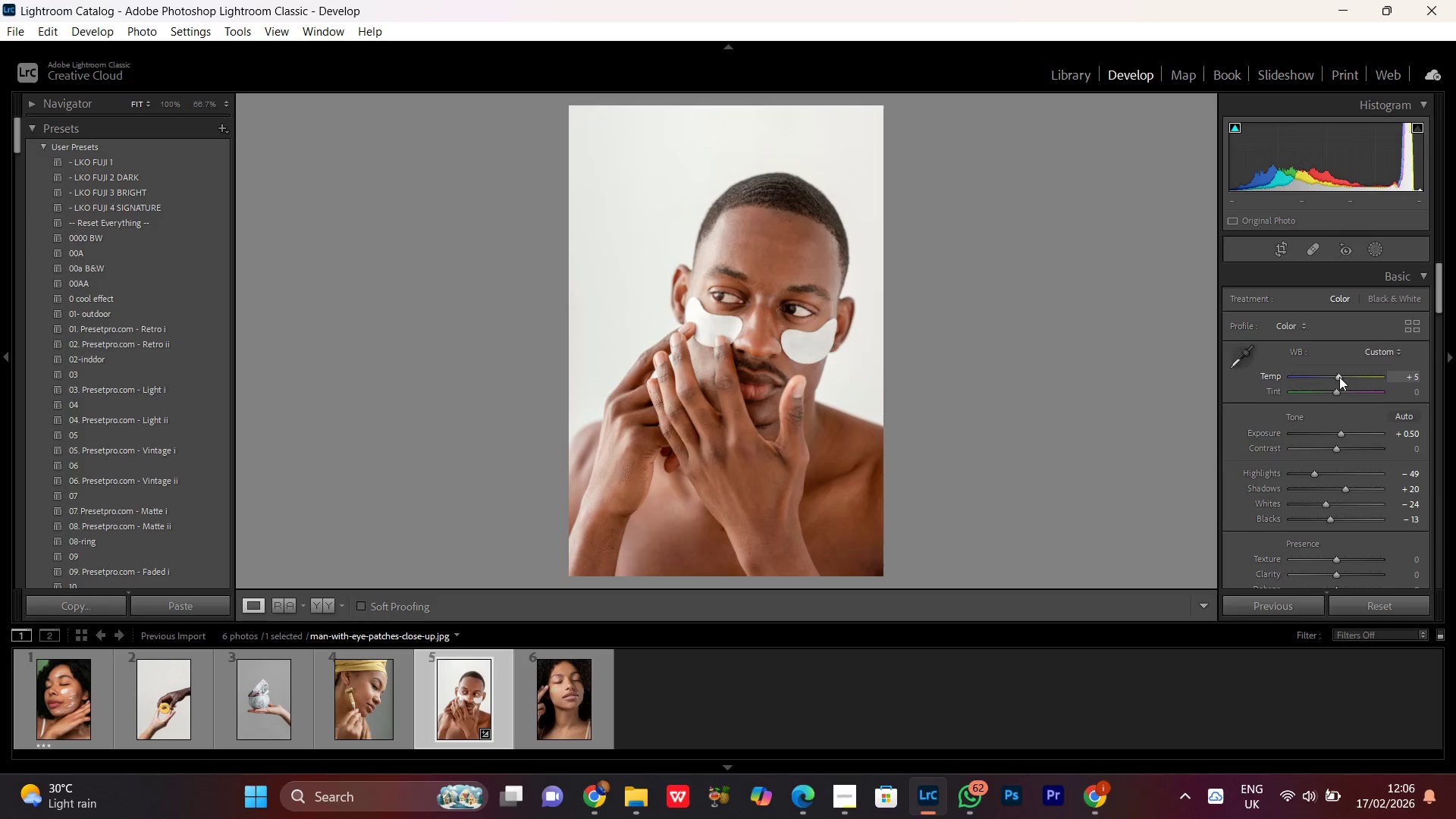 
scroll: coordinate [1338, 369], scroll_direction: down, amount: 1.0
 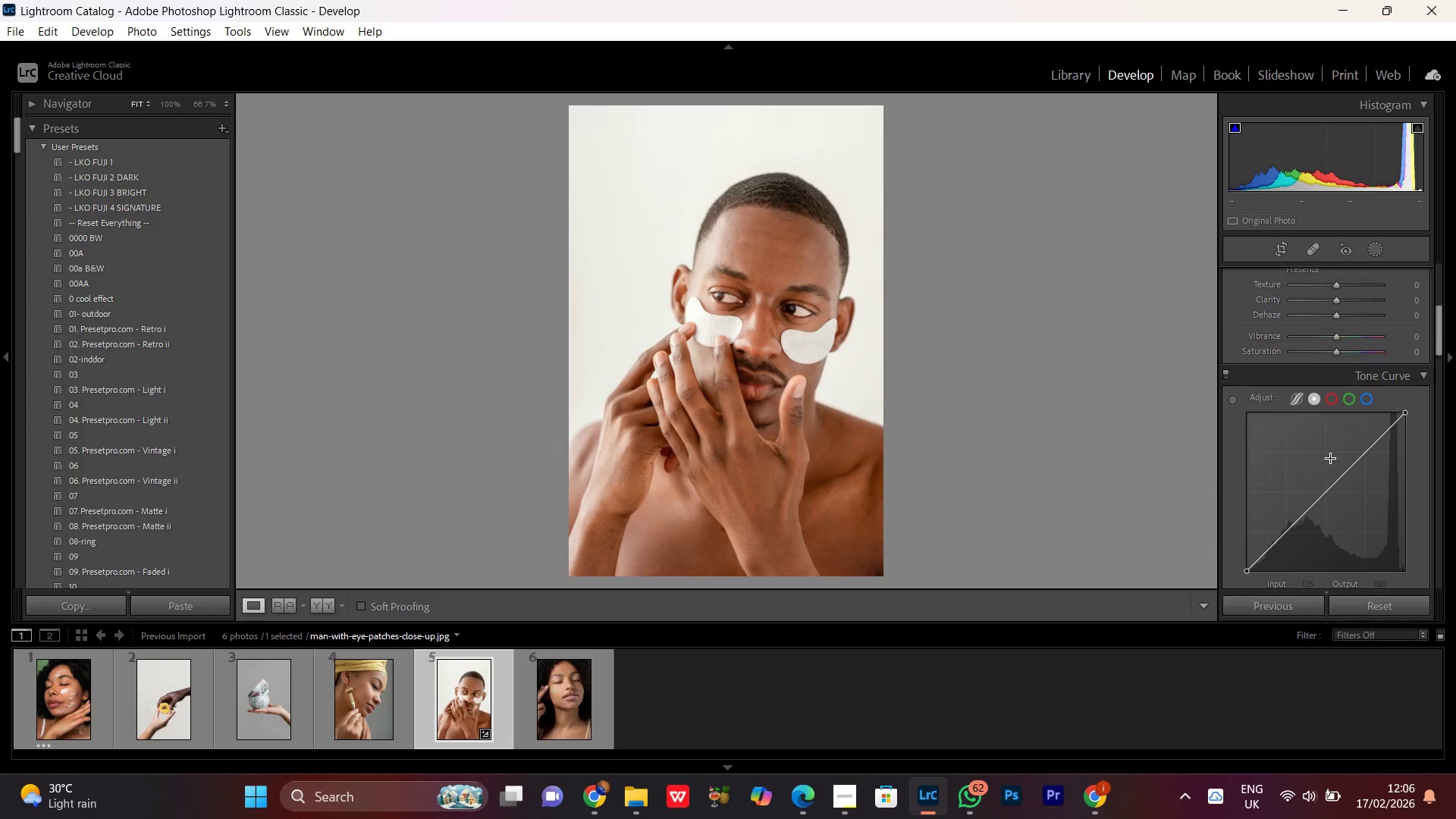 
scroll: coordinate [1335, 458], scroll_direction: up, amount: 6.0
 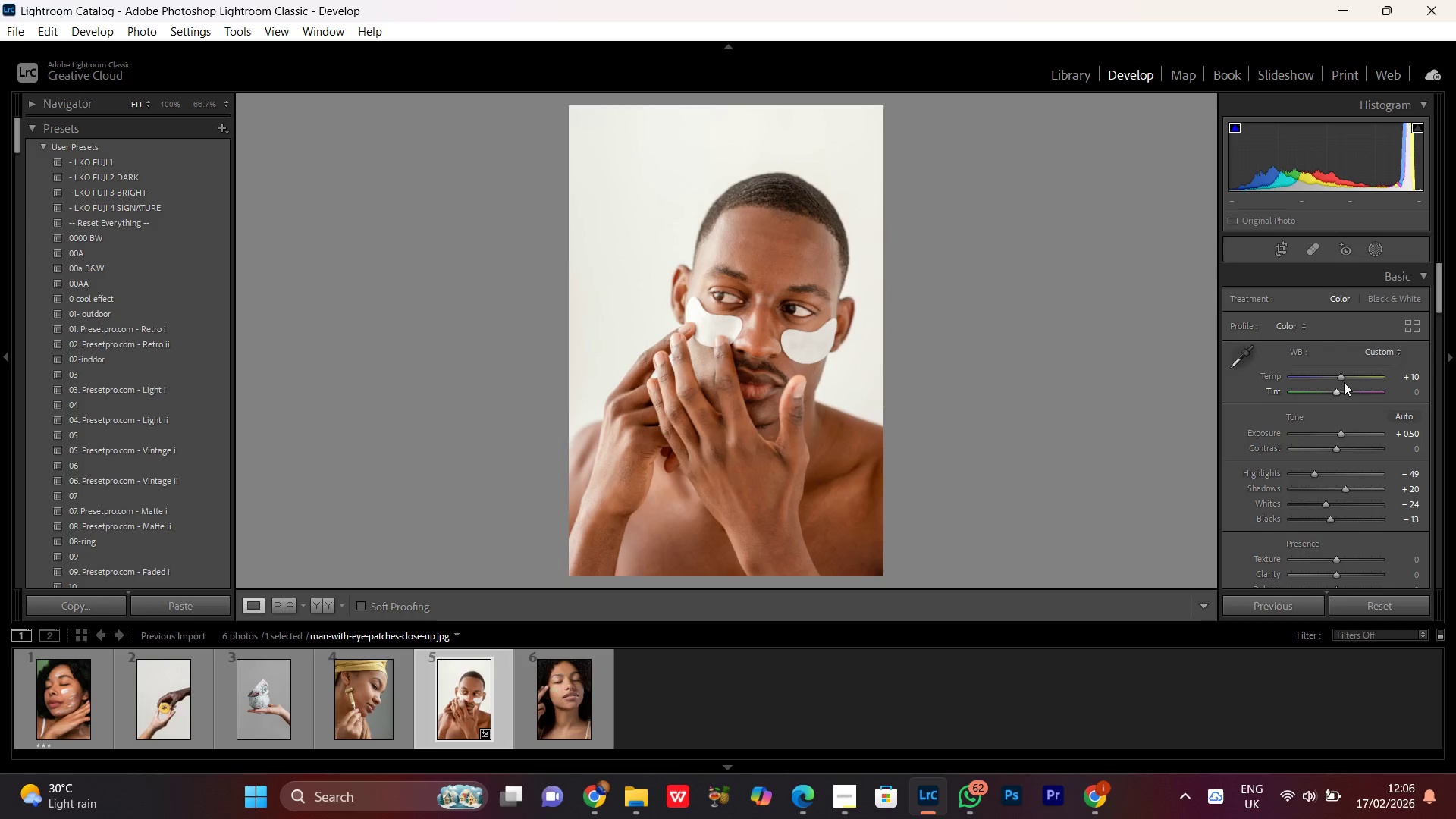 
wait(5.45)
 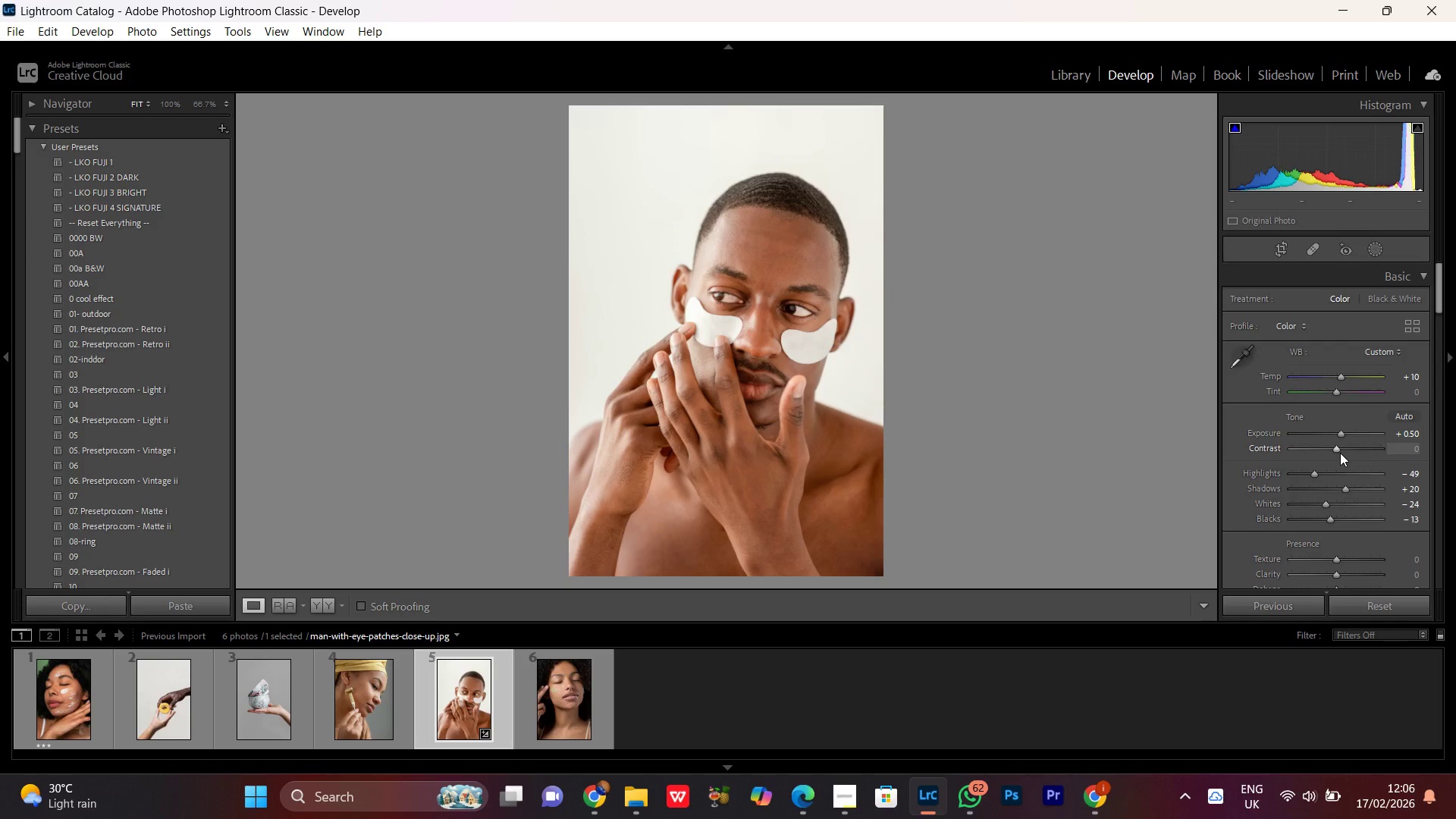 
left_click([1340, 377])
 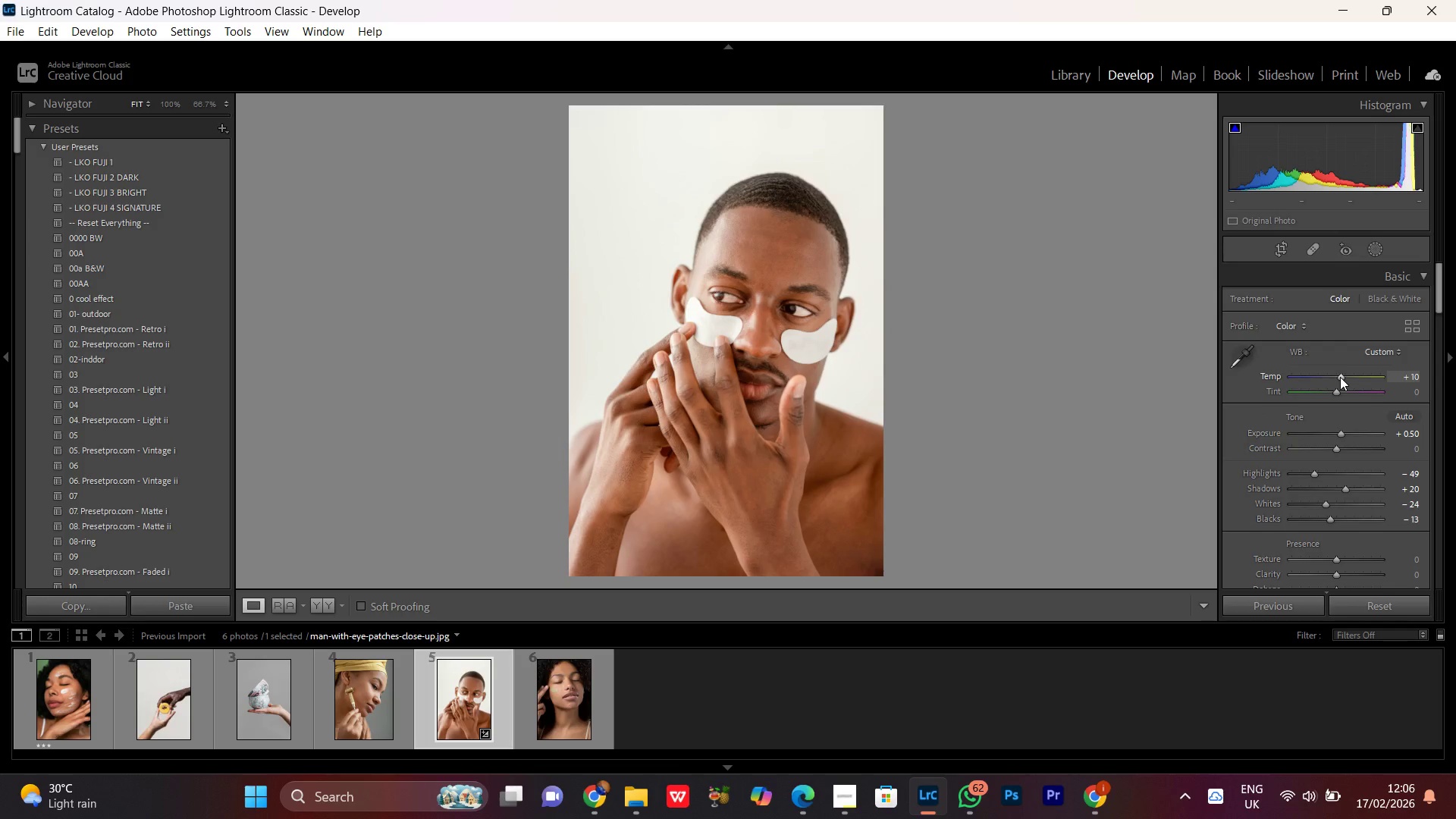 
scroll: coordinate [1340, 377], scroll_direction: down, amount: 1.0
 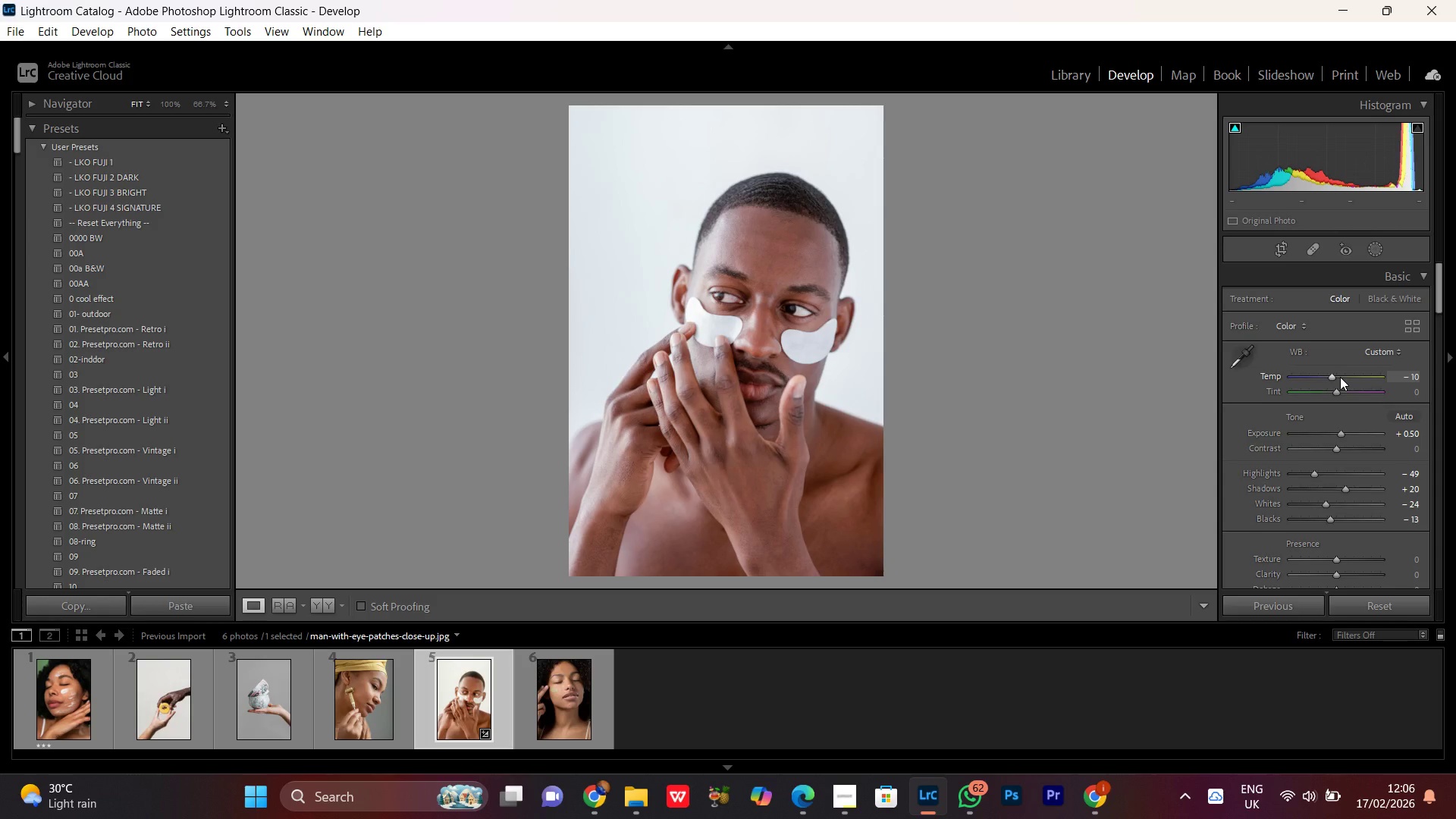 
scroll: coordinate [1340, 377], scroll_direction: up, amount: 1.0
 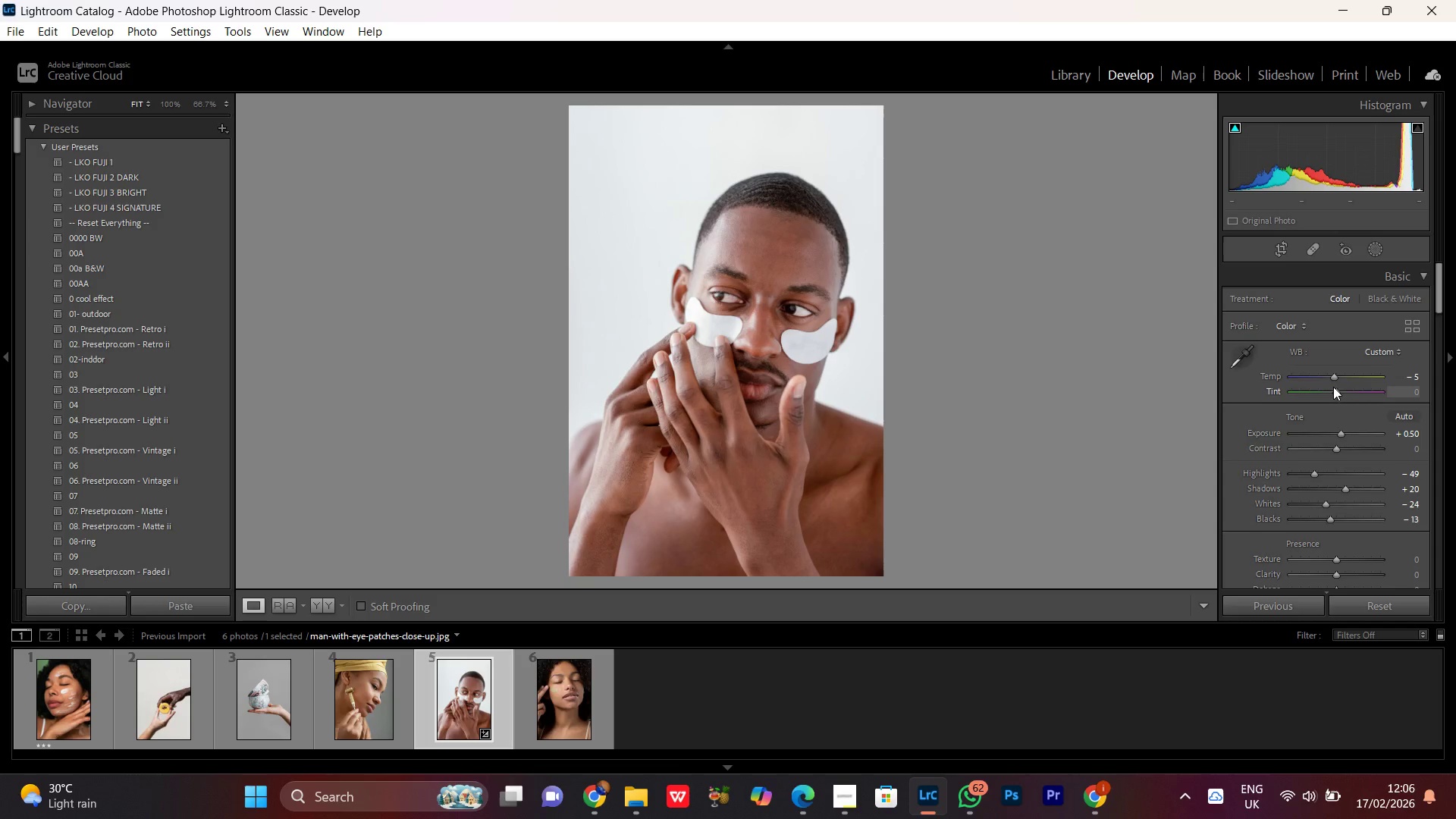 
left_click([1335, 392])
 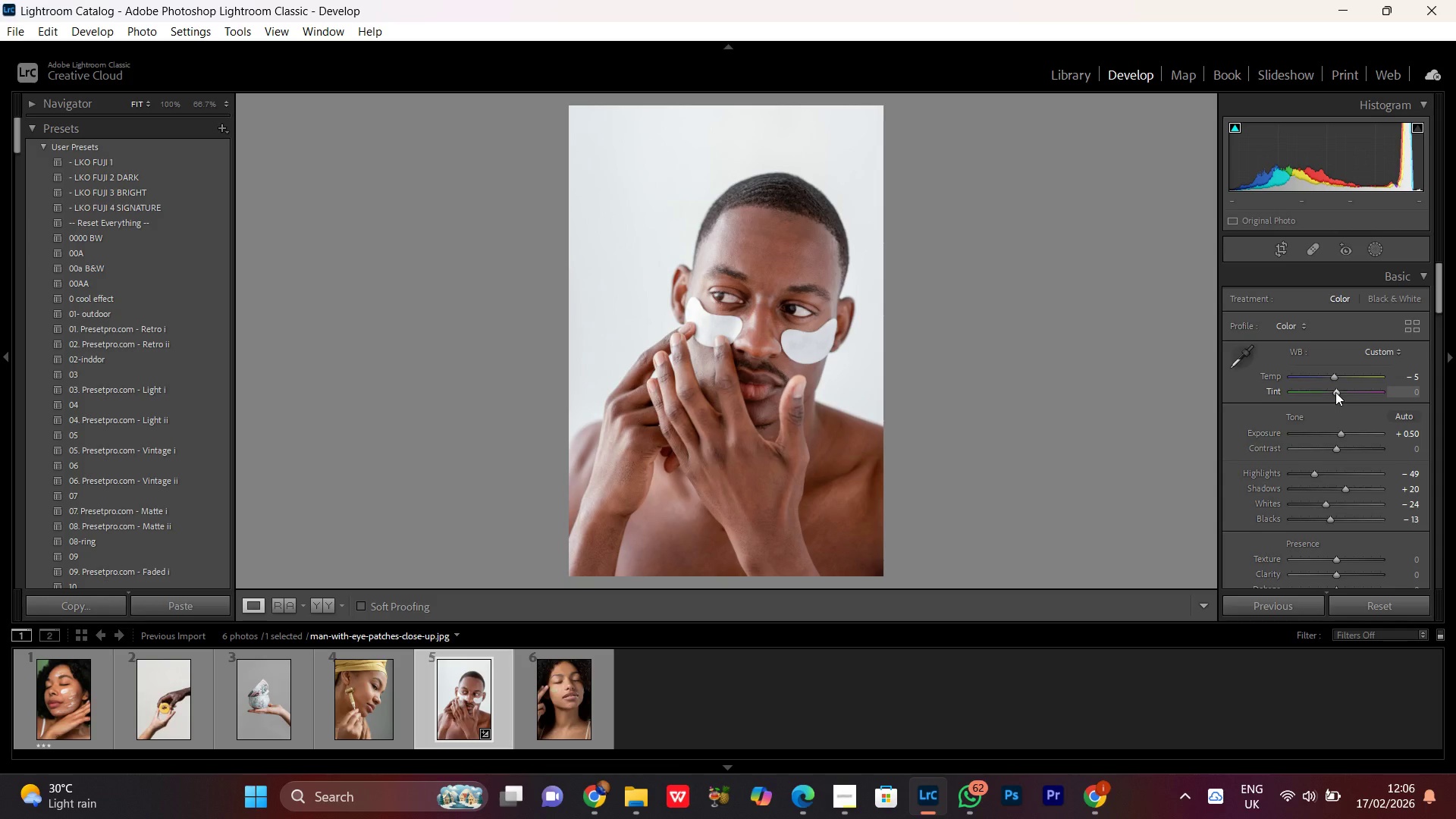 
scroll: coordinate [1335, 392], scroll_direction: none, amount: 0.0
 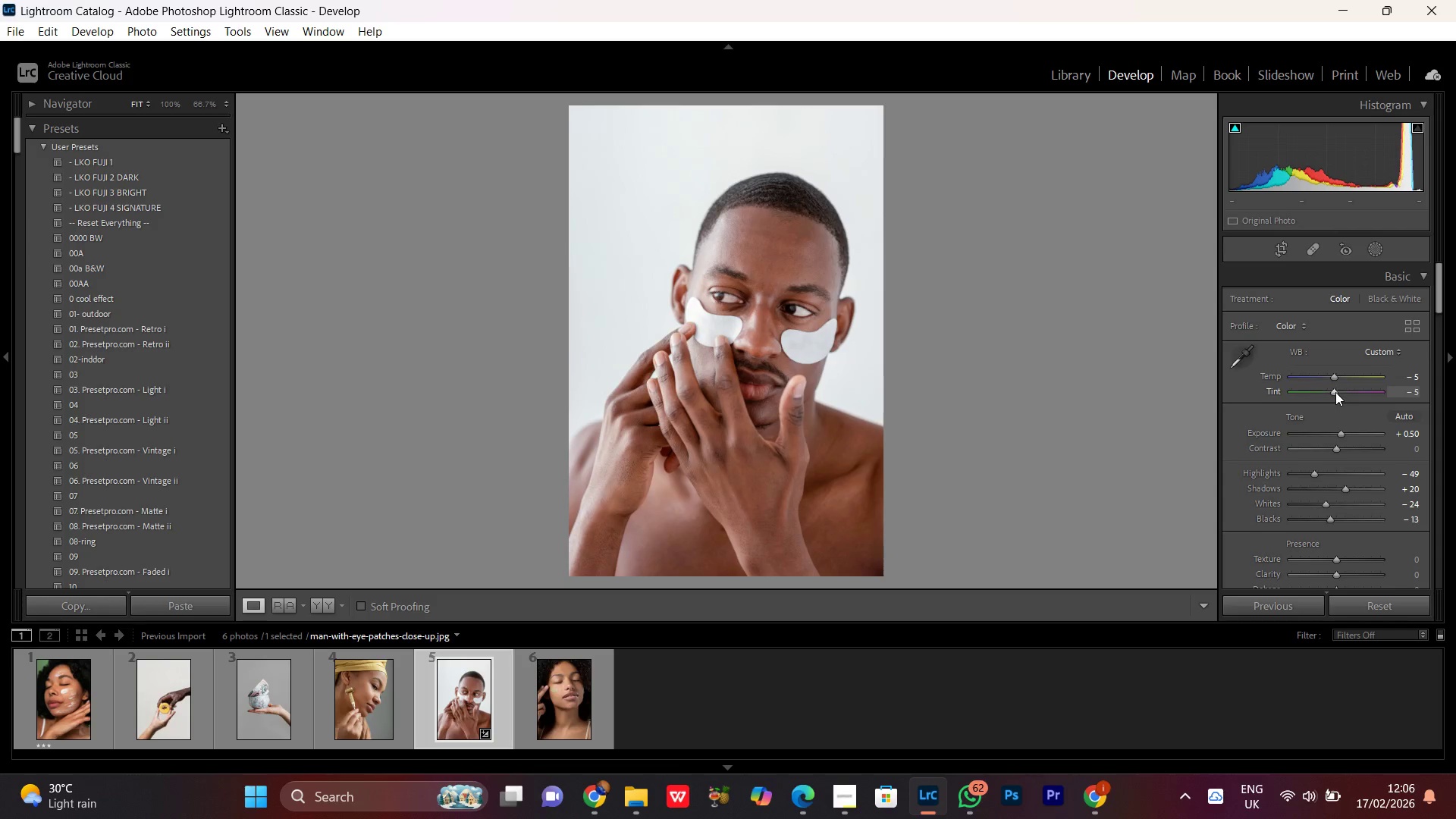 
scroll: coordinate [1335, 392], scroll_direction: down, amount: 1.0
 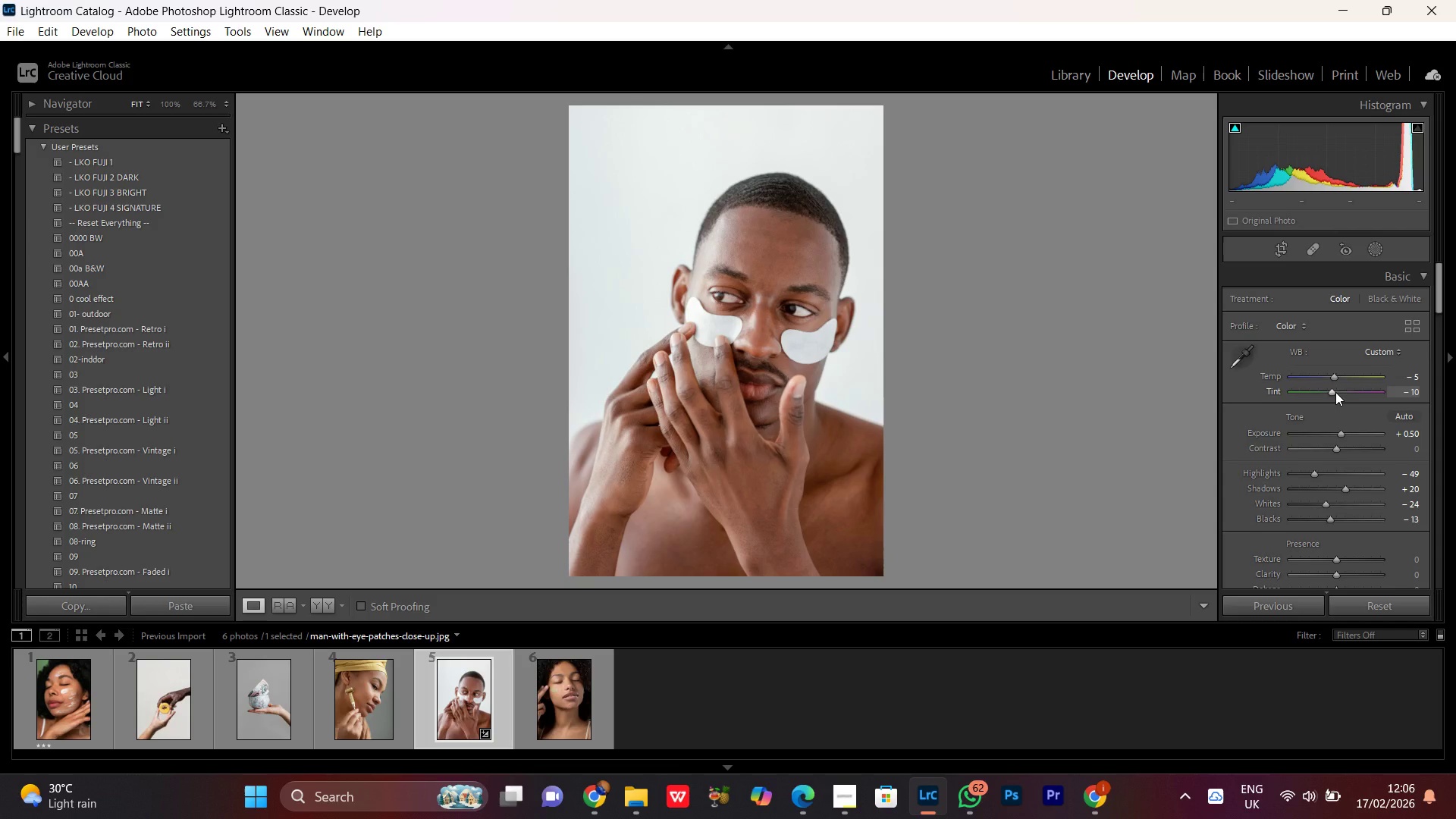 
scroll: coordinate [1335, 392], scroll_direction: up, amount: 1.0
 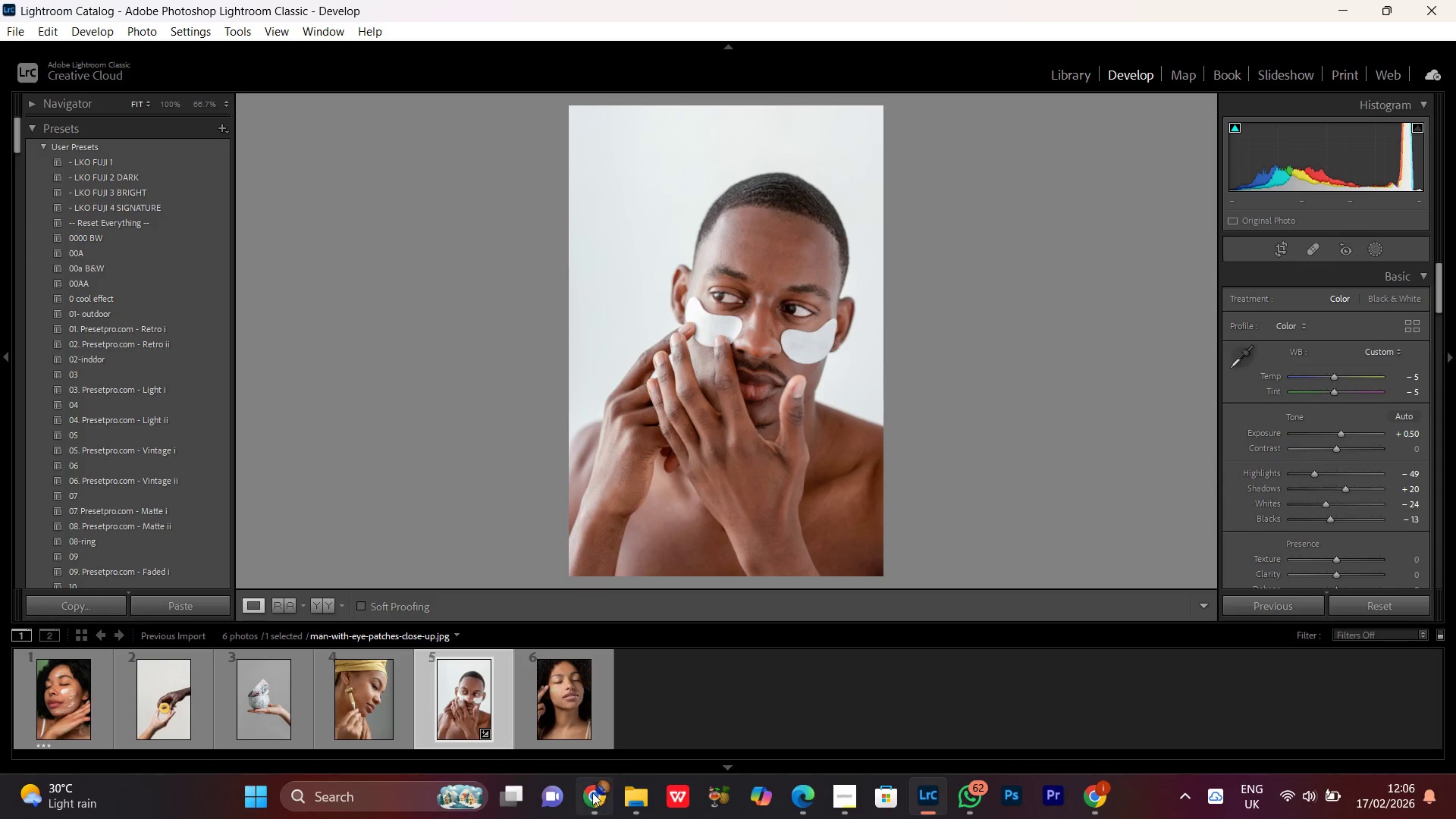 
left_click([590, 795])
 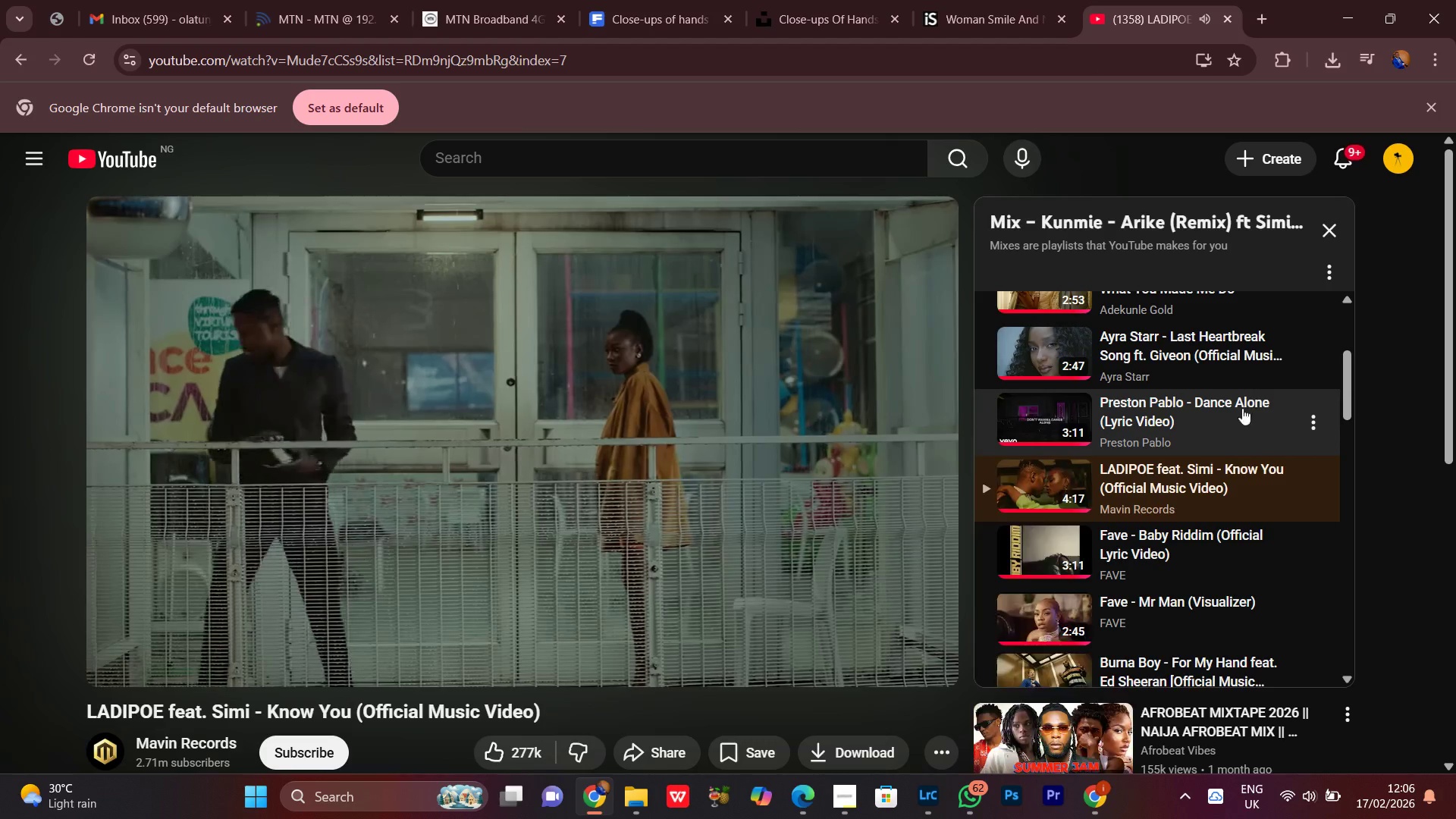 
scroll: coordinate [1203, 406], scroll_direction: down, amount: 35.0
 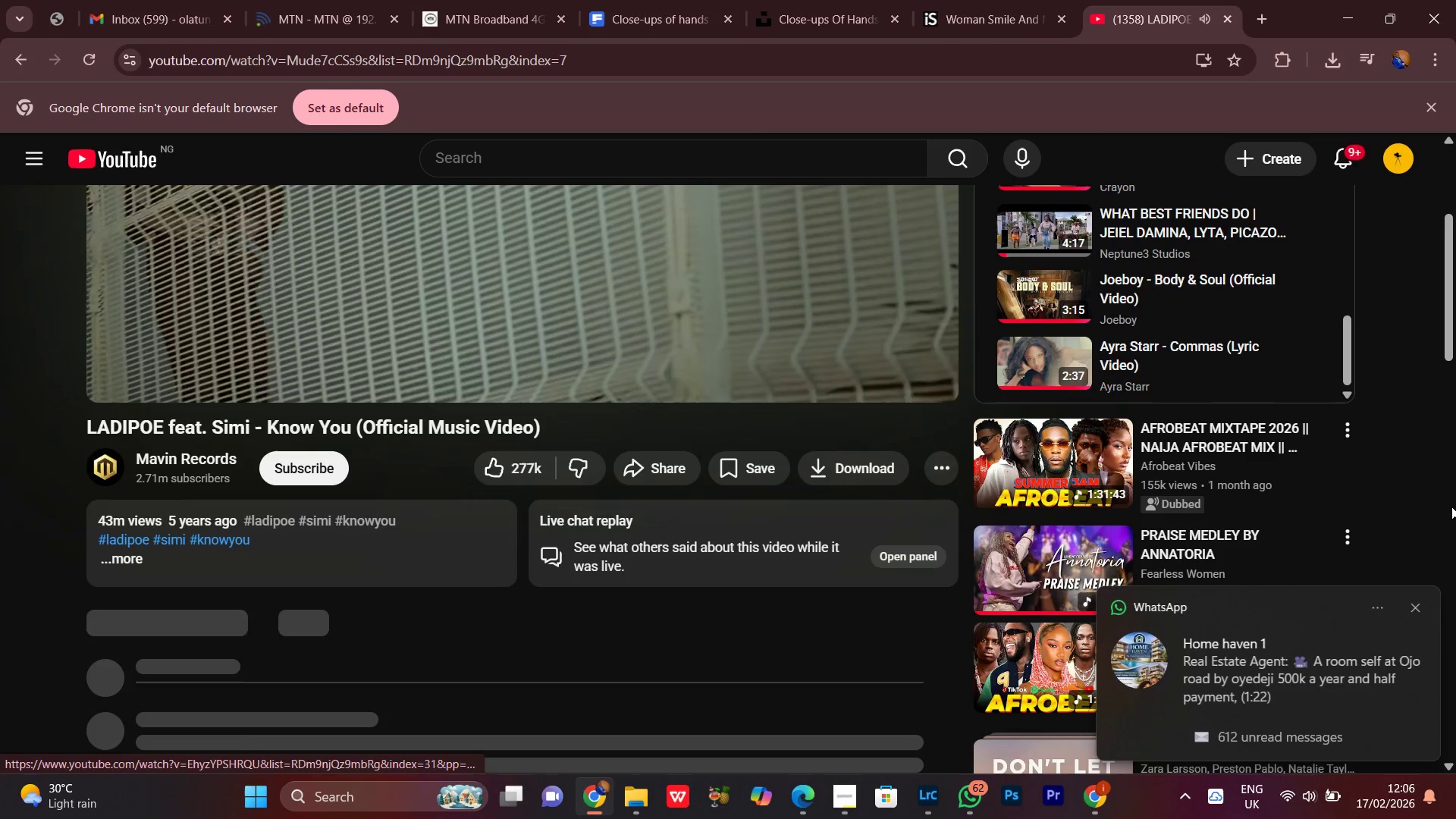 
scroll: coordinate [1198, 447], scroll_direction: up, amount: 19.0
 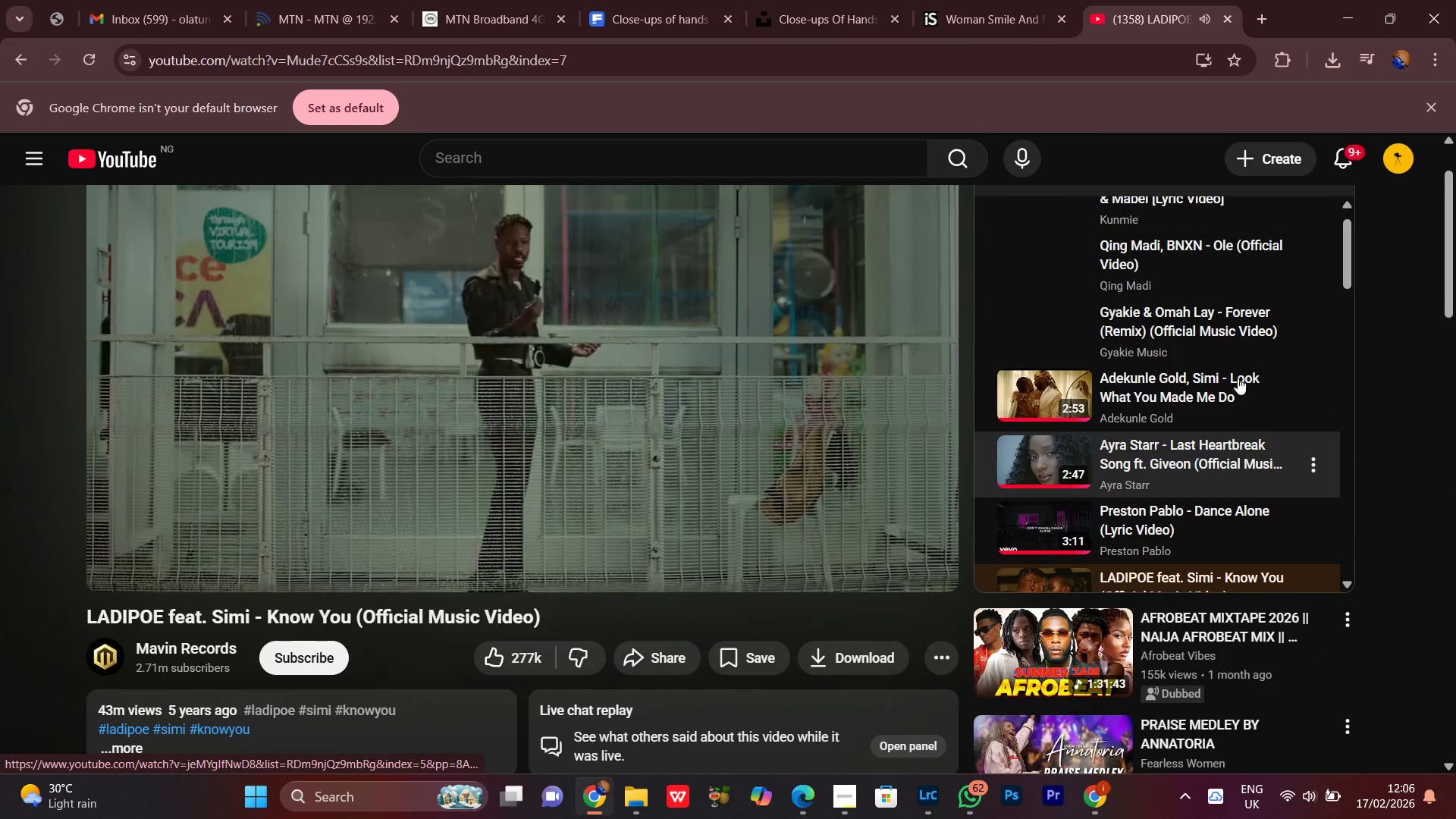 
scroll: coordinate [1222, 340], scroll_direction: down, amount: 5.0
 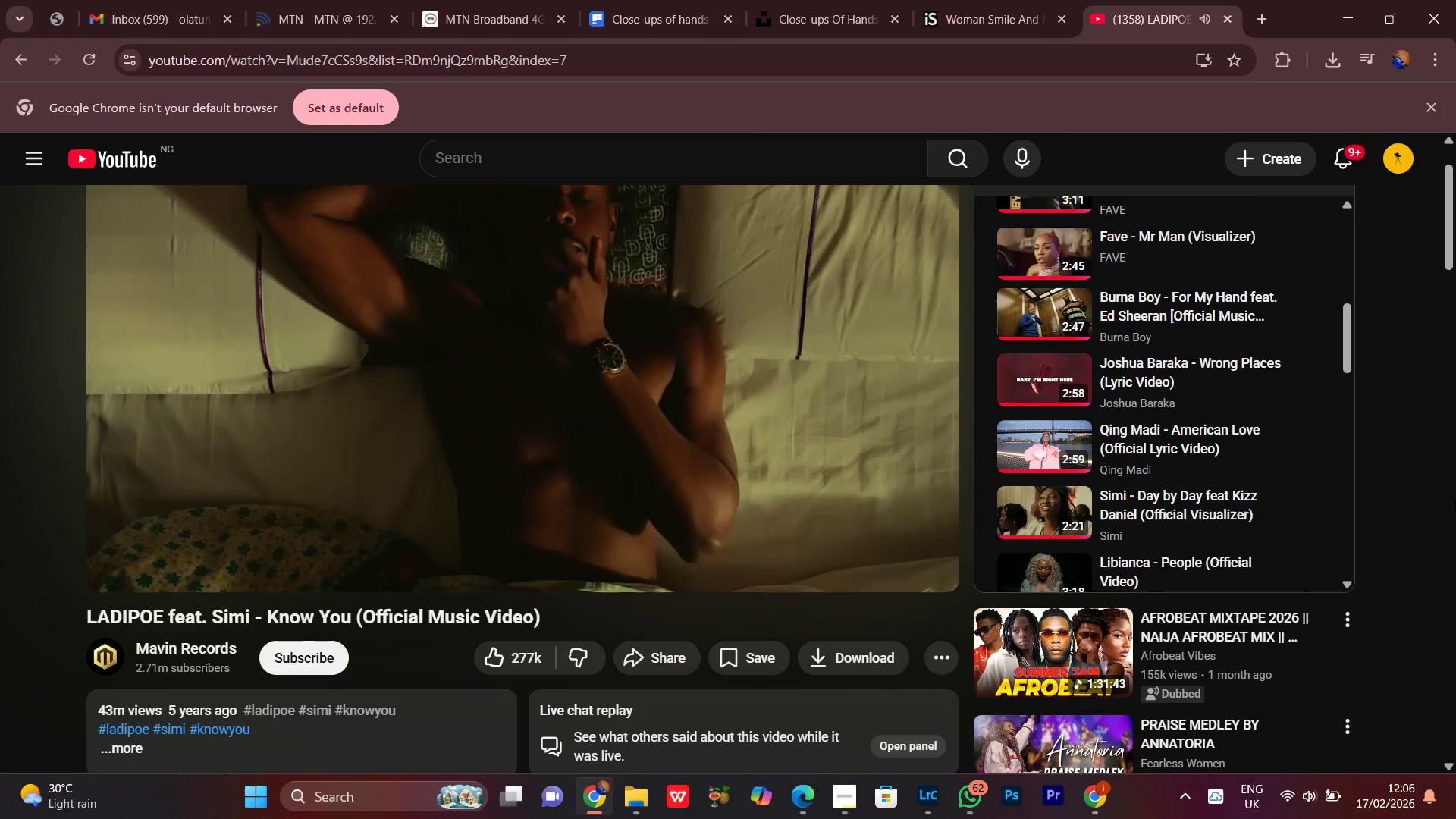 
scroll: coordinate [1200, 460], scroll_direction: up, amount: 9.0
 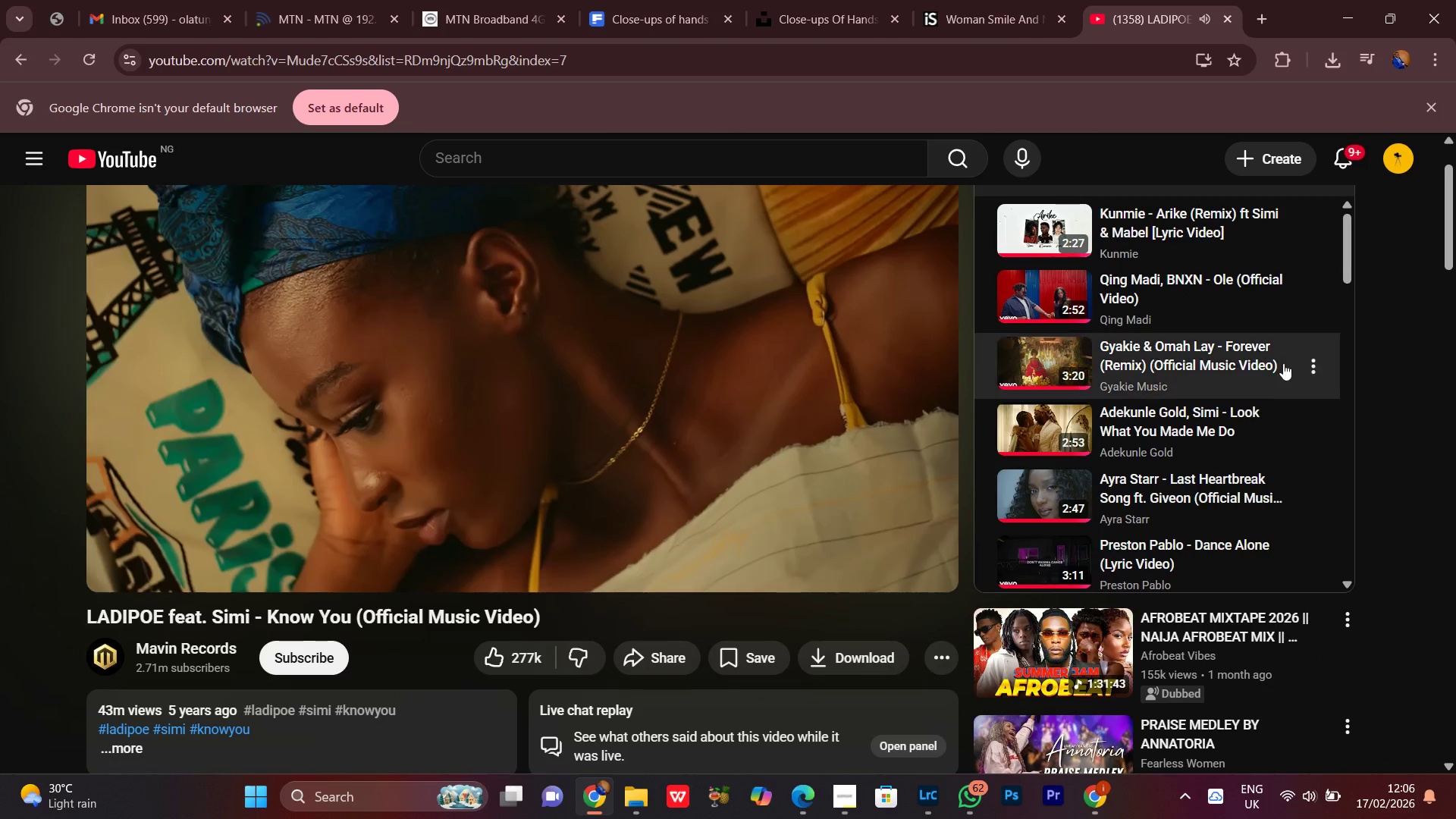 
scroll: coordinate [1283, 362], scroll_direction: down, amount: 4.0
 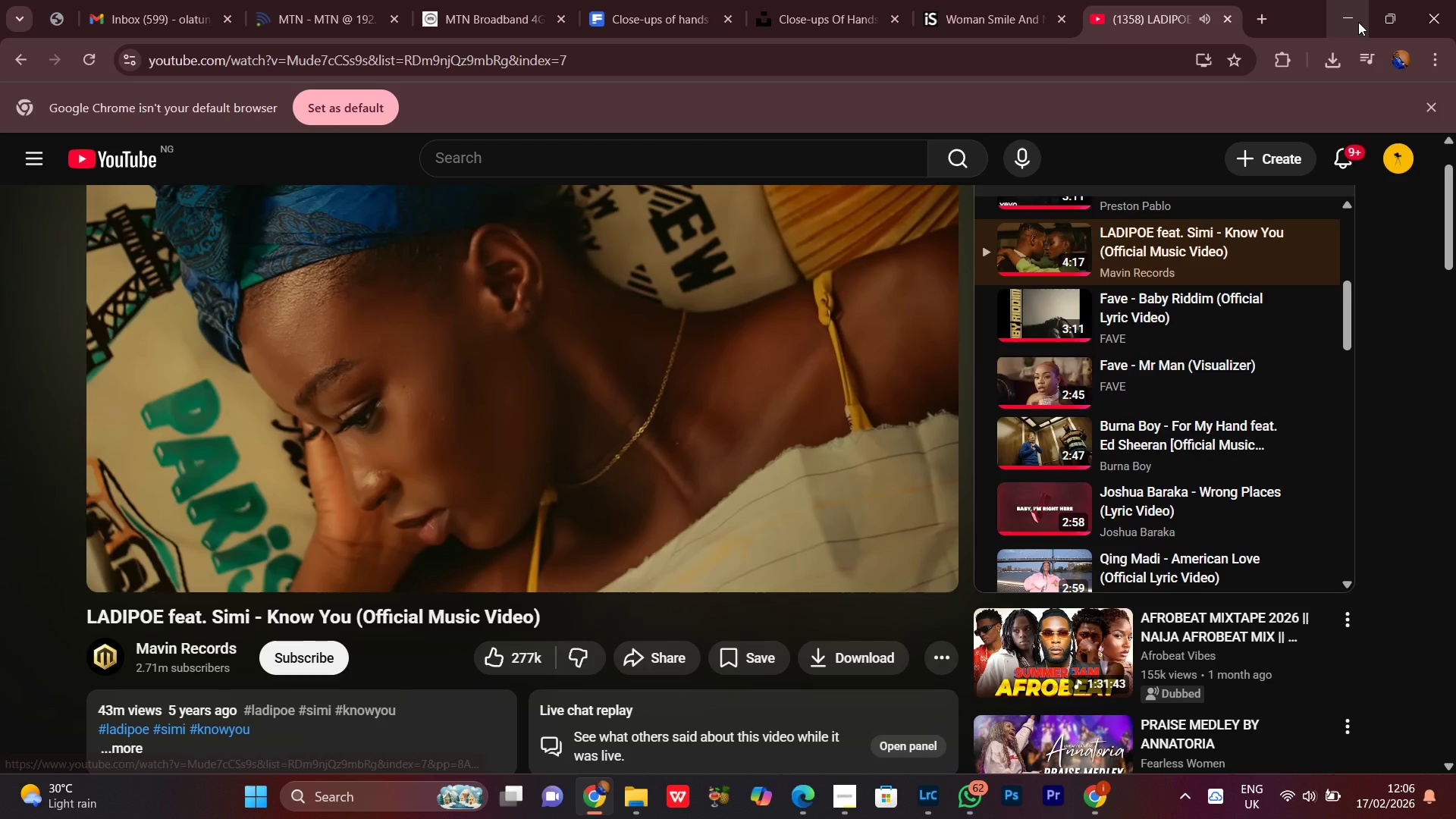 
left_click([1358, 22])
 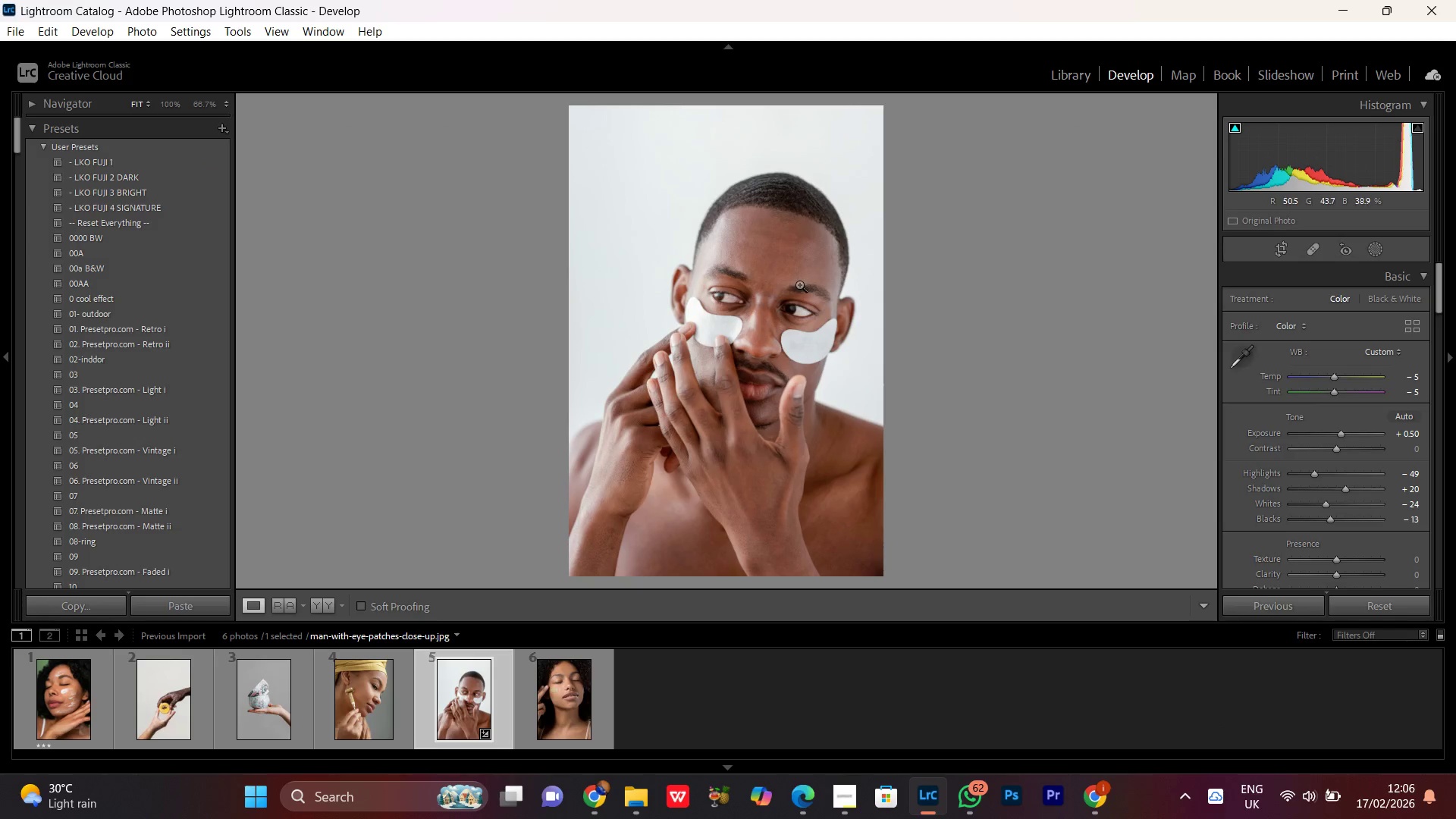 
double_click([799, 284])
 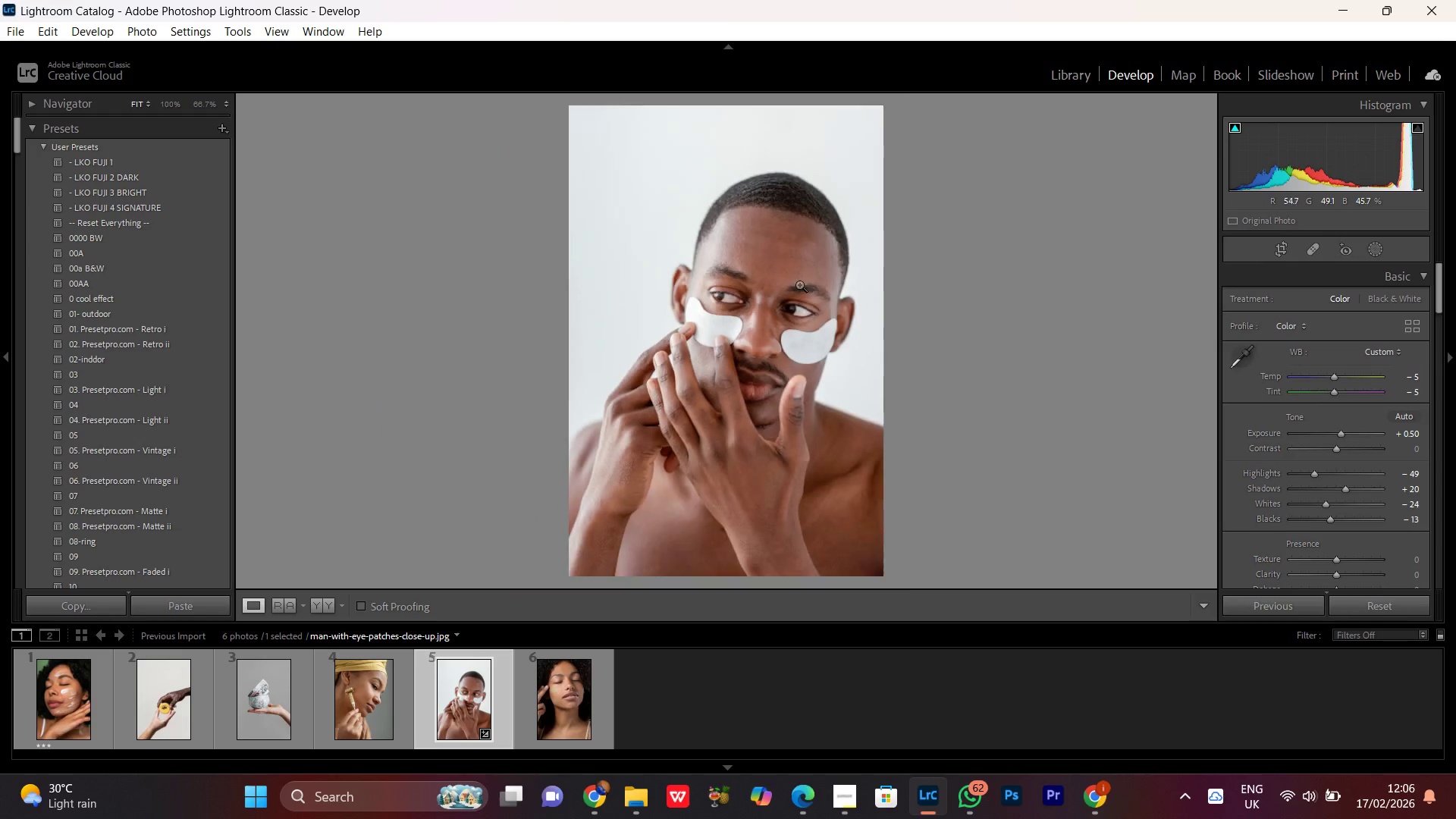 
triple_click([799, 284])
 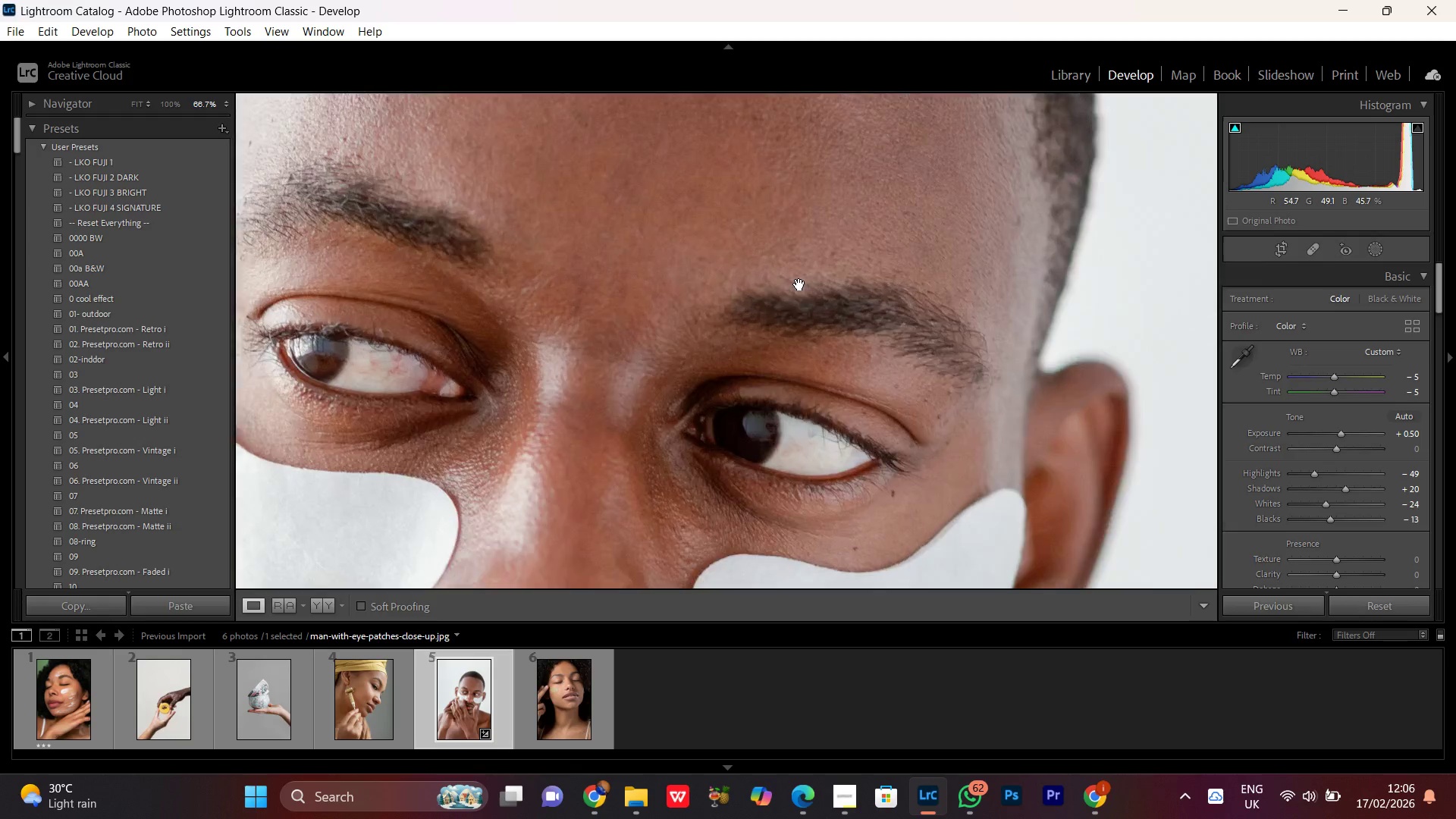 
triple_click([799, 284])
 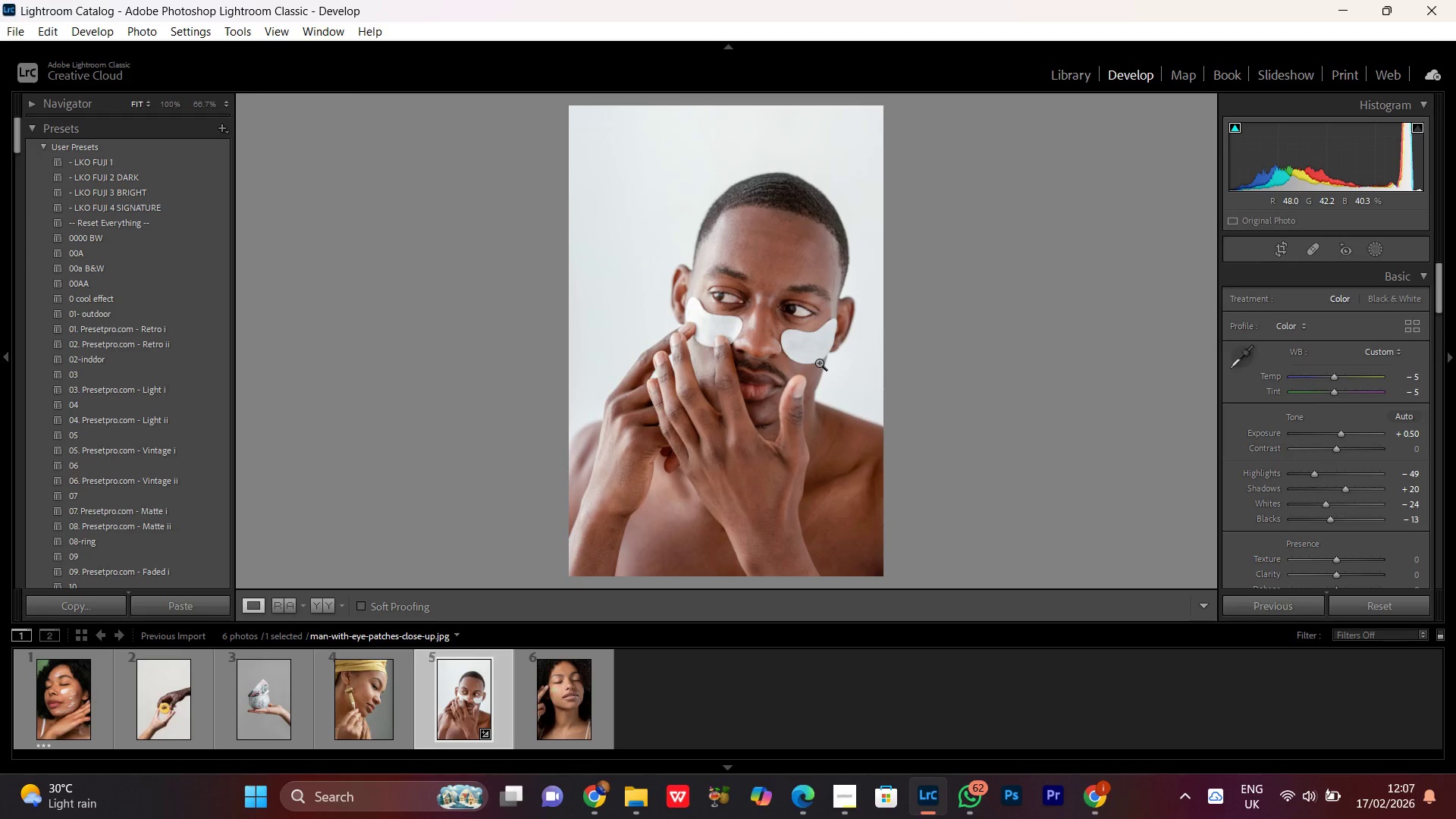 
wait(8.72)
 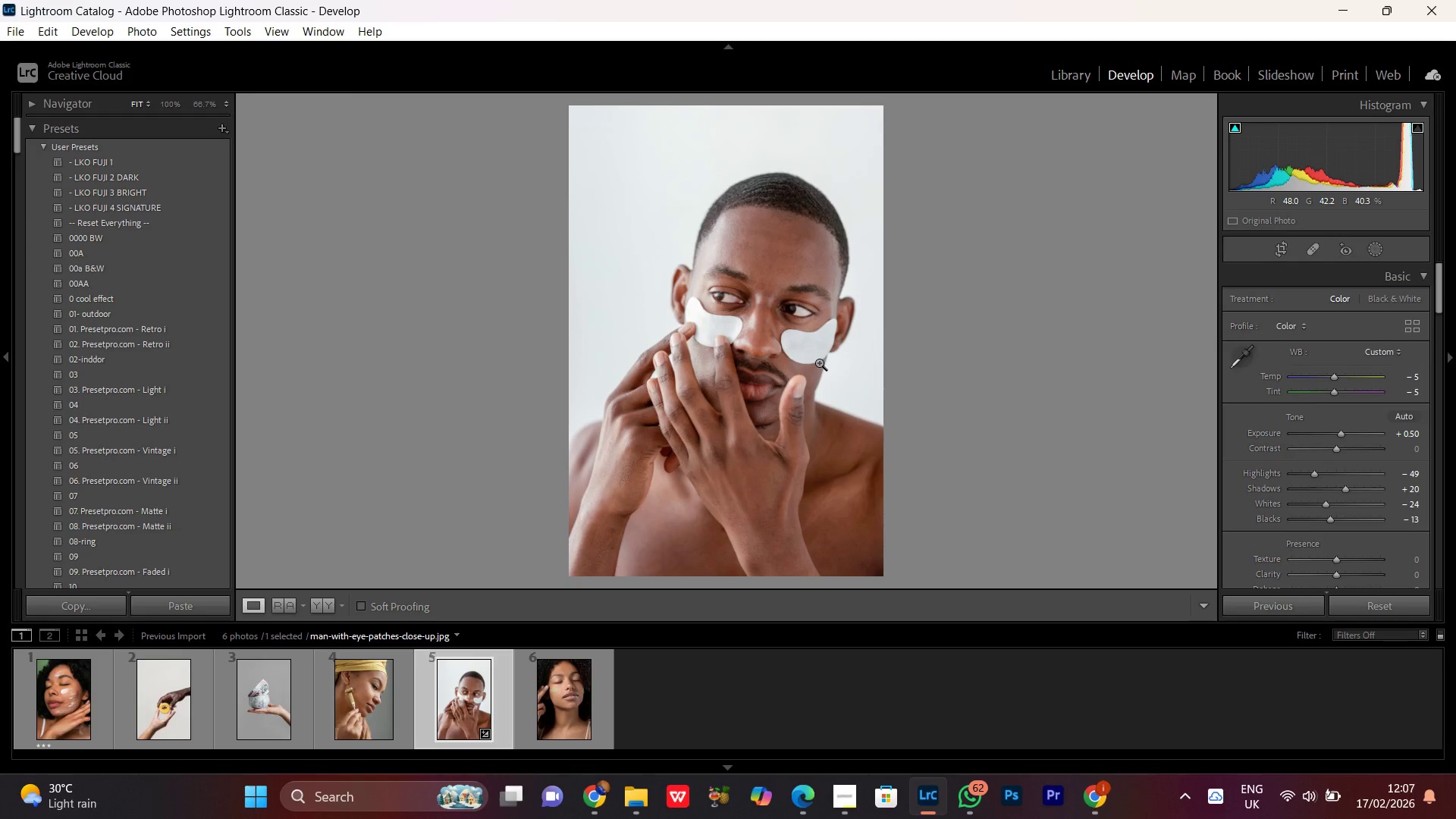 
left_click([1336, 376])
 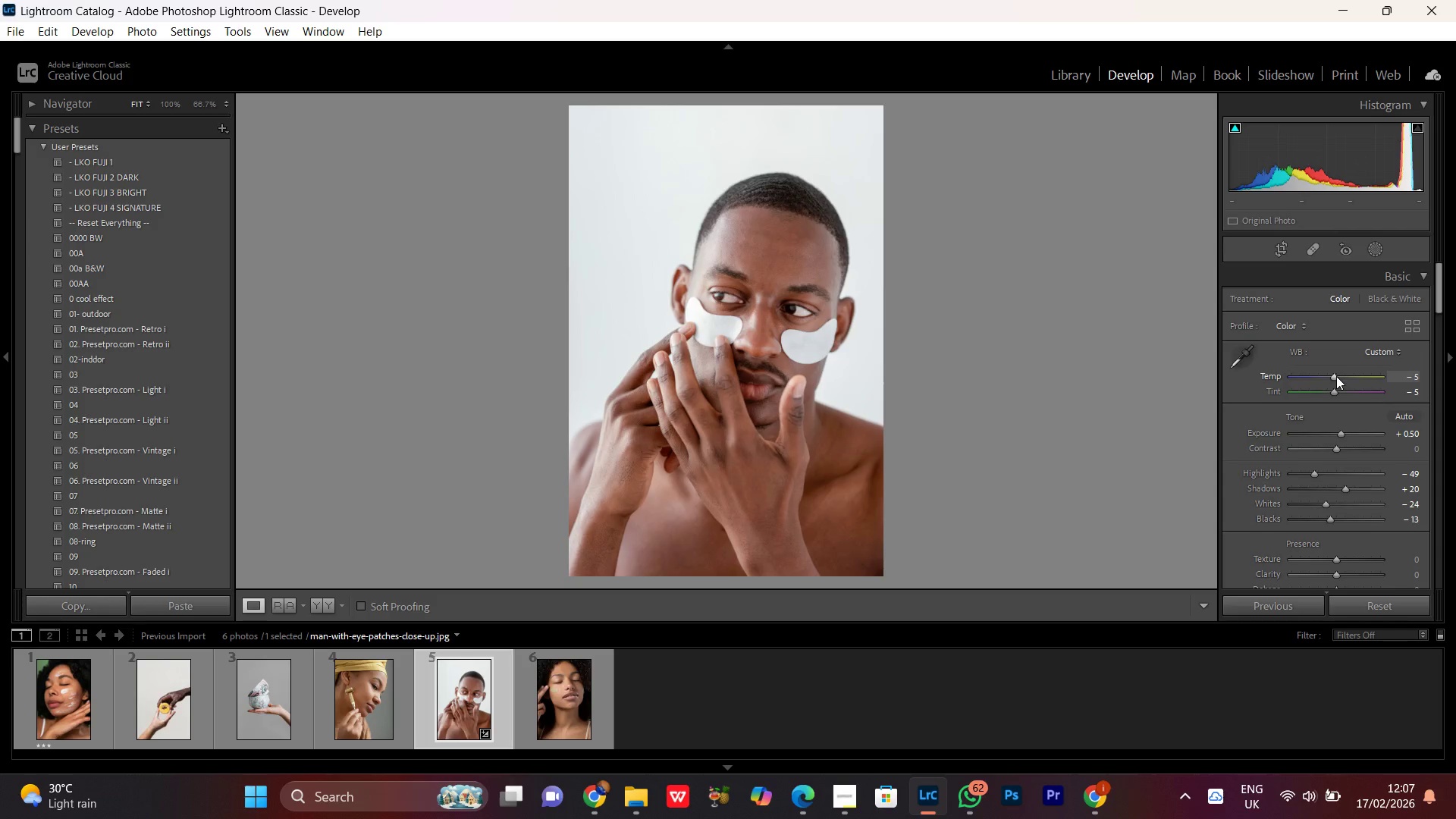 
scroll: coordinate [1336, 376], scroll_direction: down, amount: 1.0
 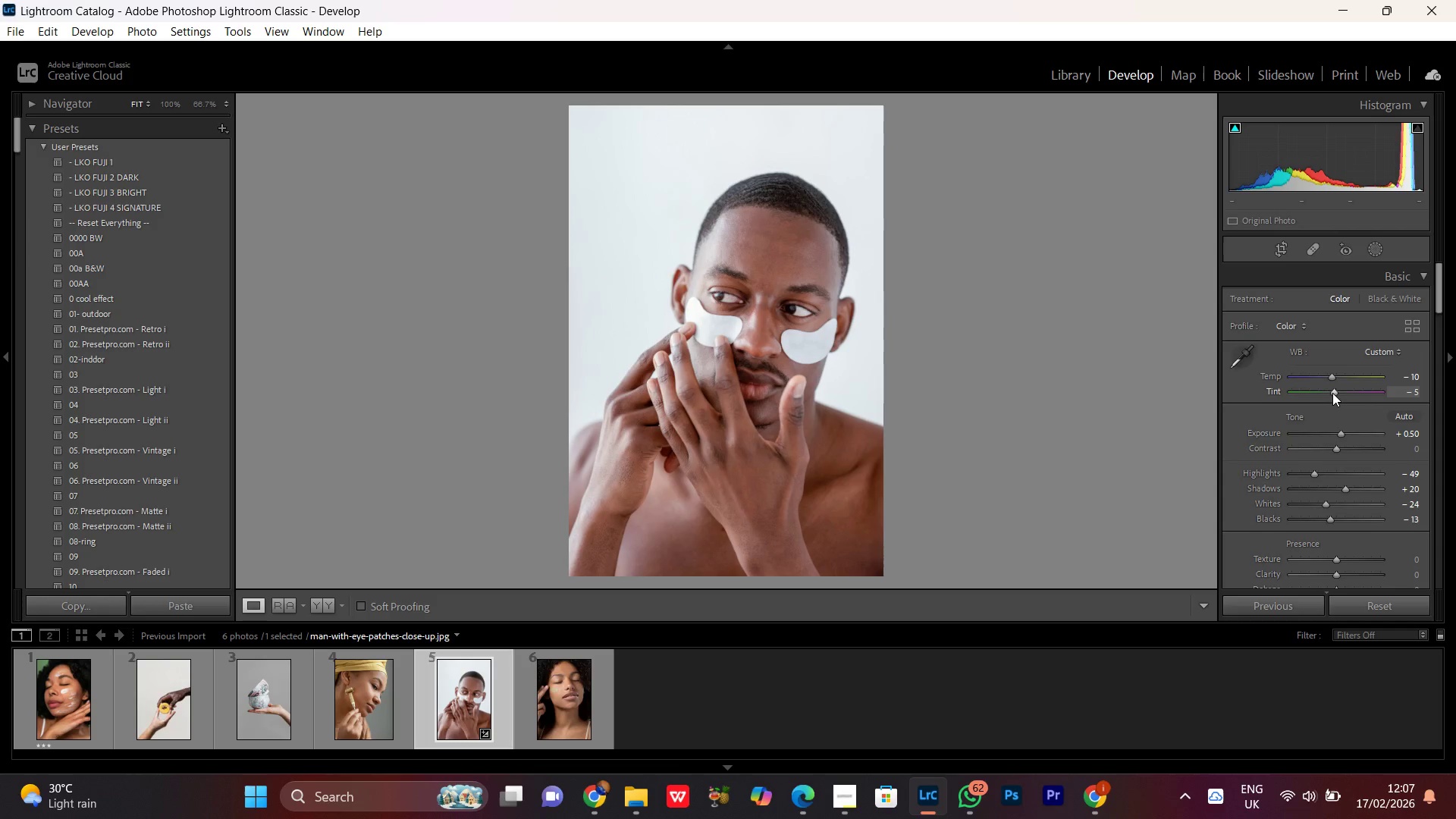 
scroll: coordinate [1332, 392], scroll_direction: up, amount: 1.0
 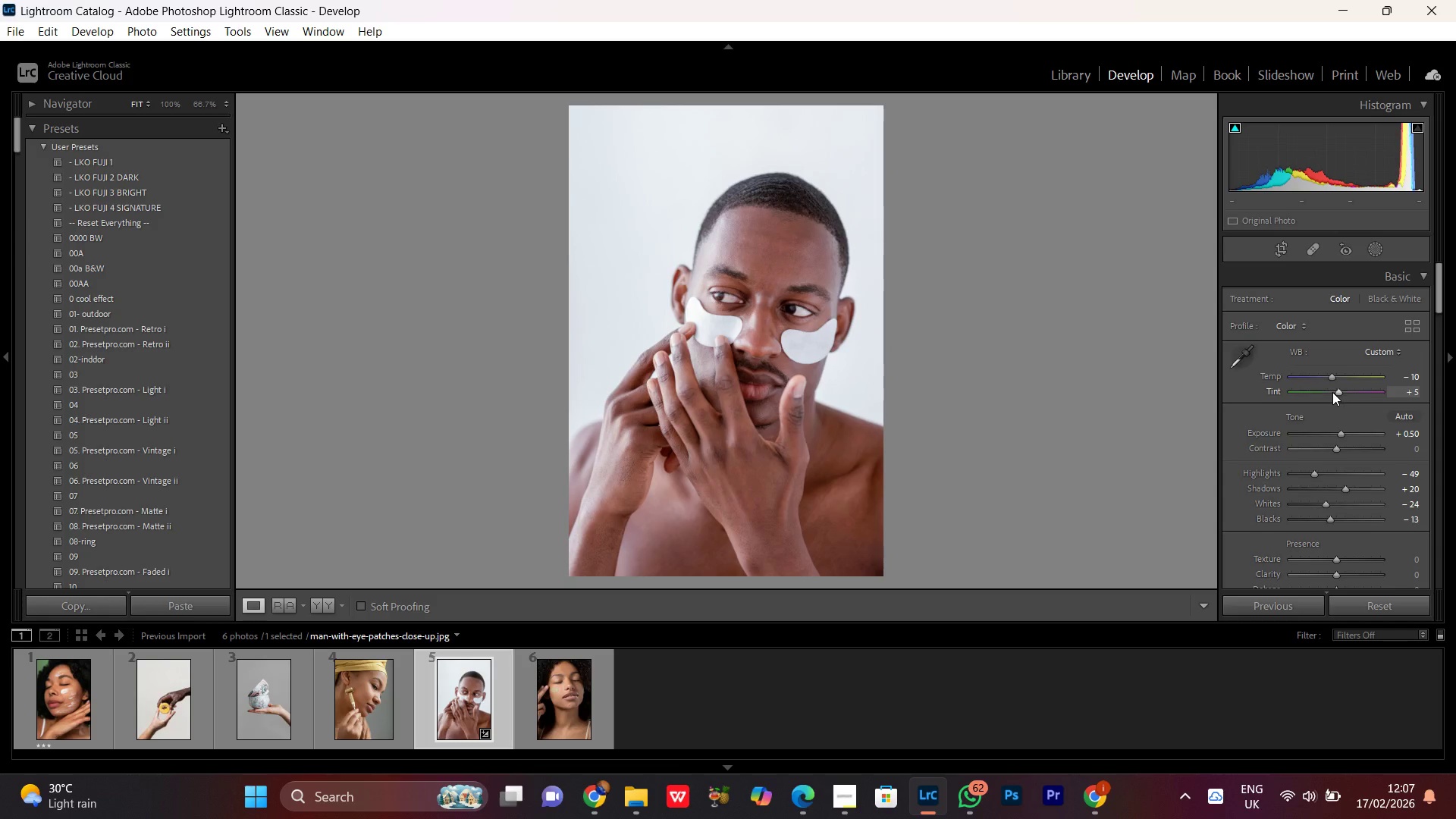 
scroll: coordinate [1332, 392], scroll_direction: down, amount: 3.0
 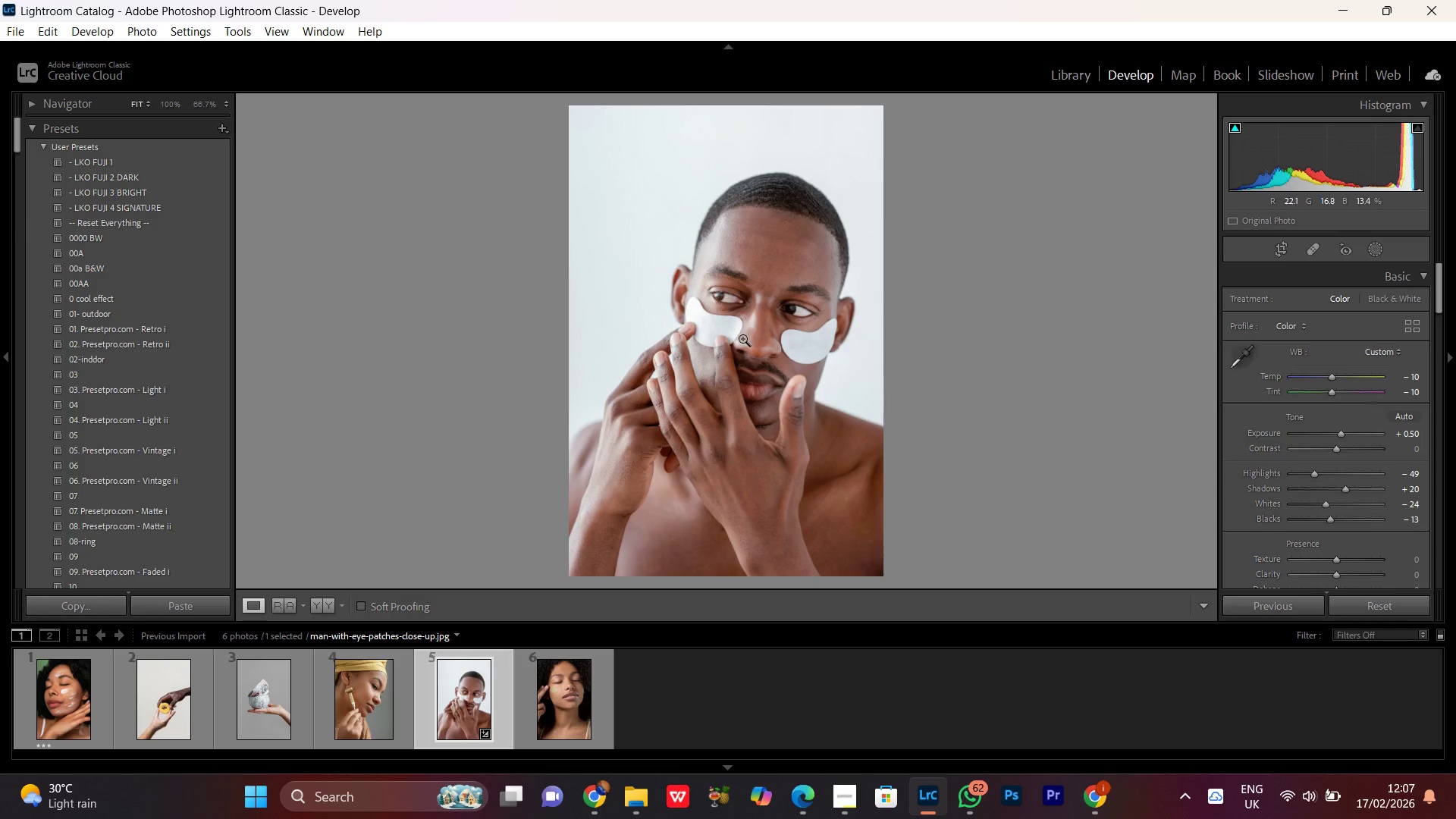 
double_click([748, 330])
 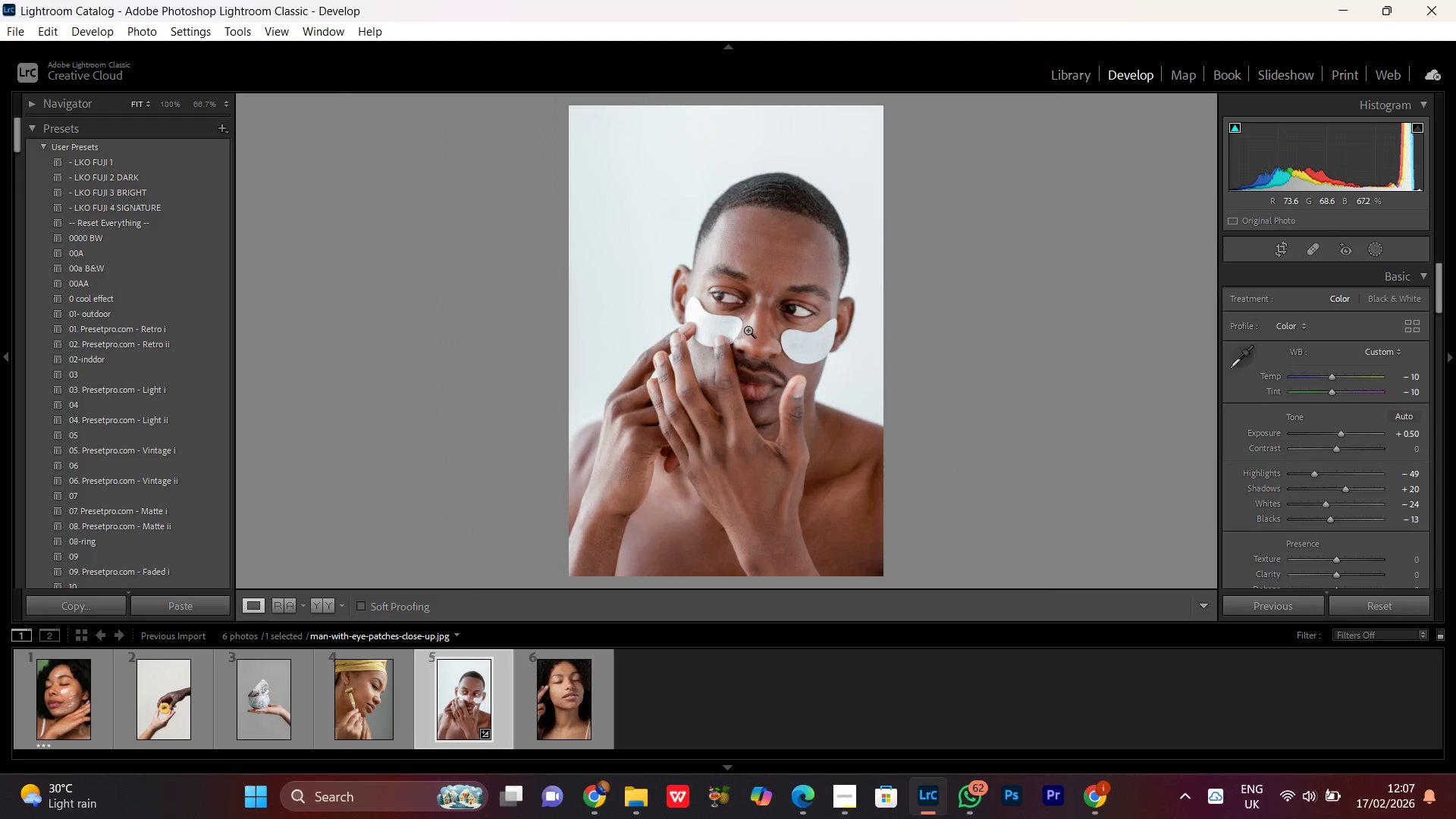 
triple_click([748, 330])
 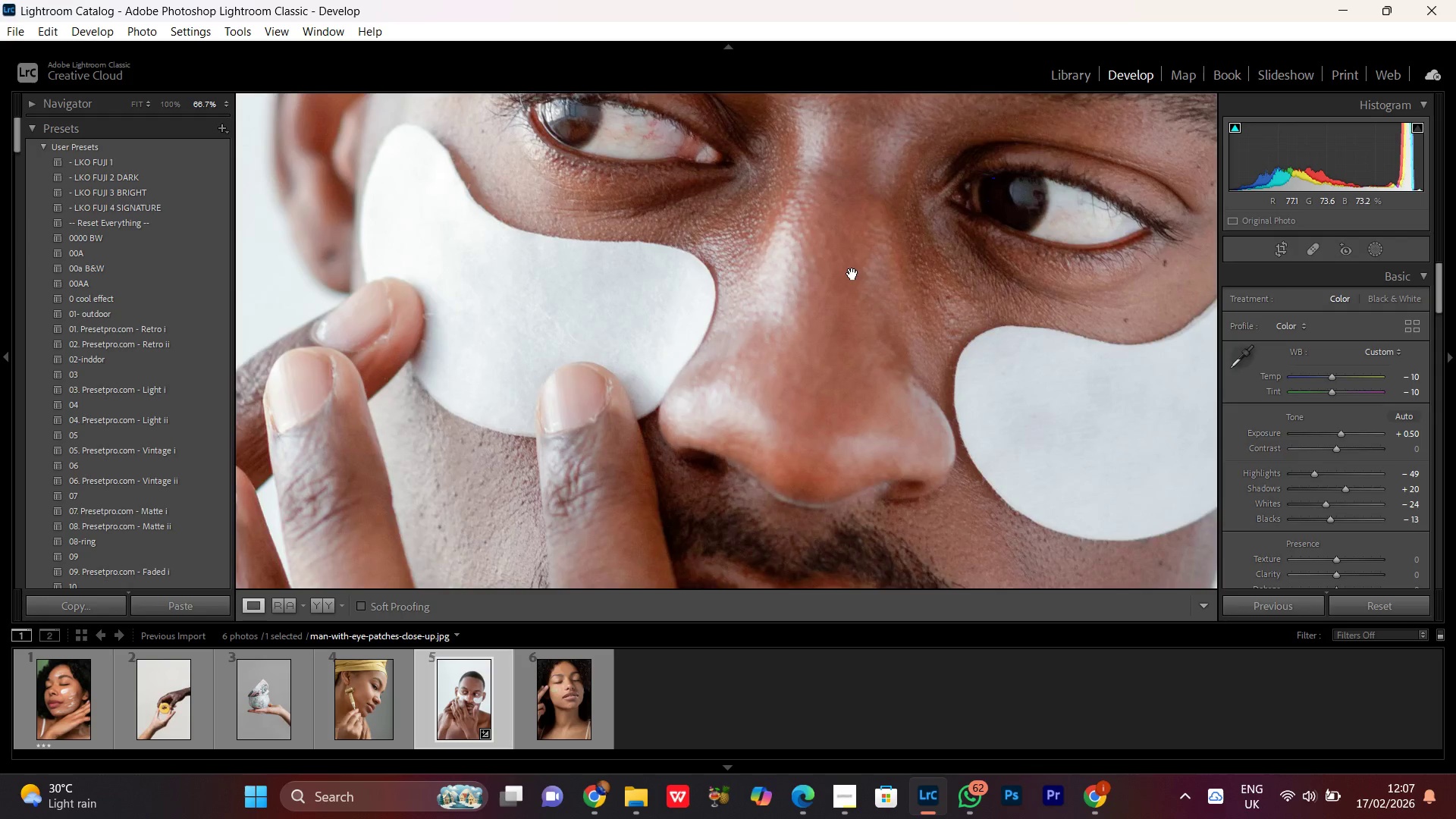 
left_click_drag(start_coordinate=[853, 273], to_coordinate=[798, 458])
 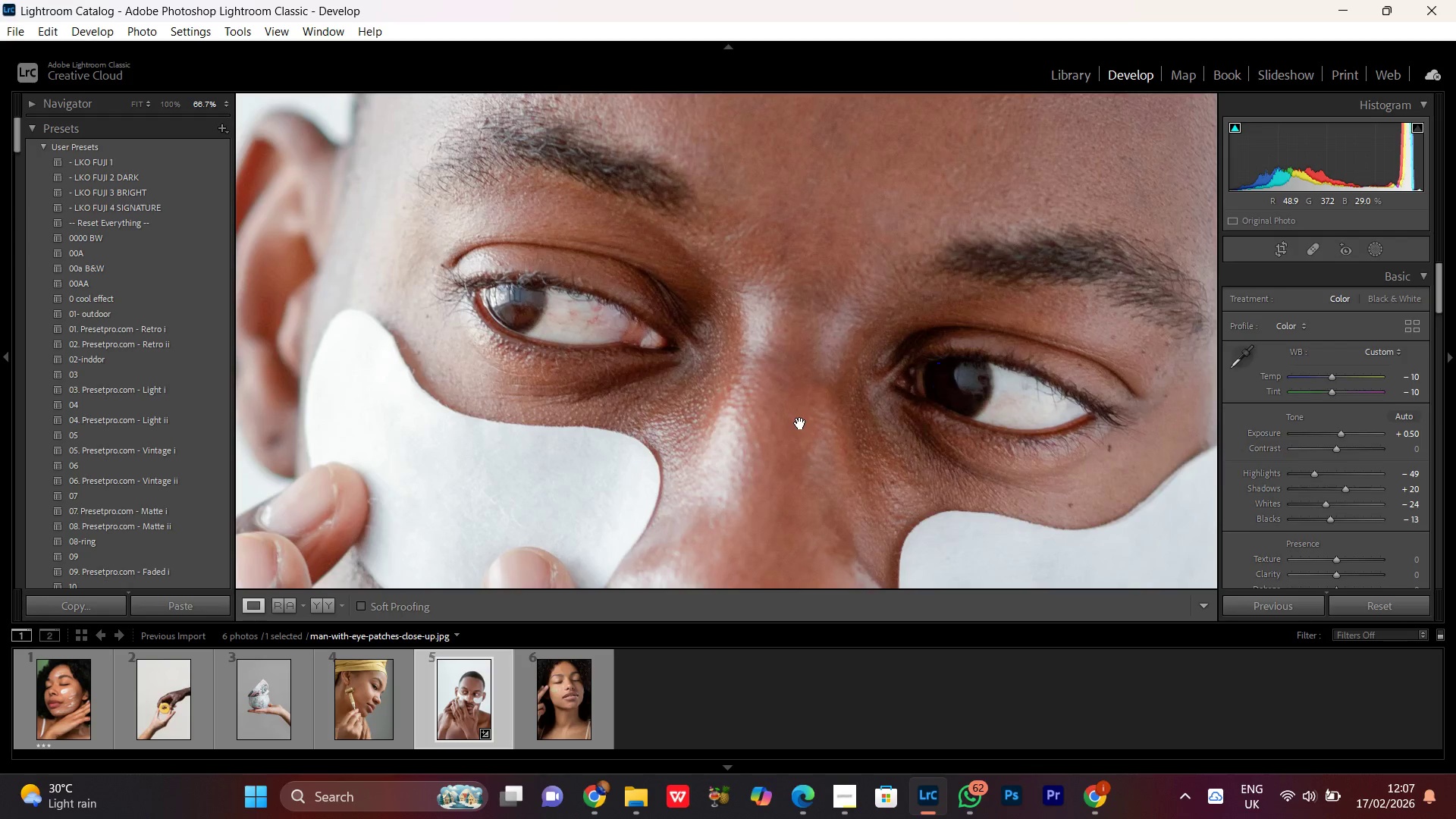 
left_click_drag(start_coordinate=[801, 422], to_coordinate=[802, 419])
 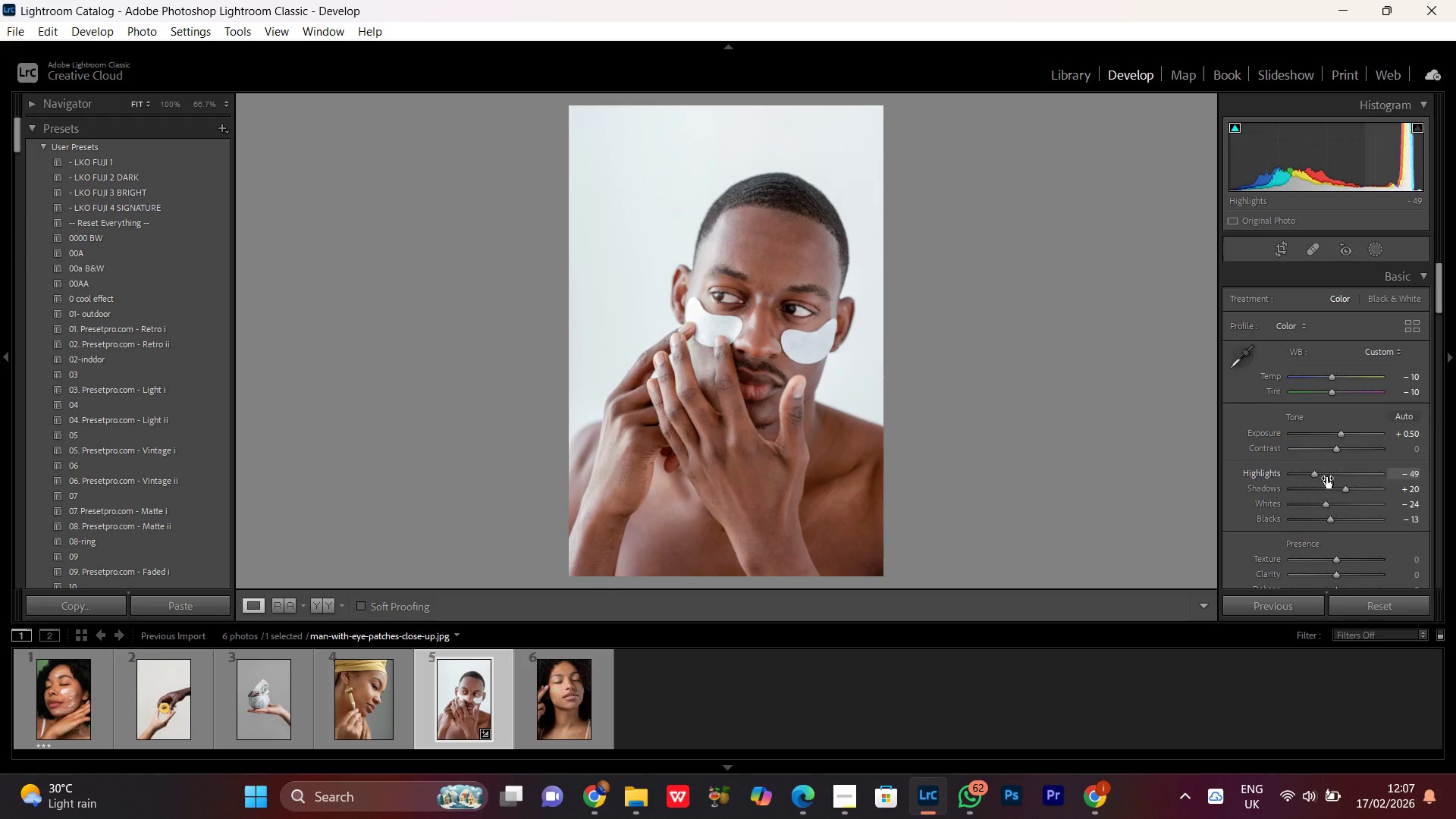 
left_click([1339, 494])
 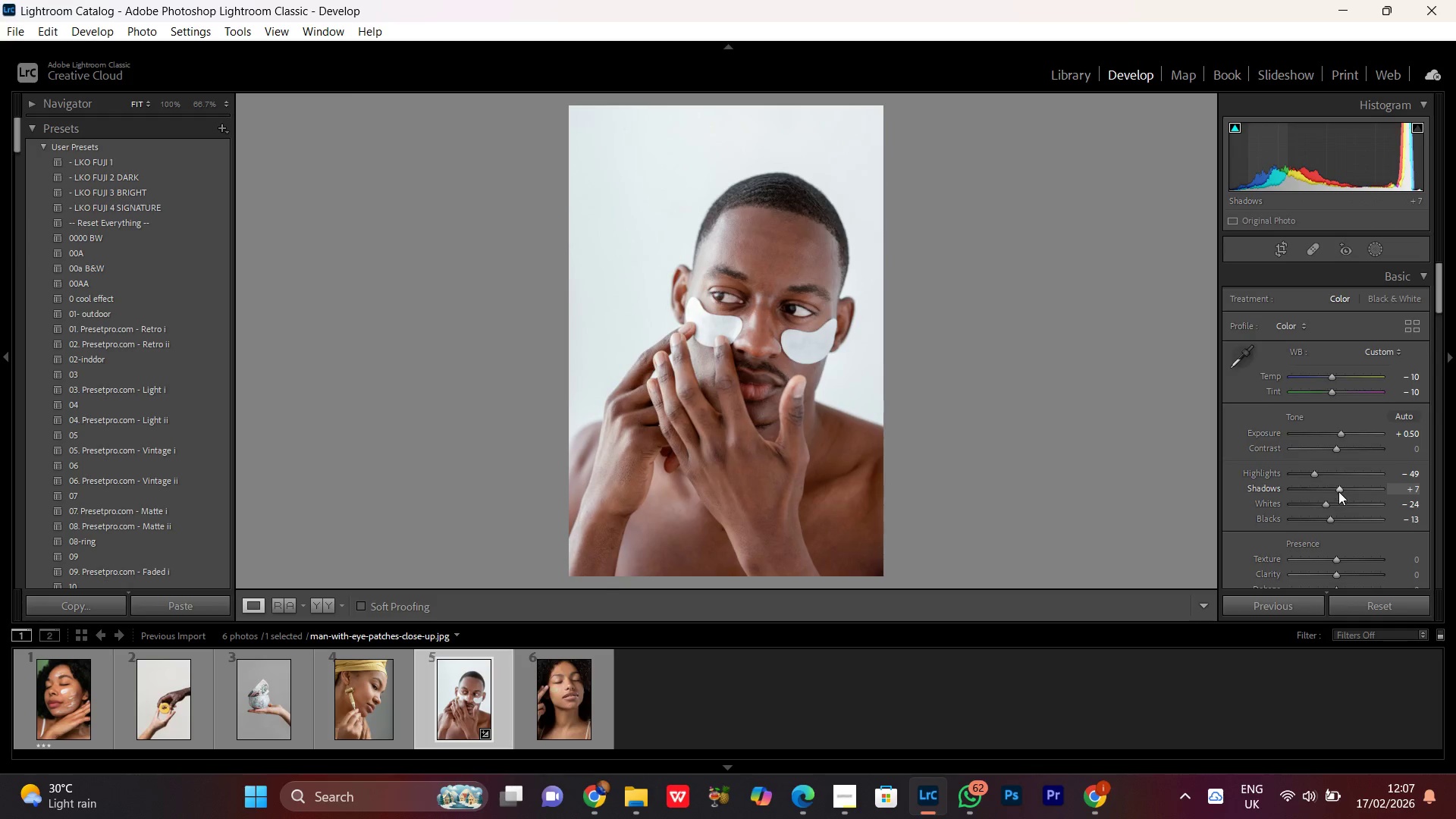 
scroll: coordinate [1338, 491], scroll_direction: up, amount: 3.0
 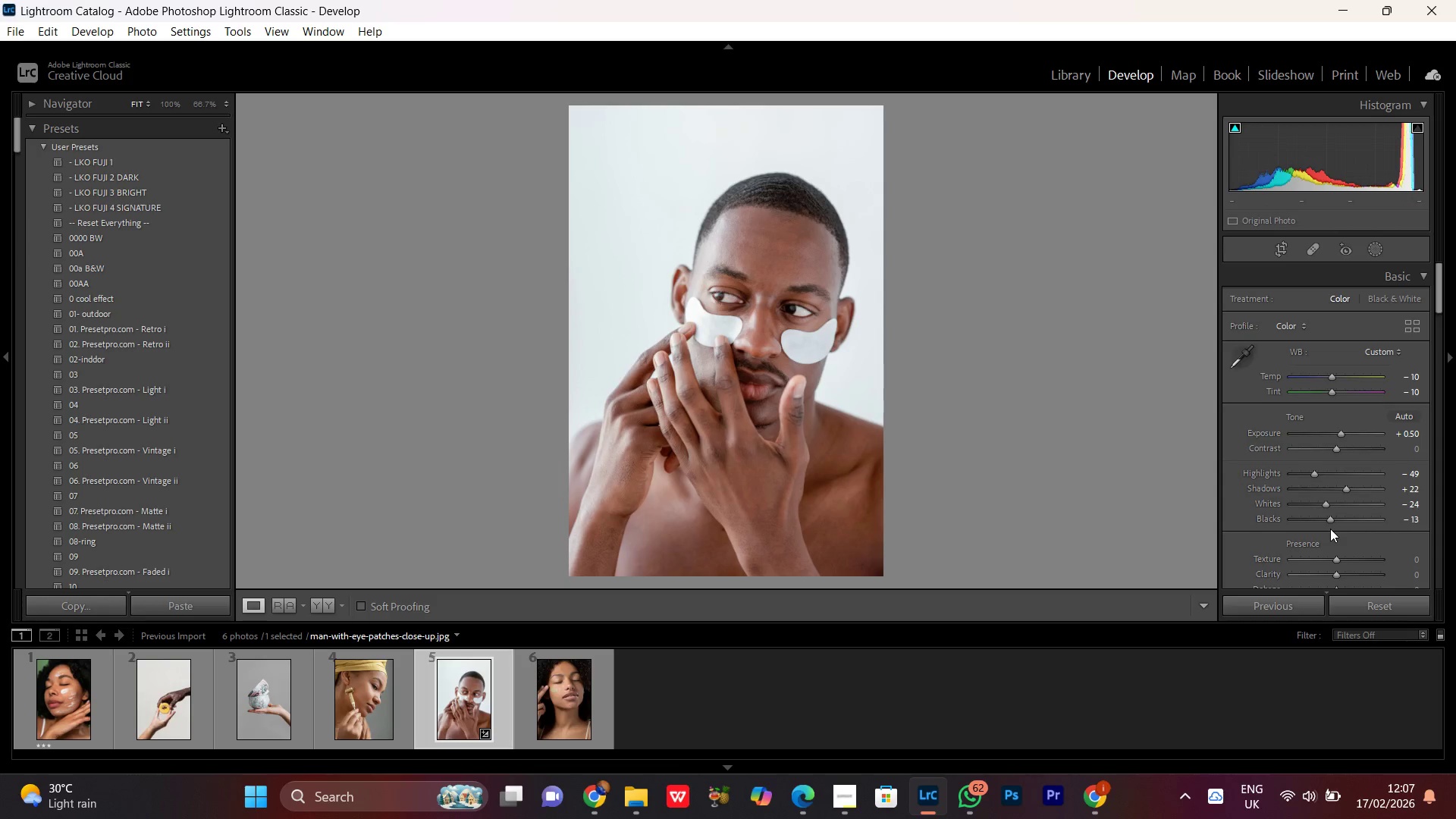 
wait(10.75)
 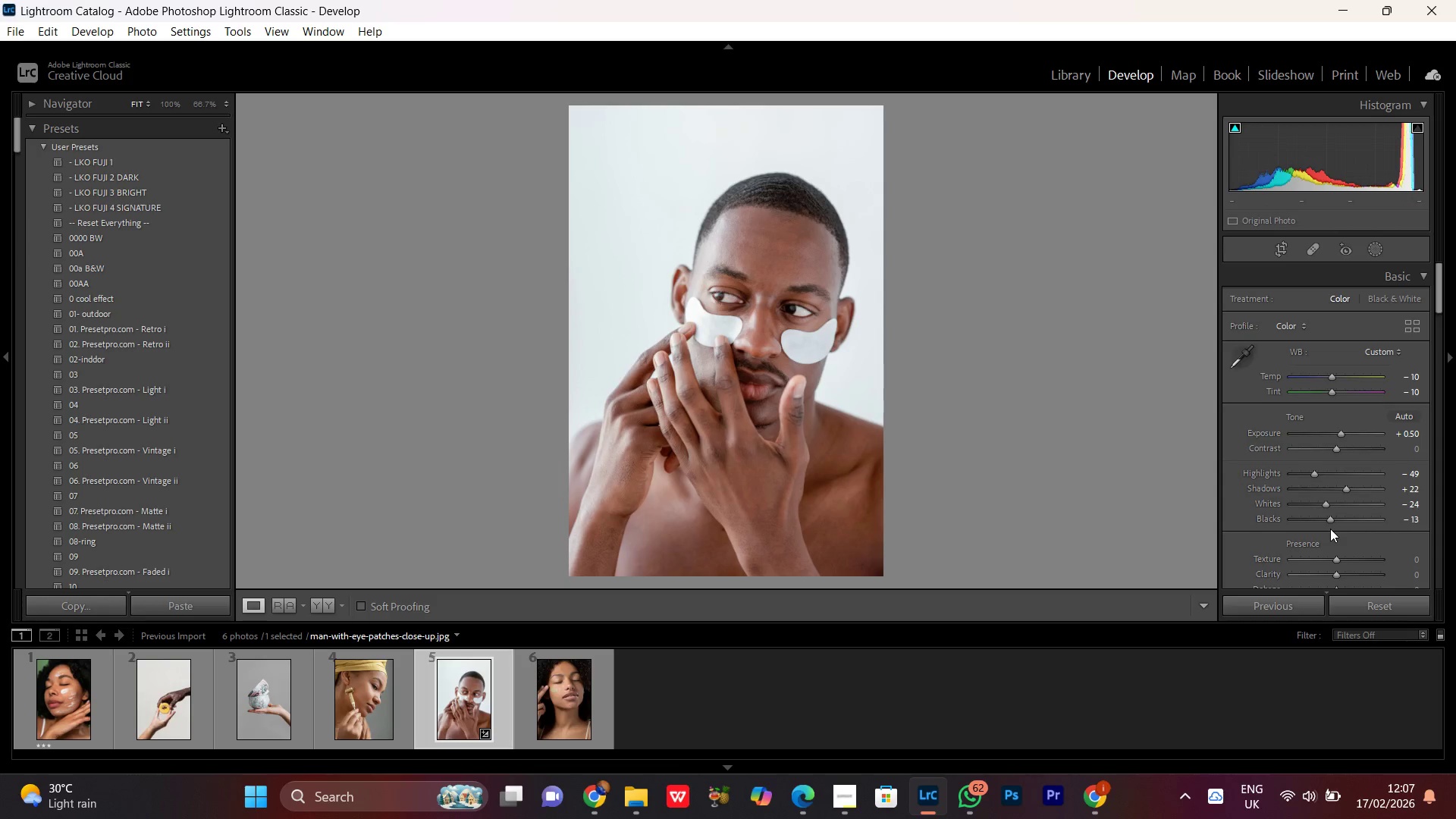 
scroll: coordinate [1326, 502], scroll_direction: down, amount: 2.0
 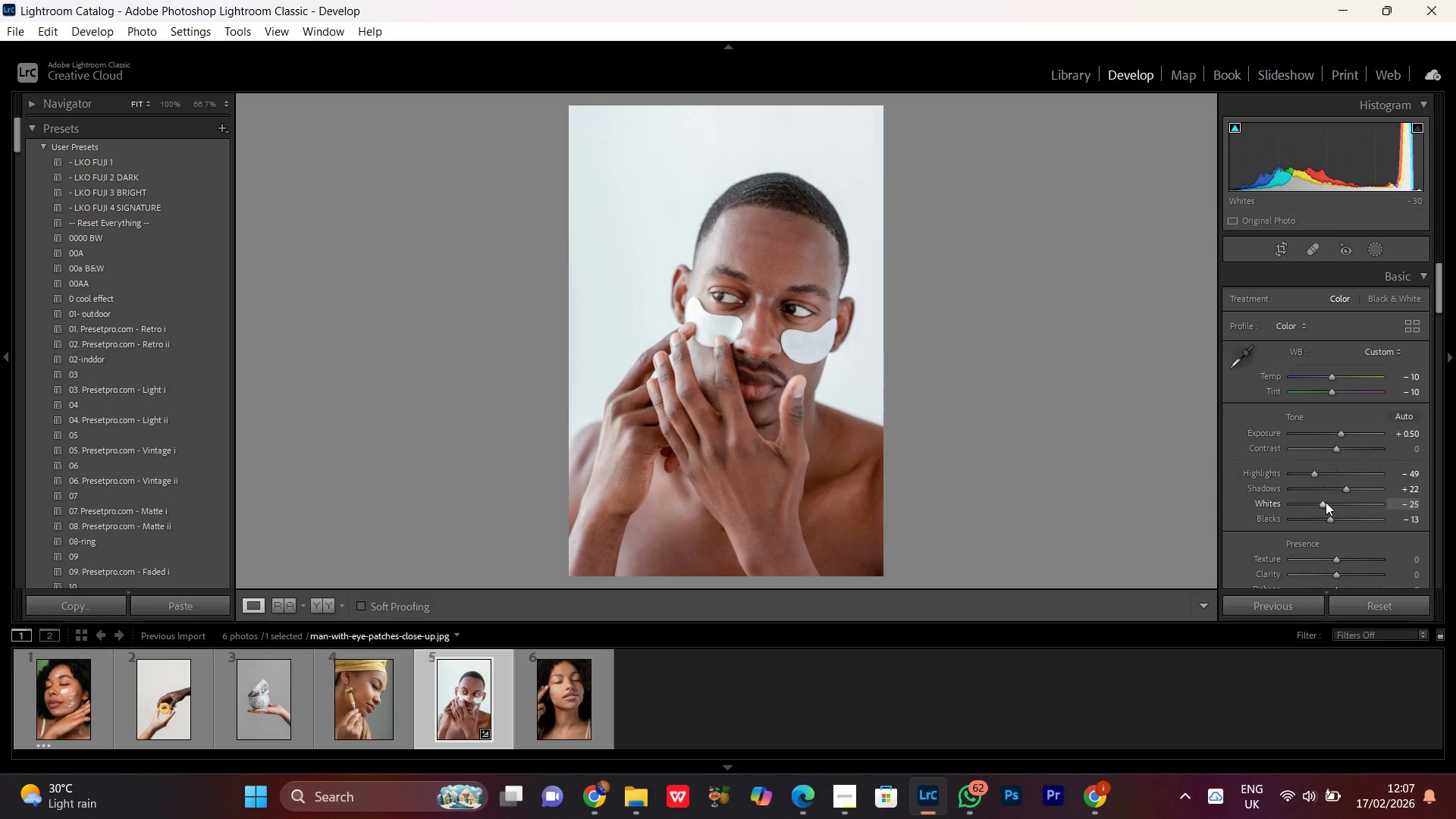 
scroll: coordinate [1355, 475], scroll_direction: none, amount: 0.0
 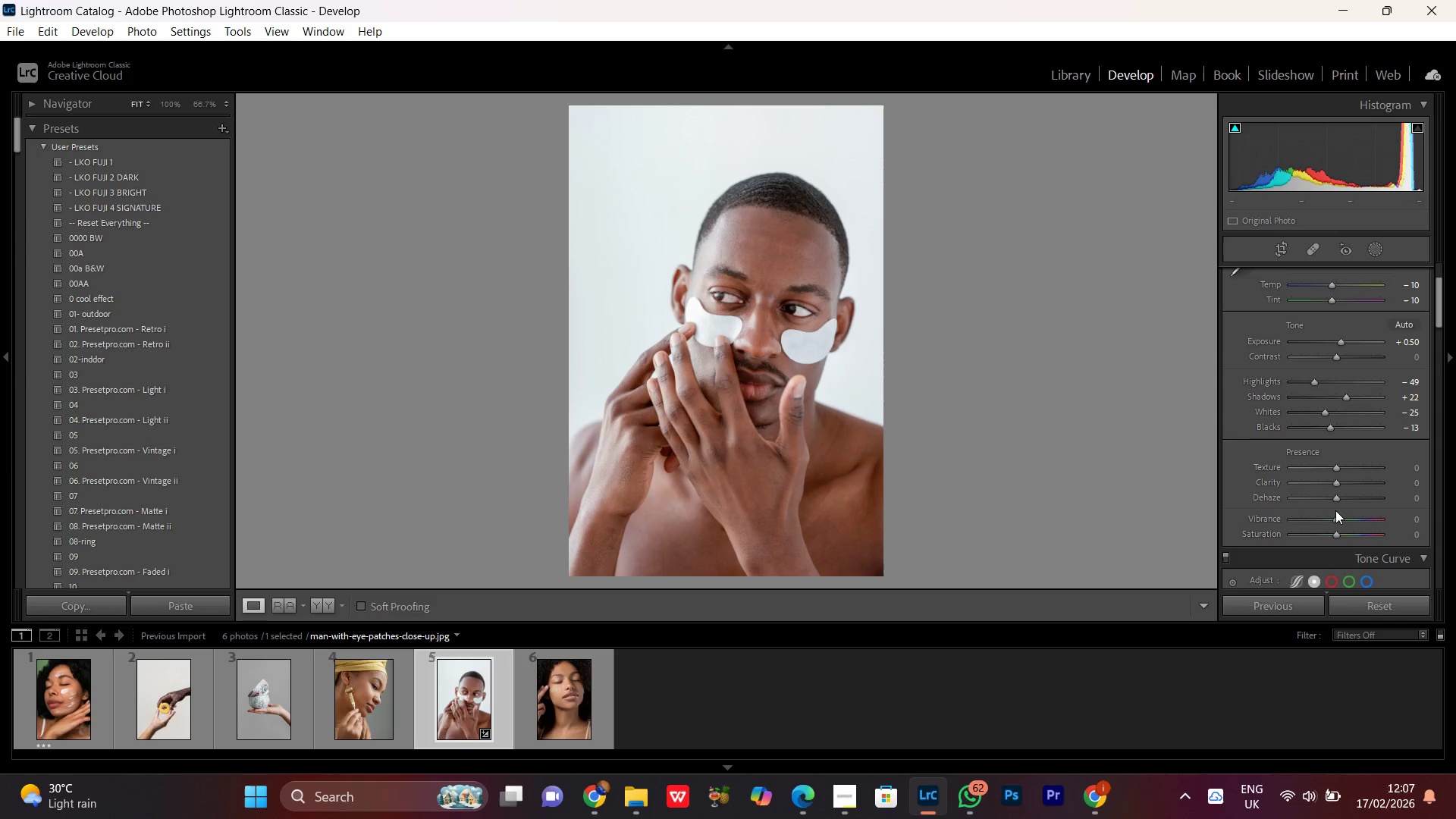 
left_click([1338, 469])
 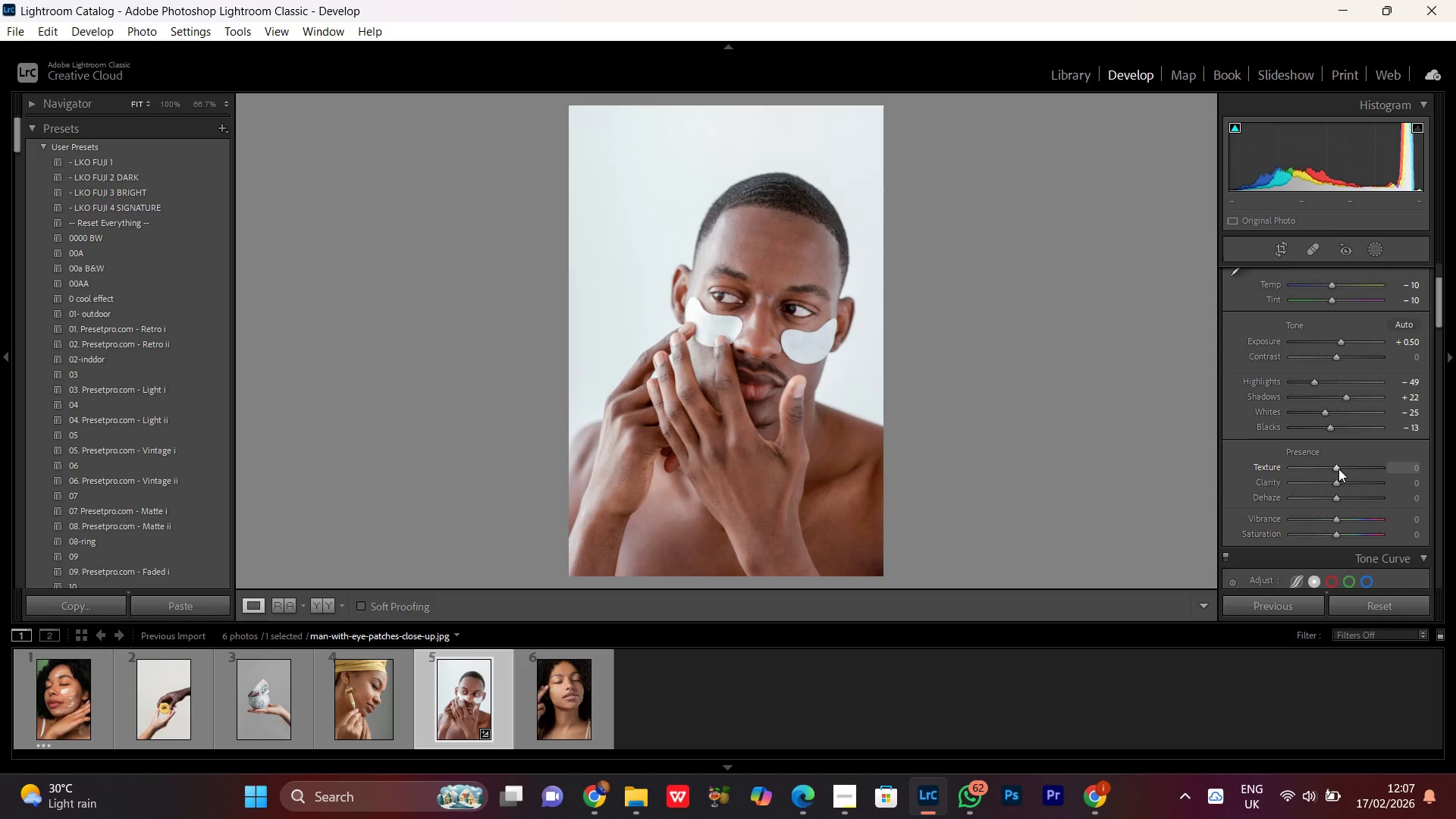 
scroll: coordinate [1338, 469], scroll_direction: up, amount: 2.0
 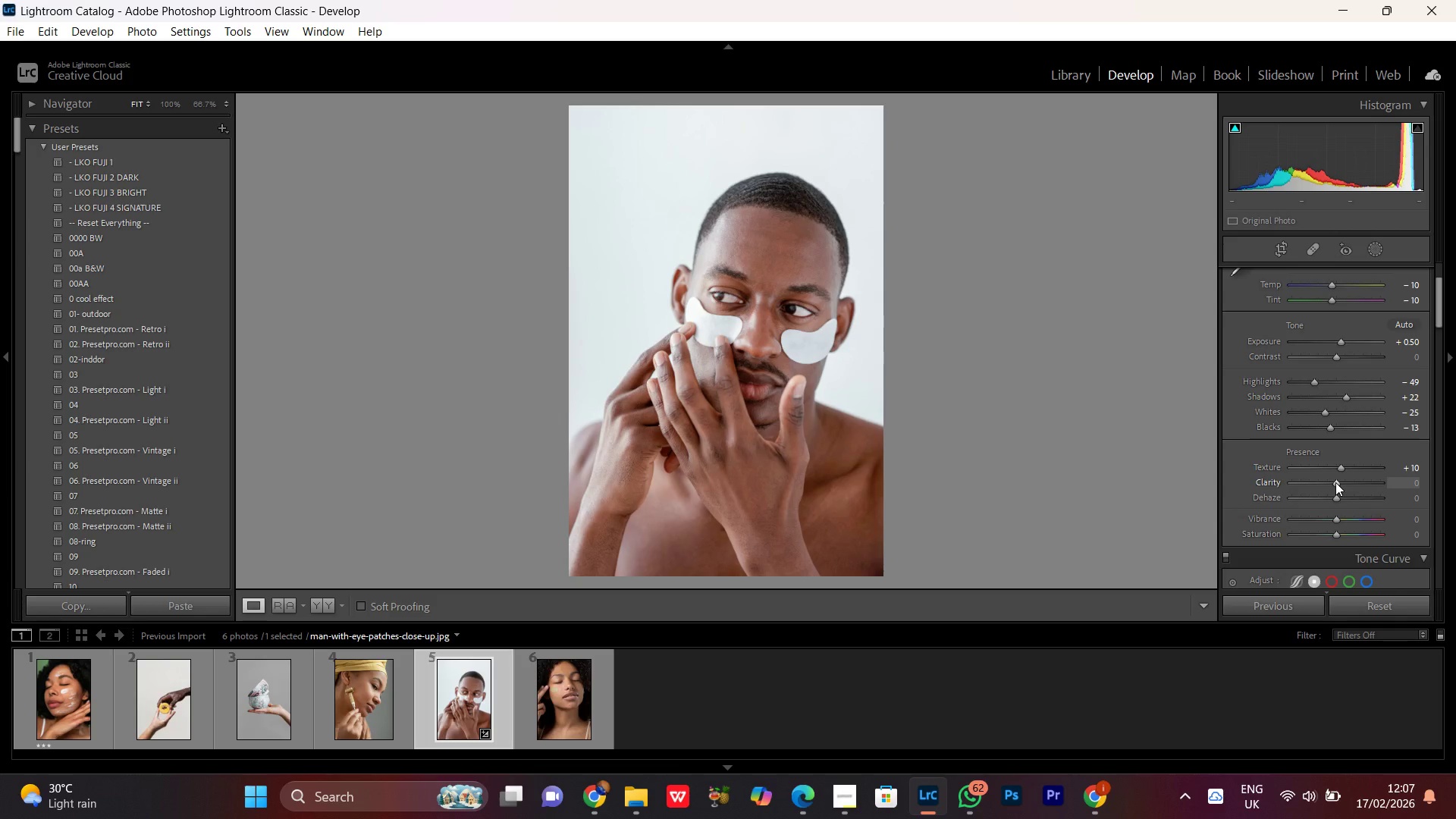 
left_click([1335, 482])
 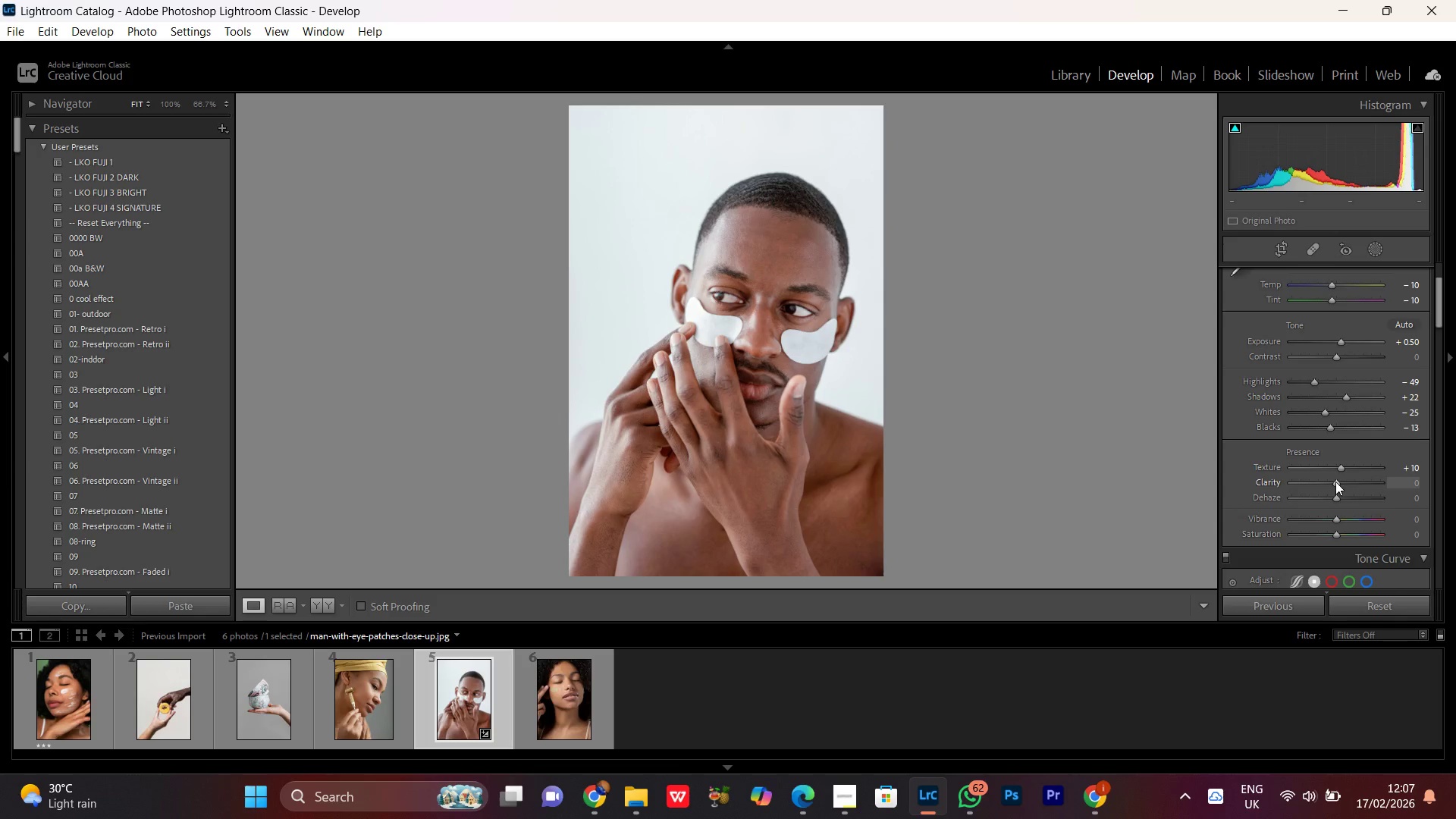 
wait(5.88)
 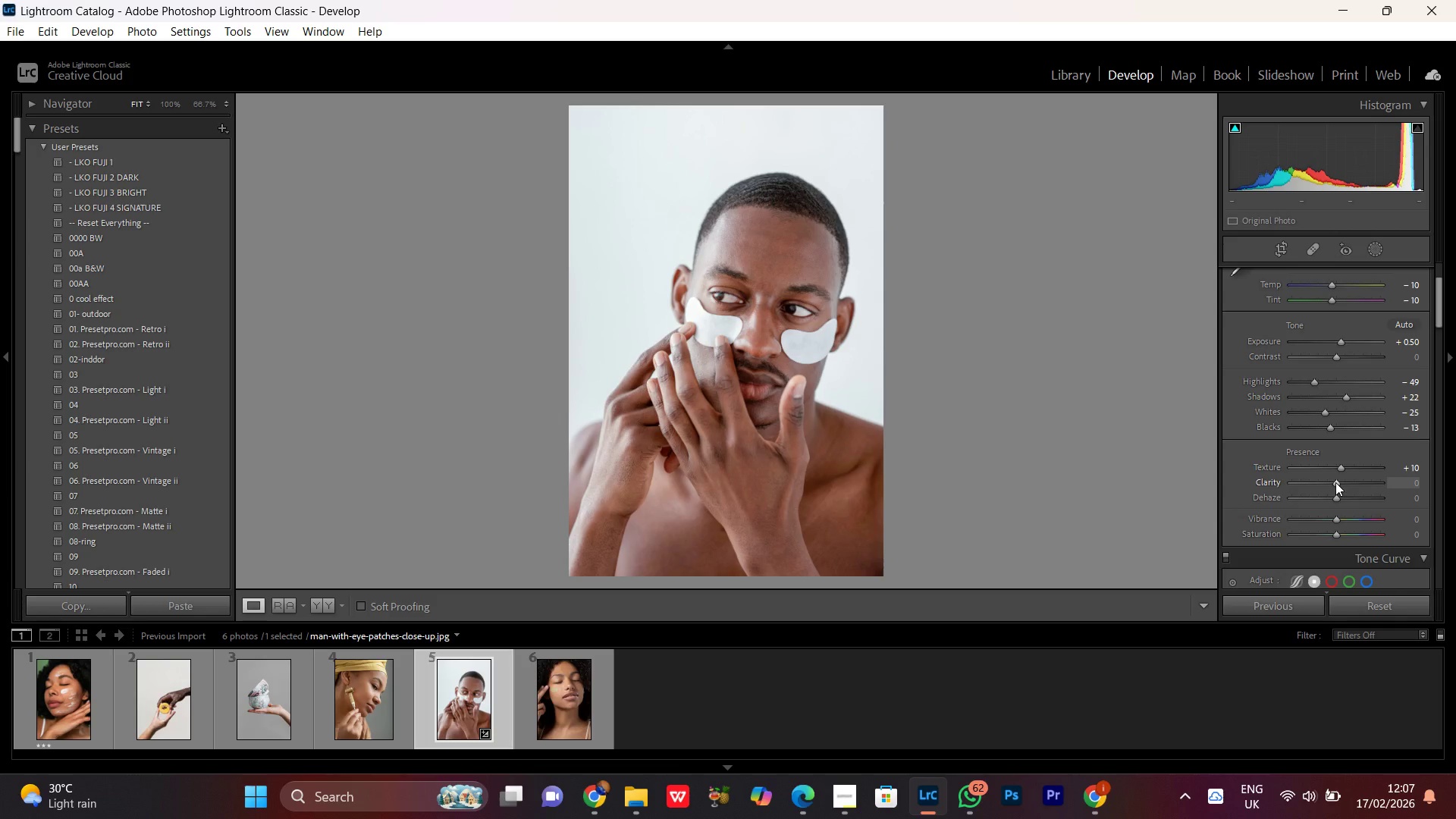 
left_click([824, 321])
 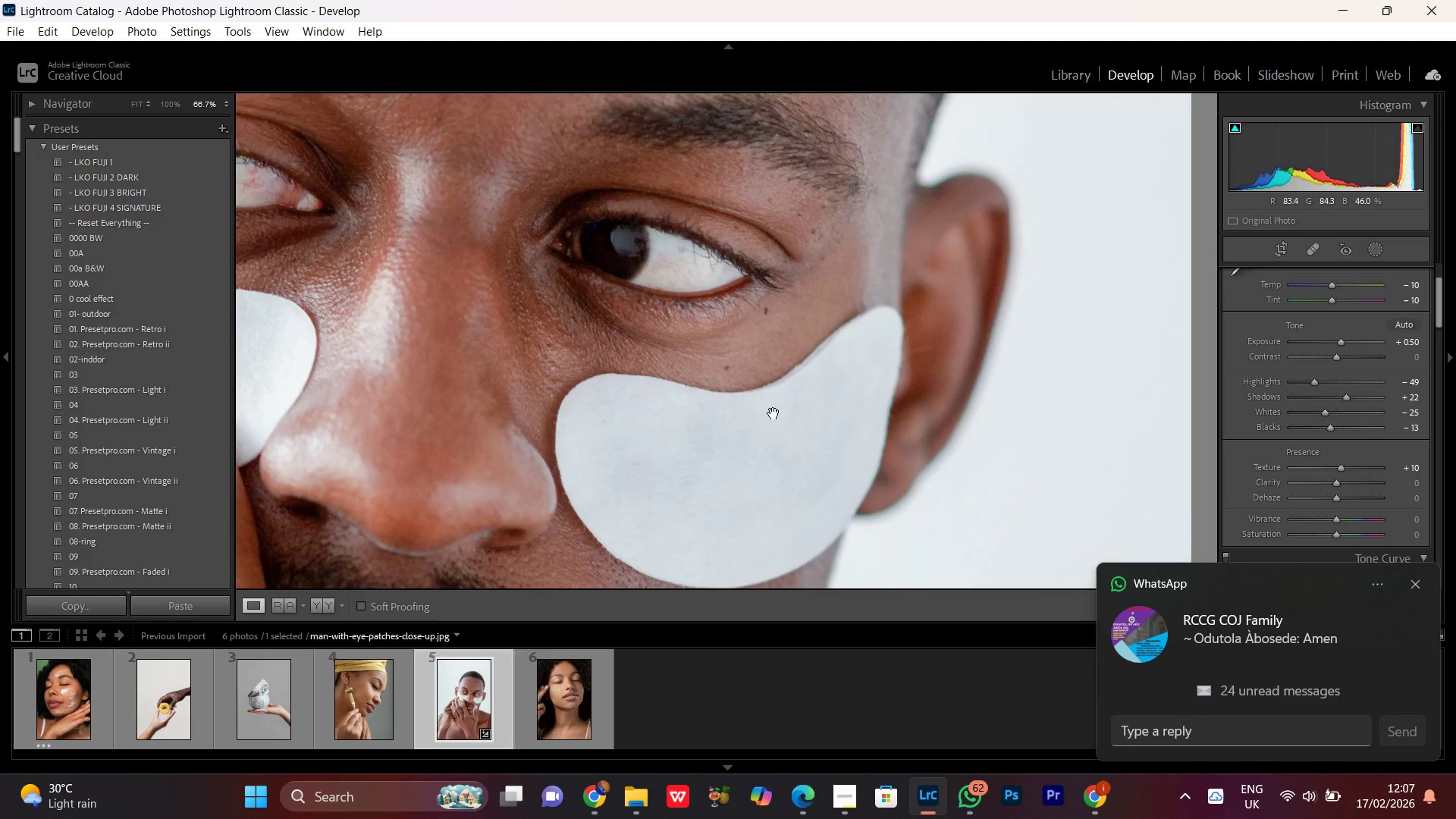 
left_click_drag(start_coordinate=[757, 394], to_coordinate=[996, 318])
 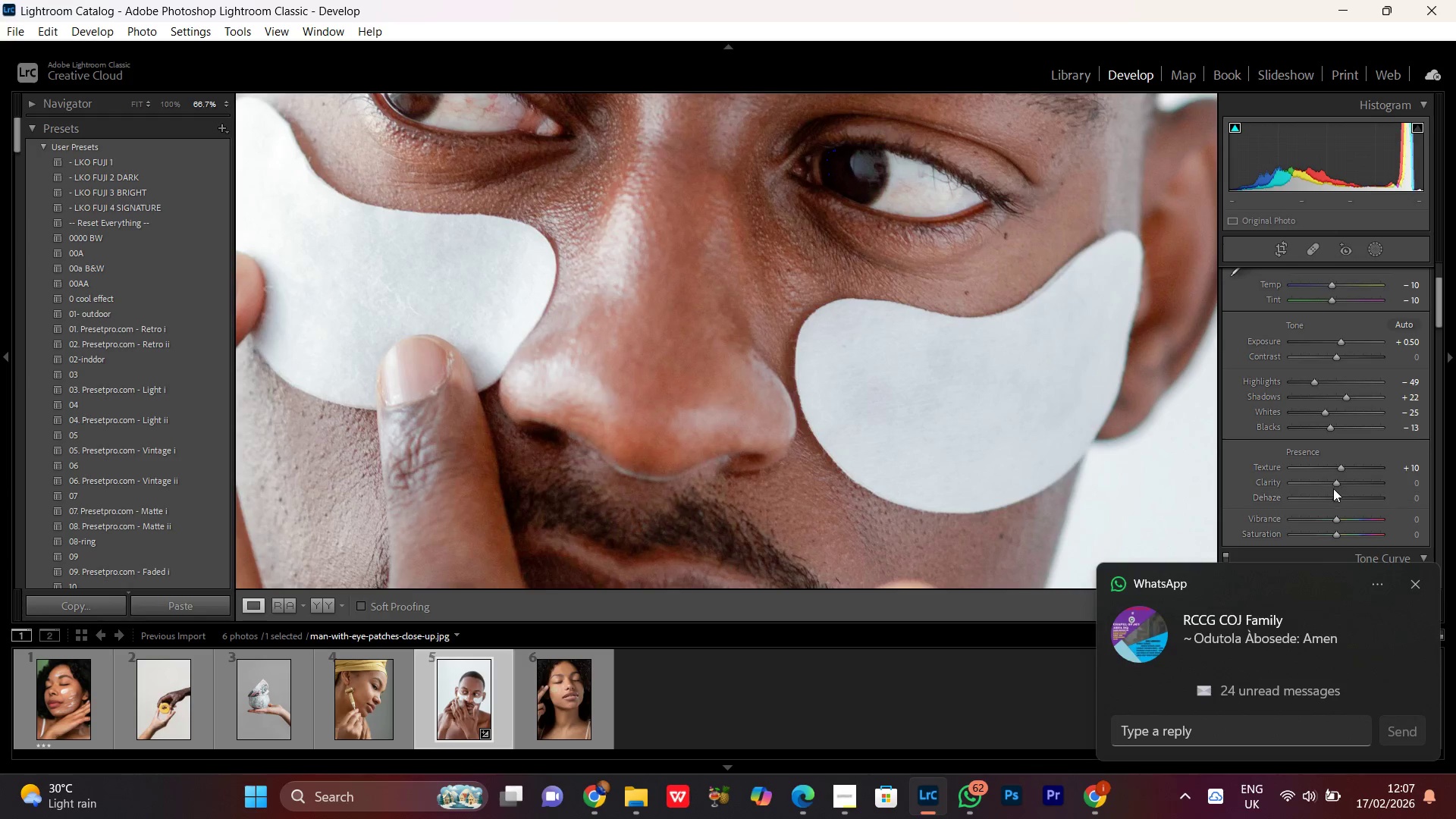 
left_click([1336, 484])
 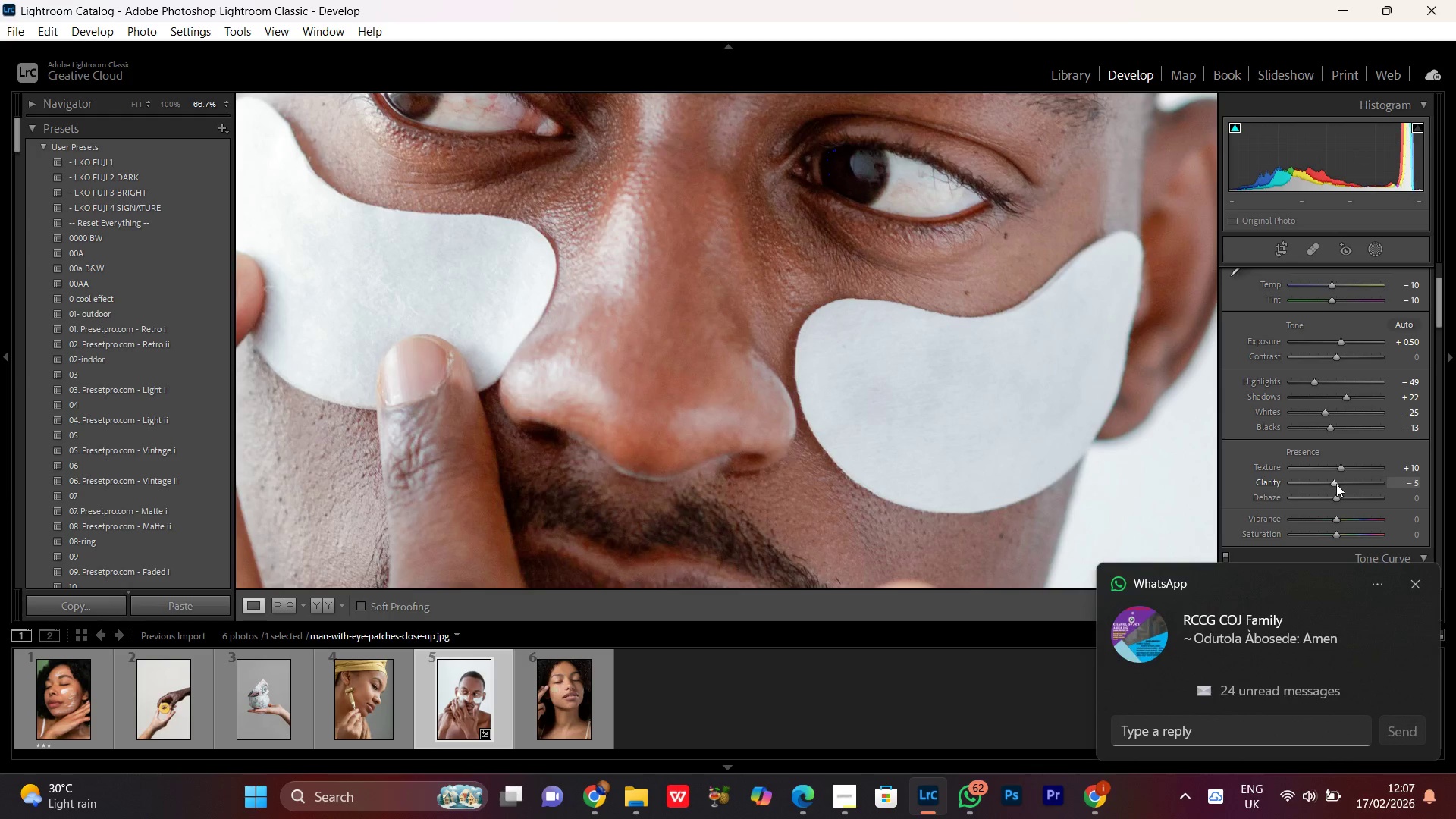 
scroll: coordinate [1338, 483], scroll_direction: down, amount: 2.0
 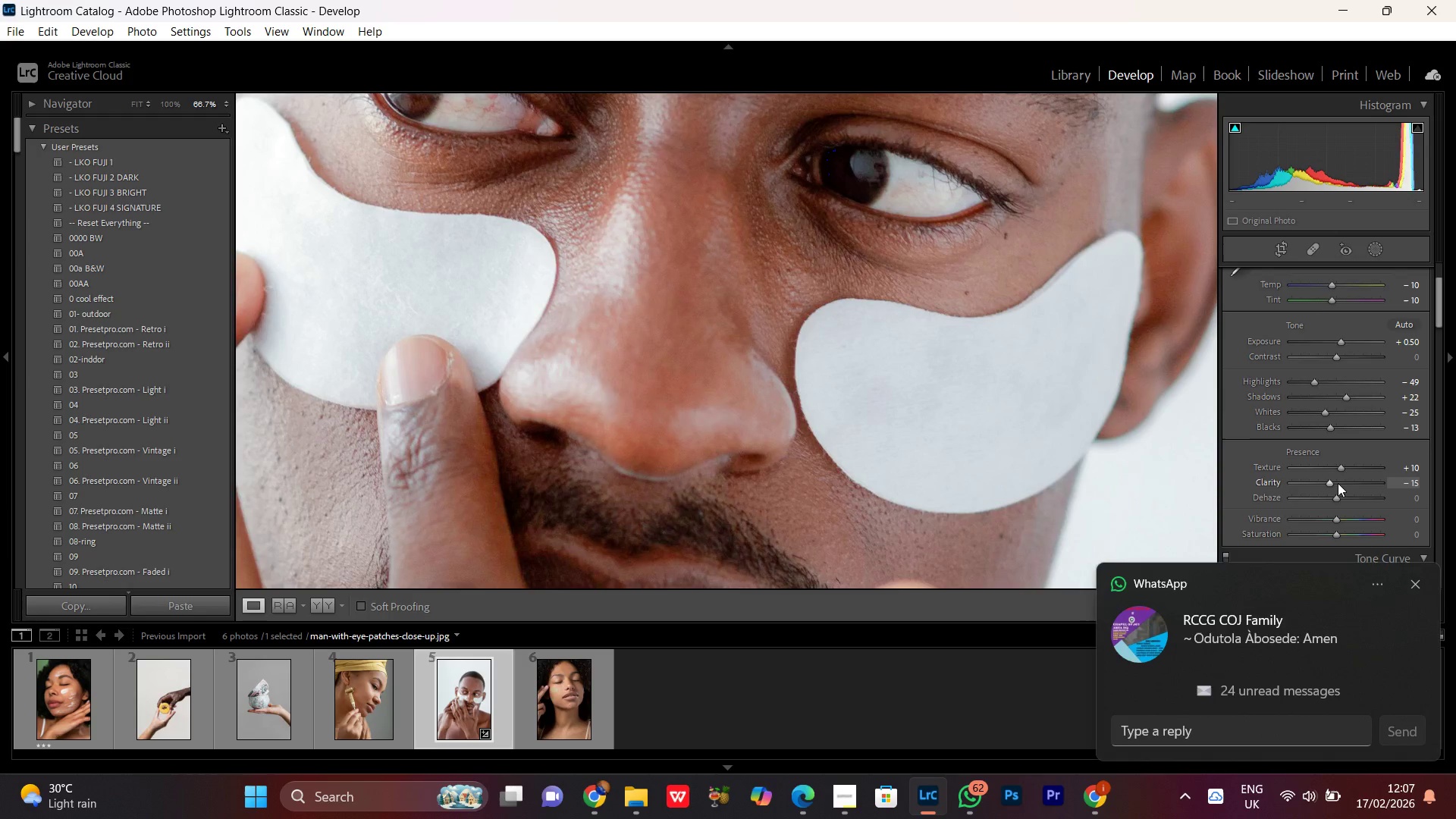 
scroll: coordinate [1338, 483], scroll_direction: none, amount: 0.0
 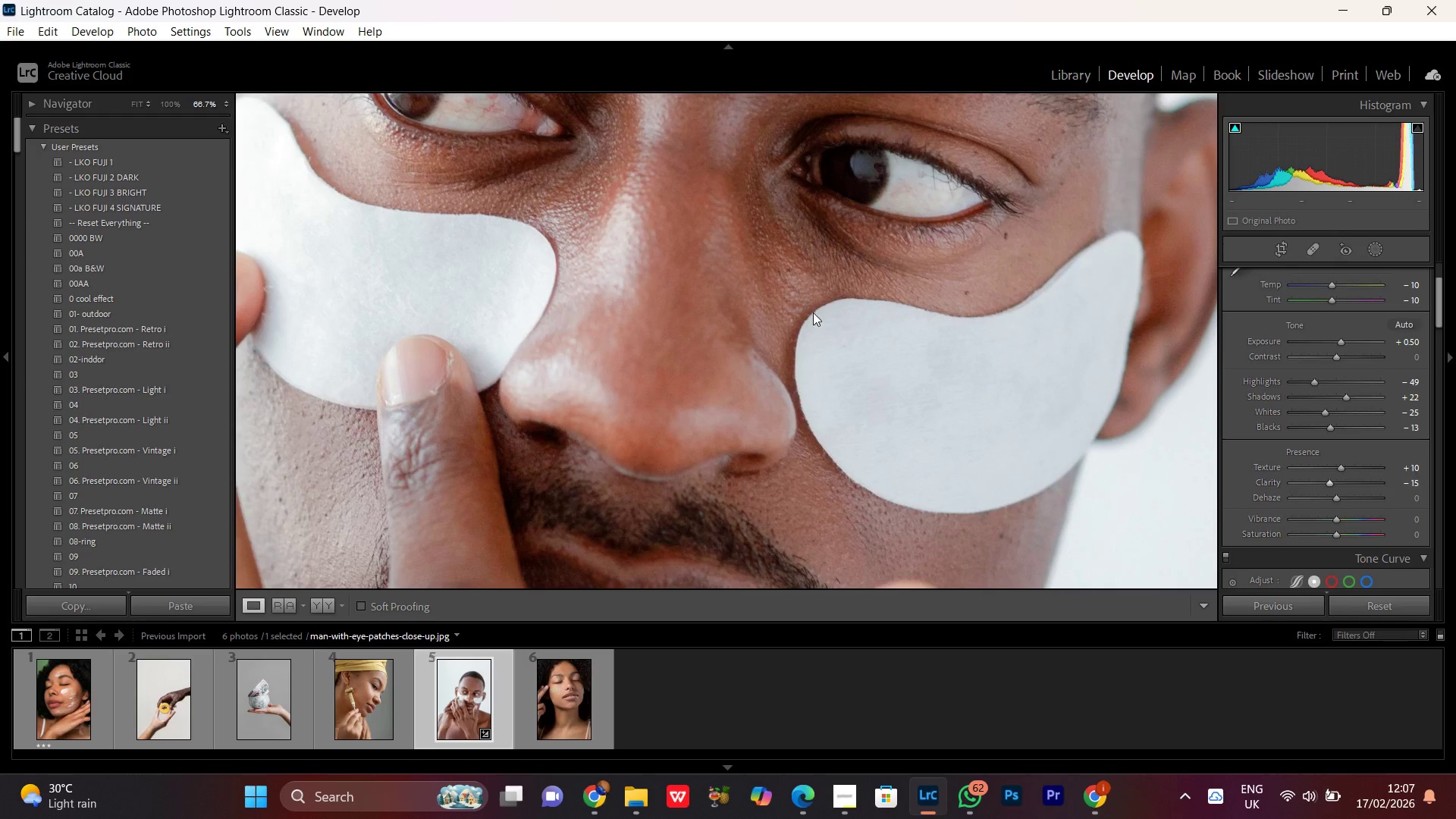 
left_click([818, 252])
 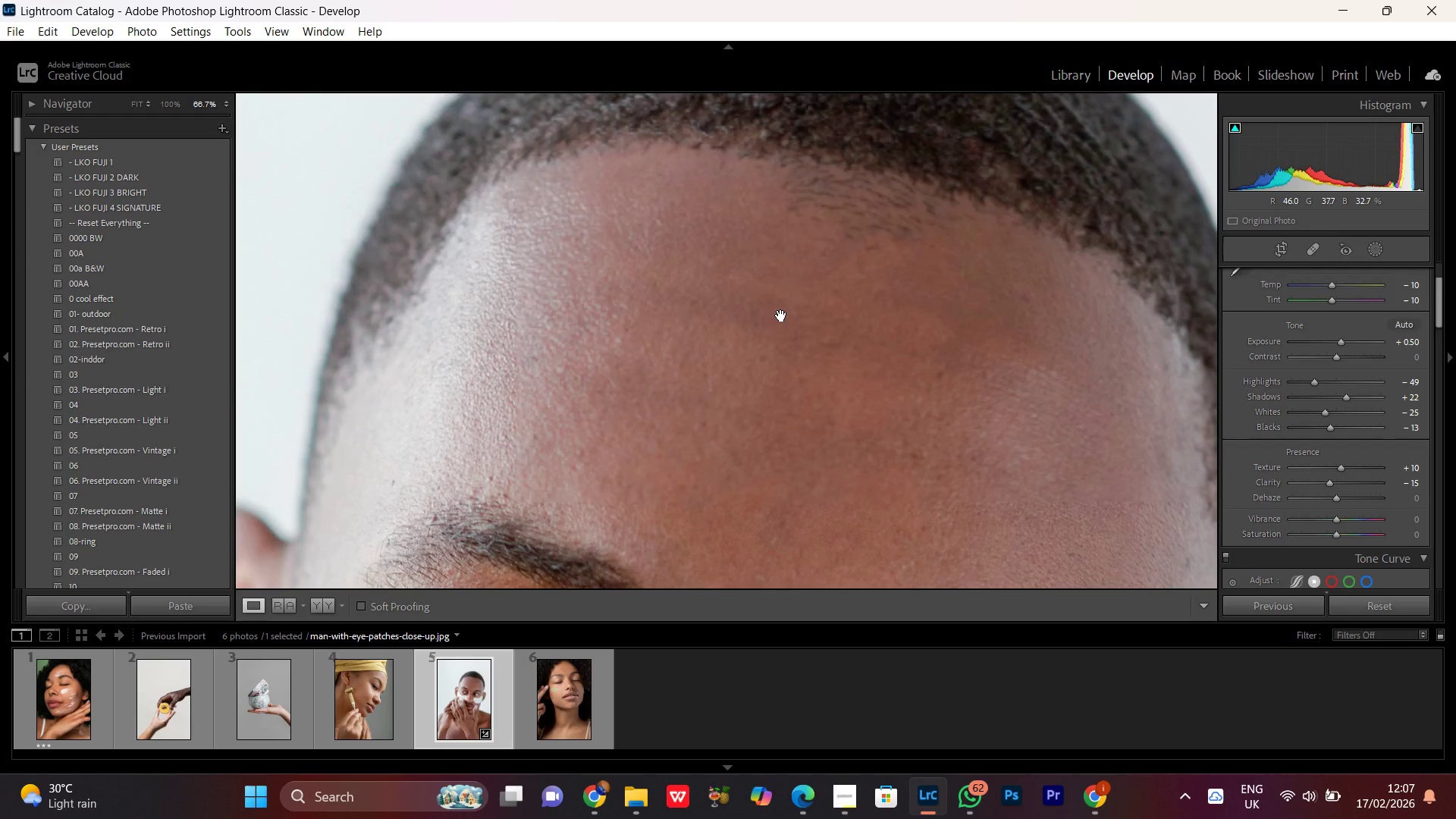 
left_click_drag(start_coordinate=[771, 348], to_coordinate=[792, 283])
 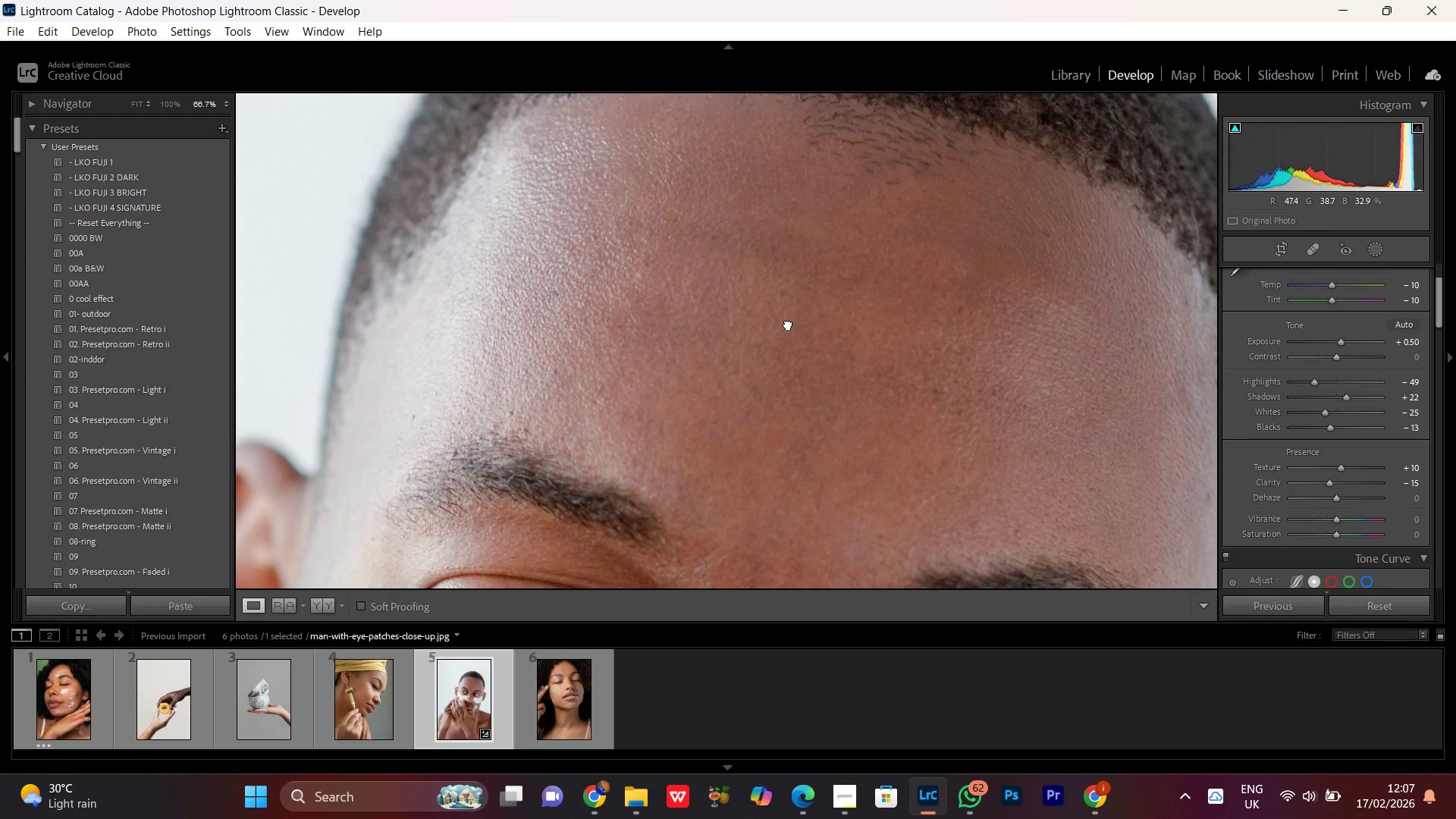 
left_click([788, 324])
 